 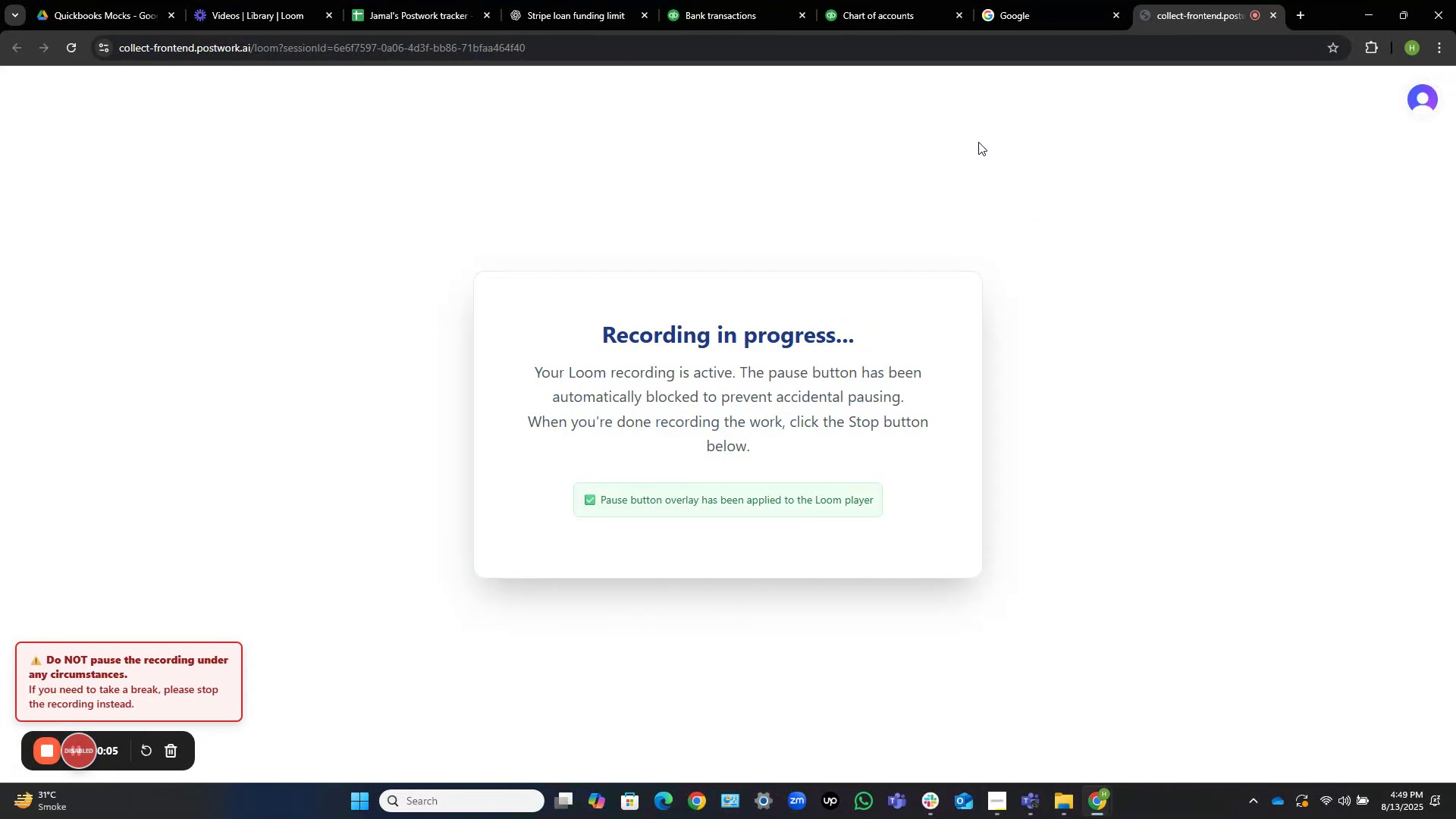 
left_click([860, 0])
 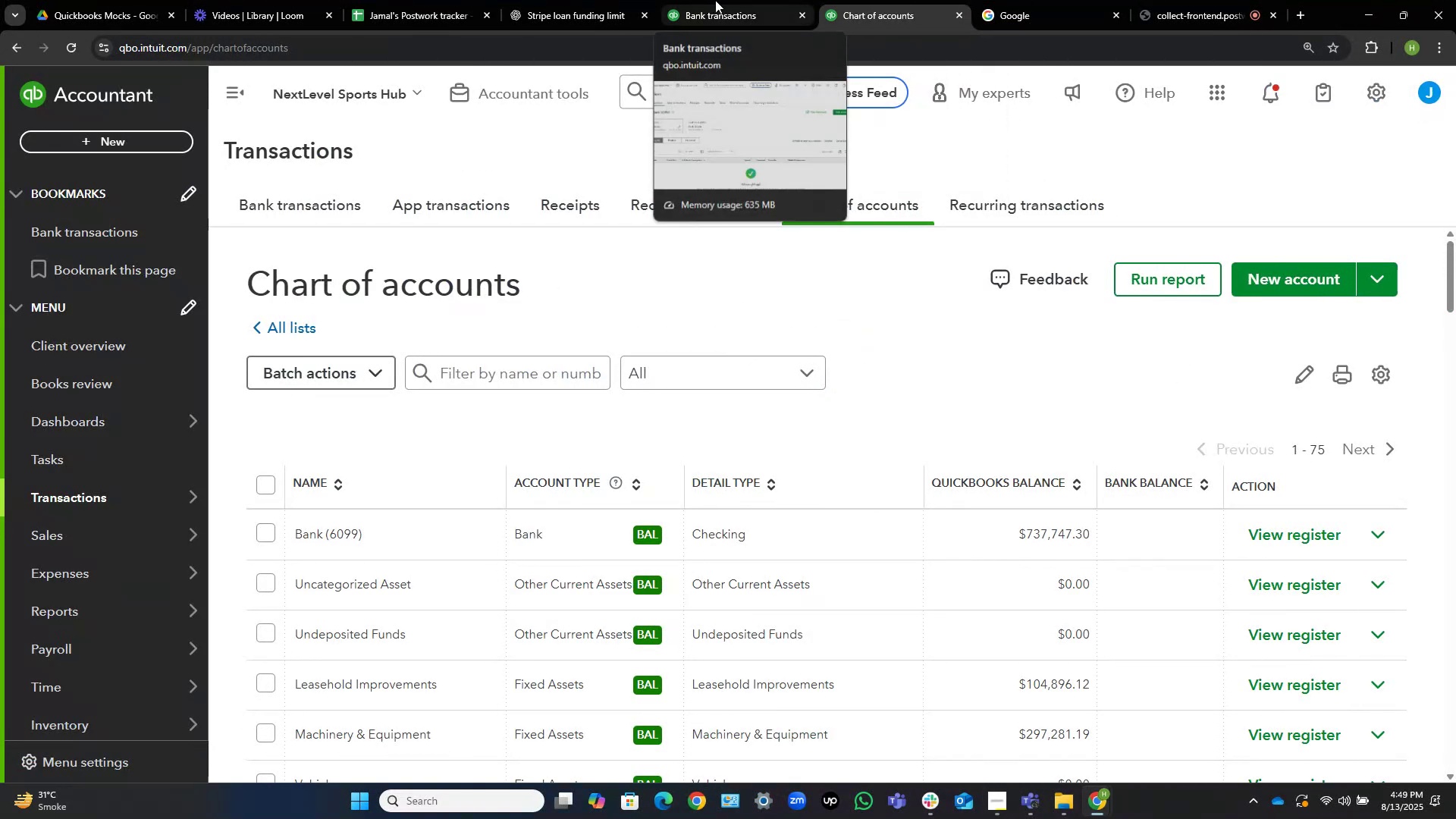 
left_click([766, 0])
 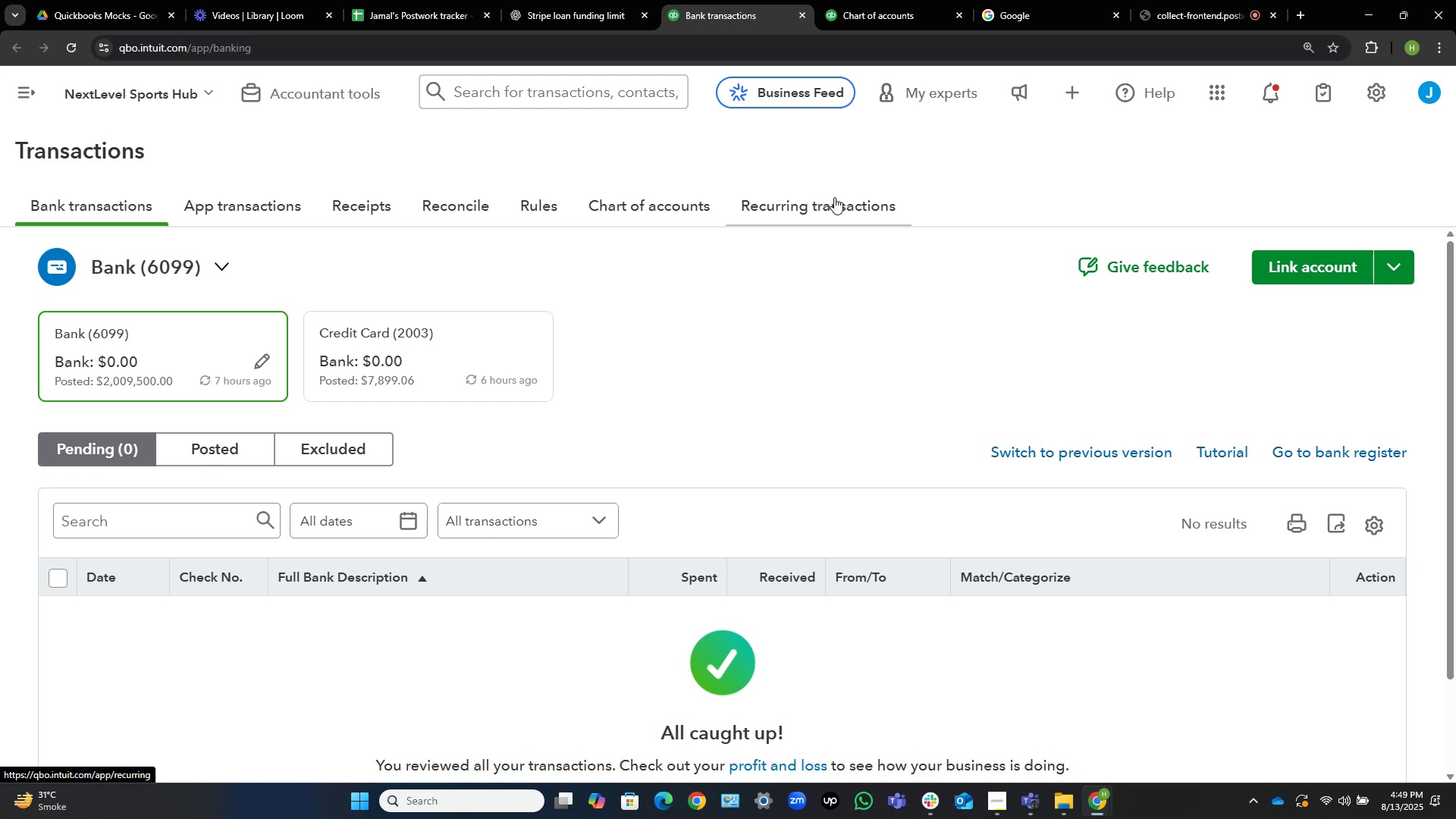 
scroll: coordinate [802, 246], scroll_direction: up, amount: 3.0
 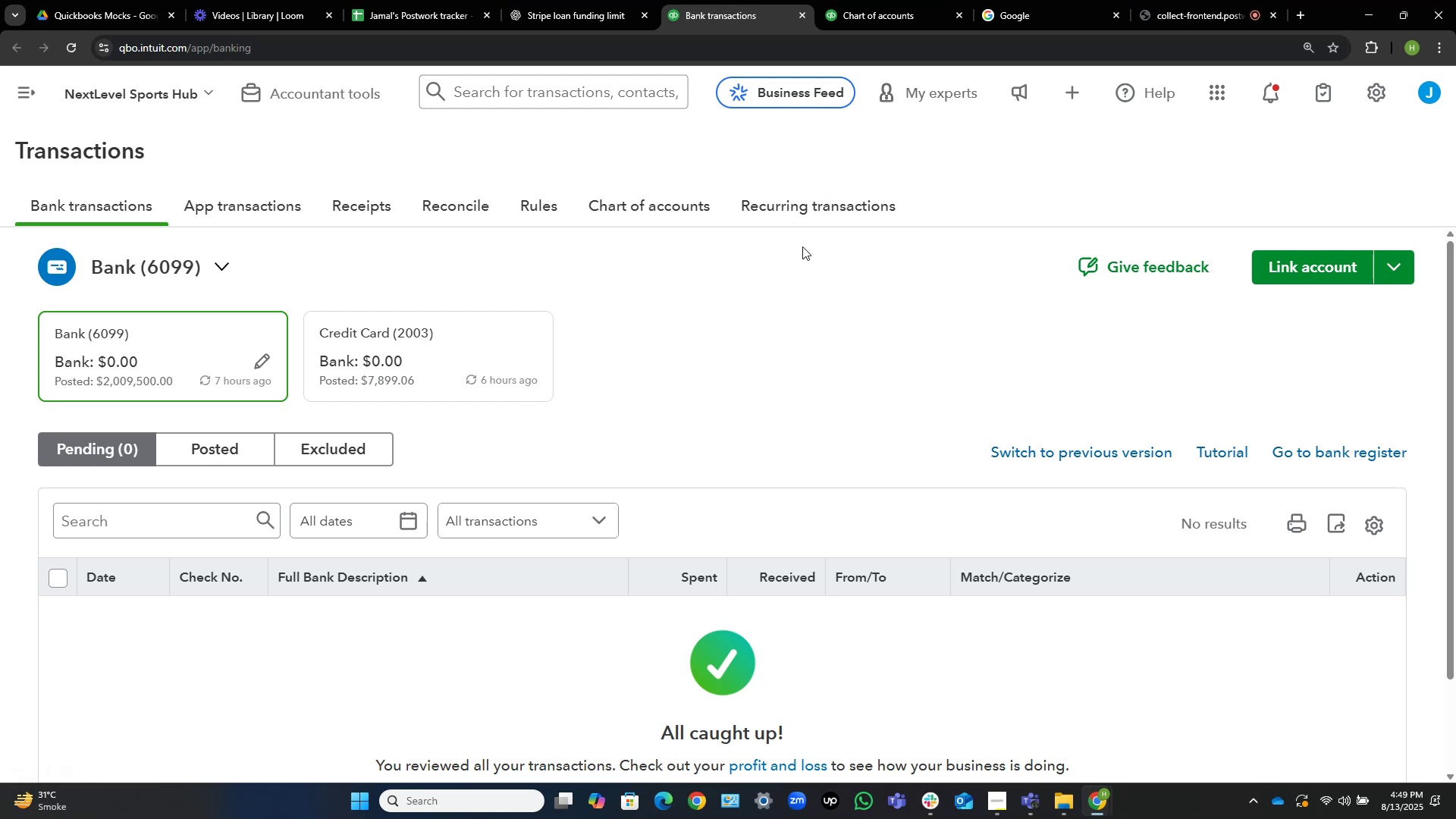 
scroll: coordinate [802, 246], scroll_direction: down, amount: 2.0
 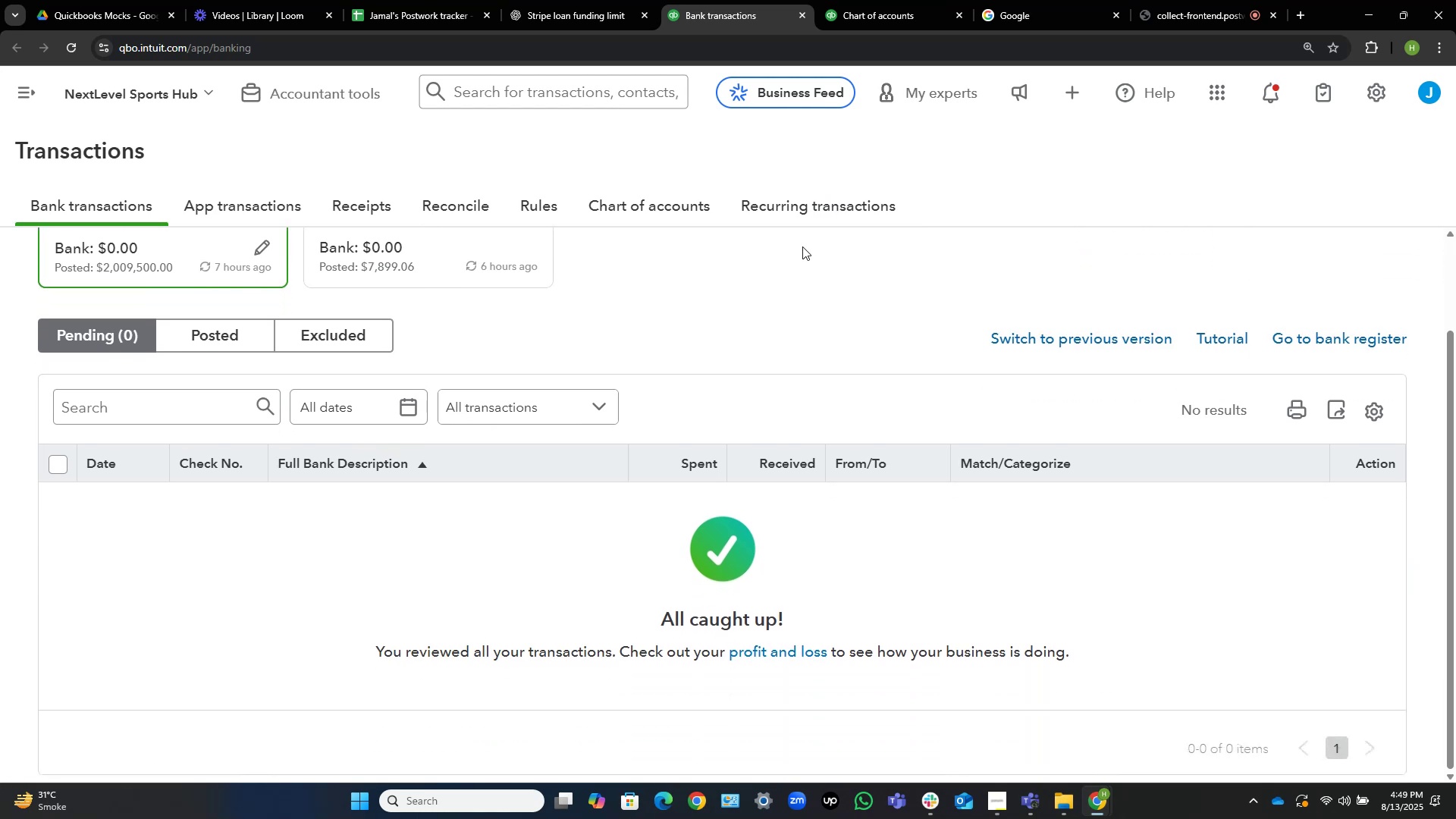 
scroll: coordinate [802, 246], scroll_direction: up, amount: 4.0
 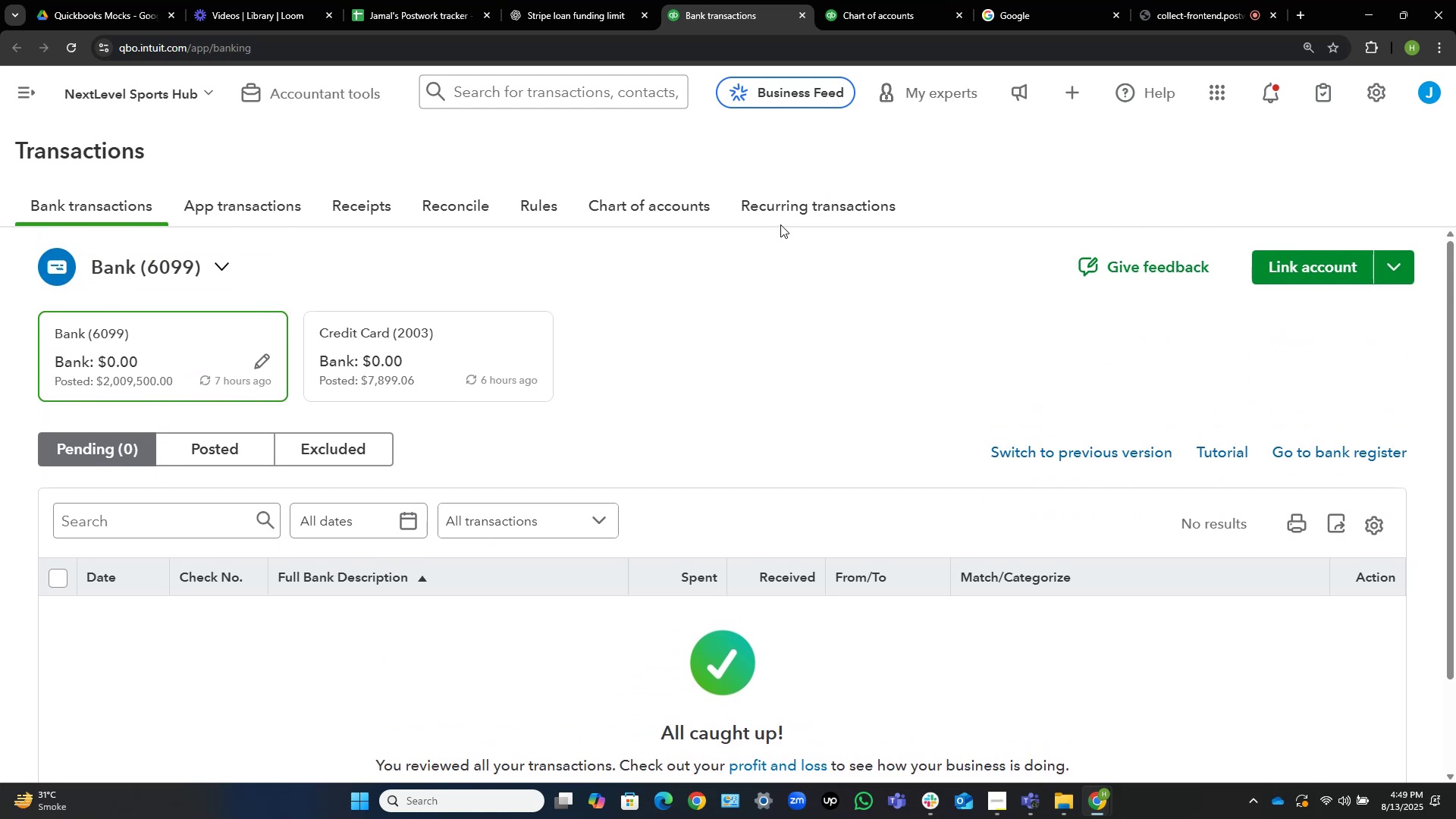 
wait(5.88)
 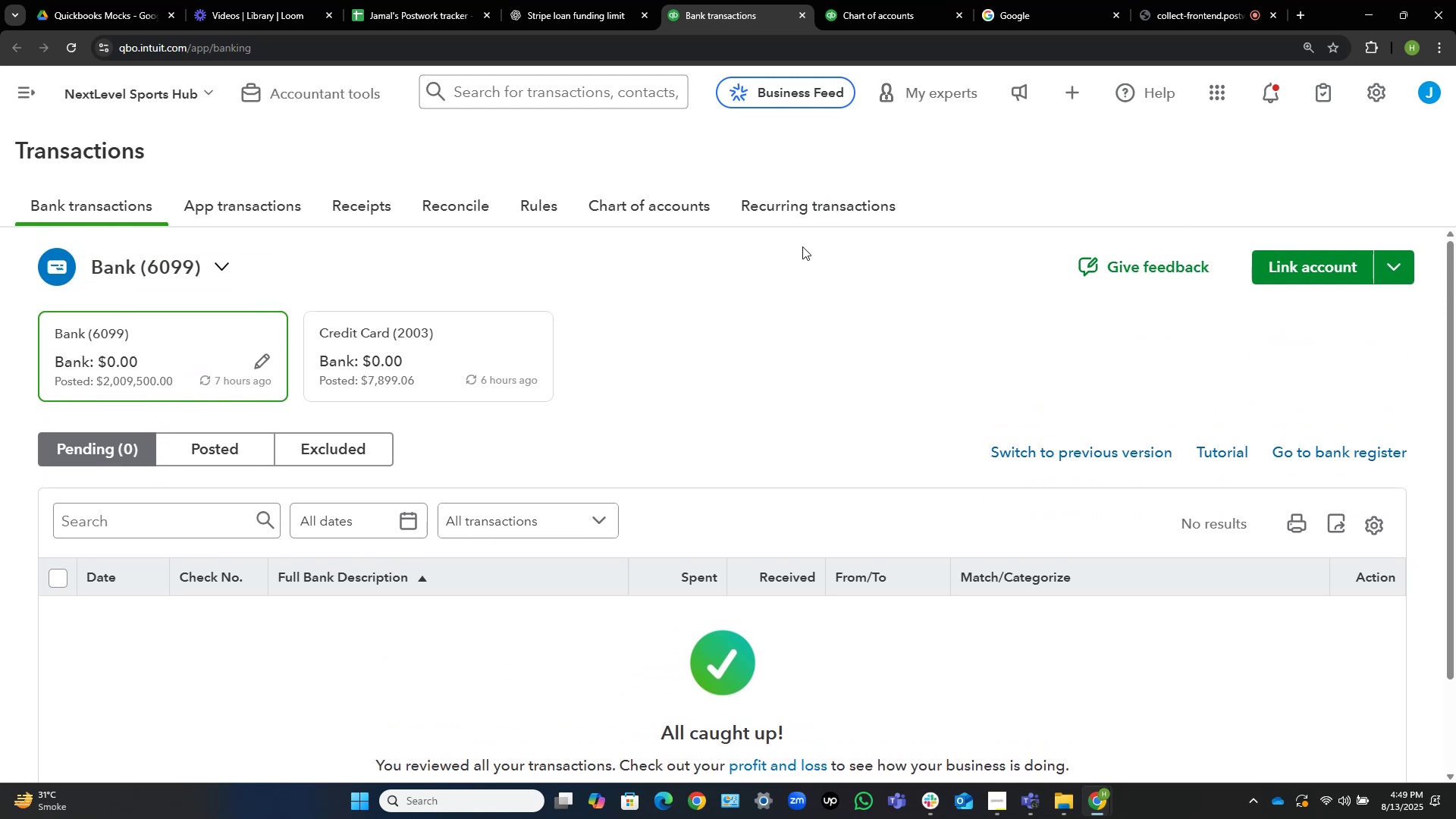 
scroll: coordinate [777, 240], scroll_direction: down, amount: 1.0
 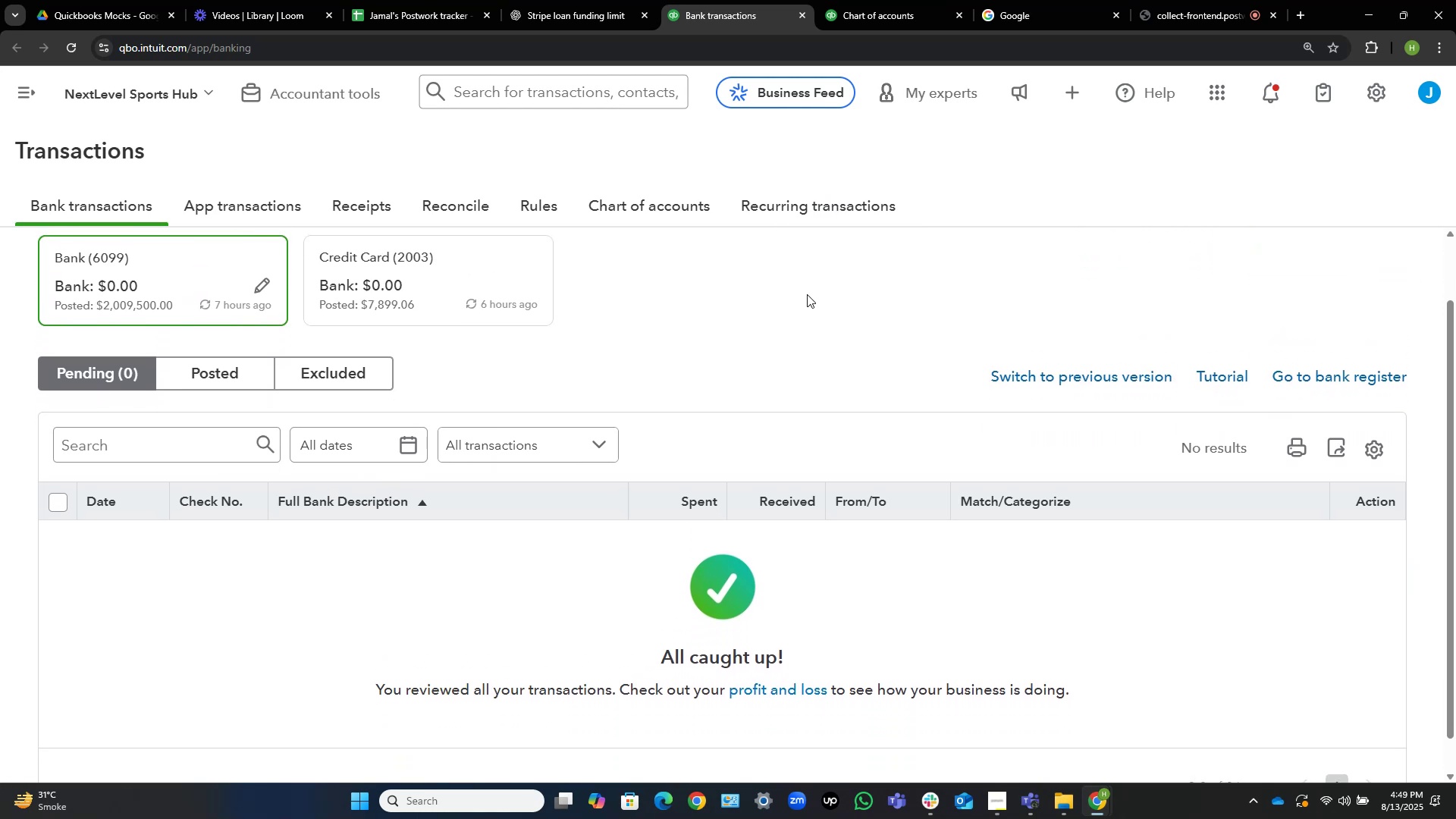 
scroll: coordinate [808, 293], scroll_direction: up, amount: 2.0
 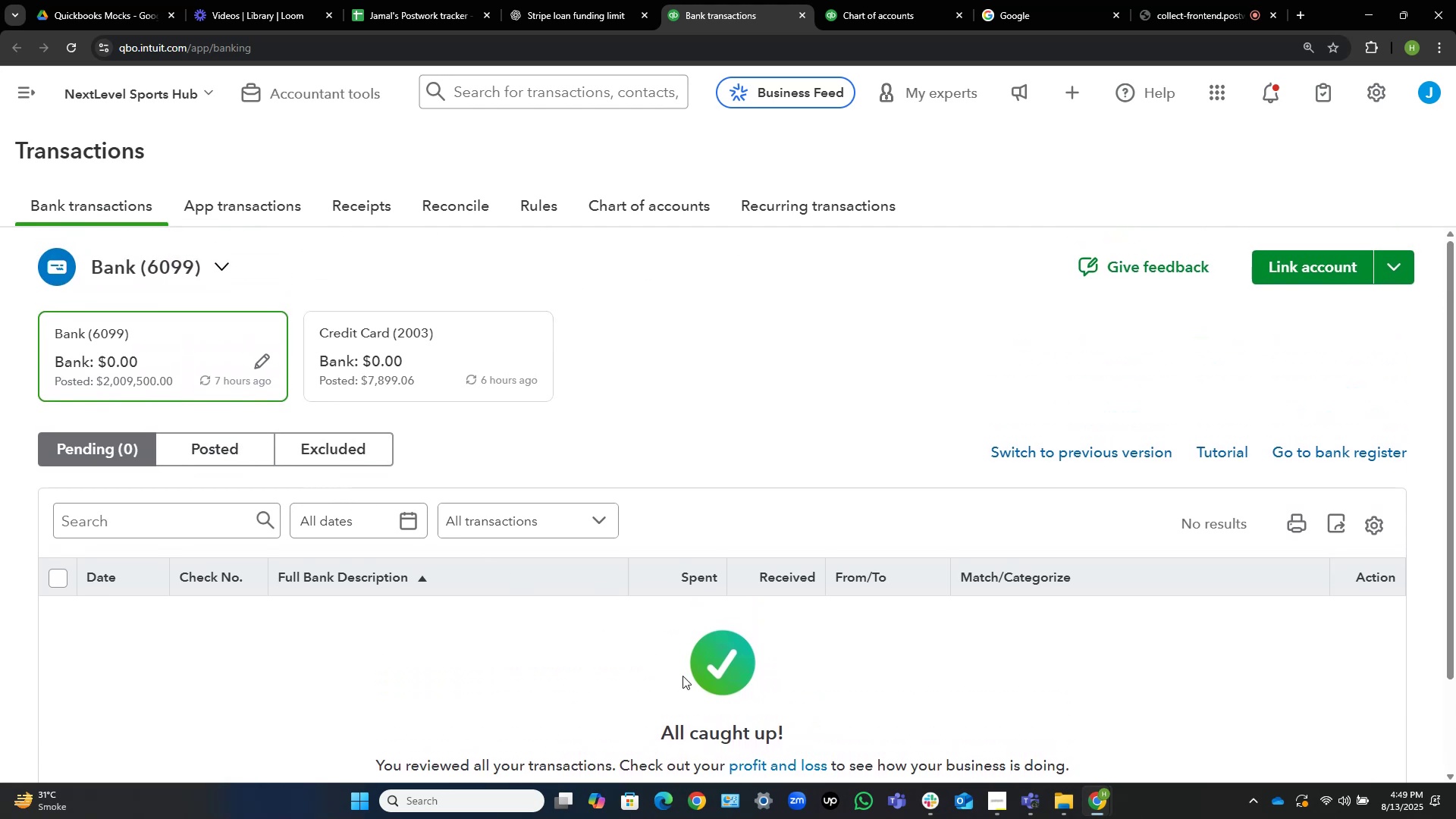 
left_click([885, 0])
 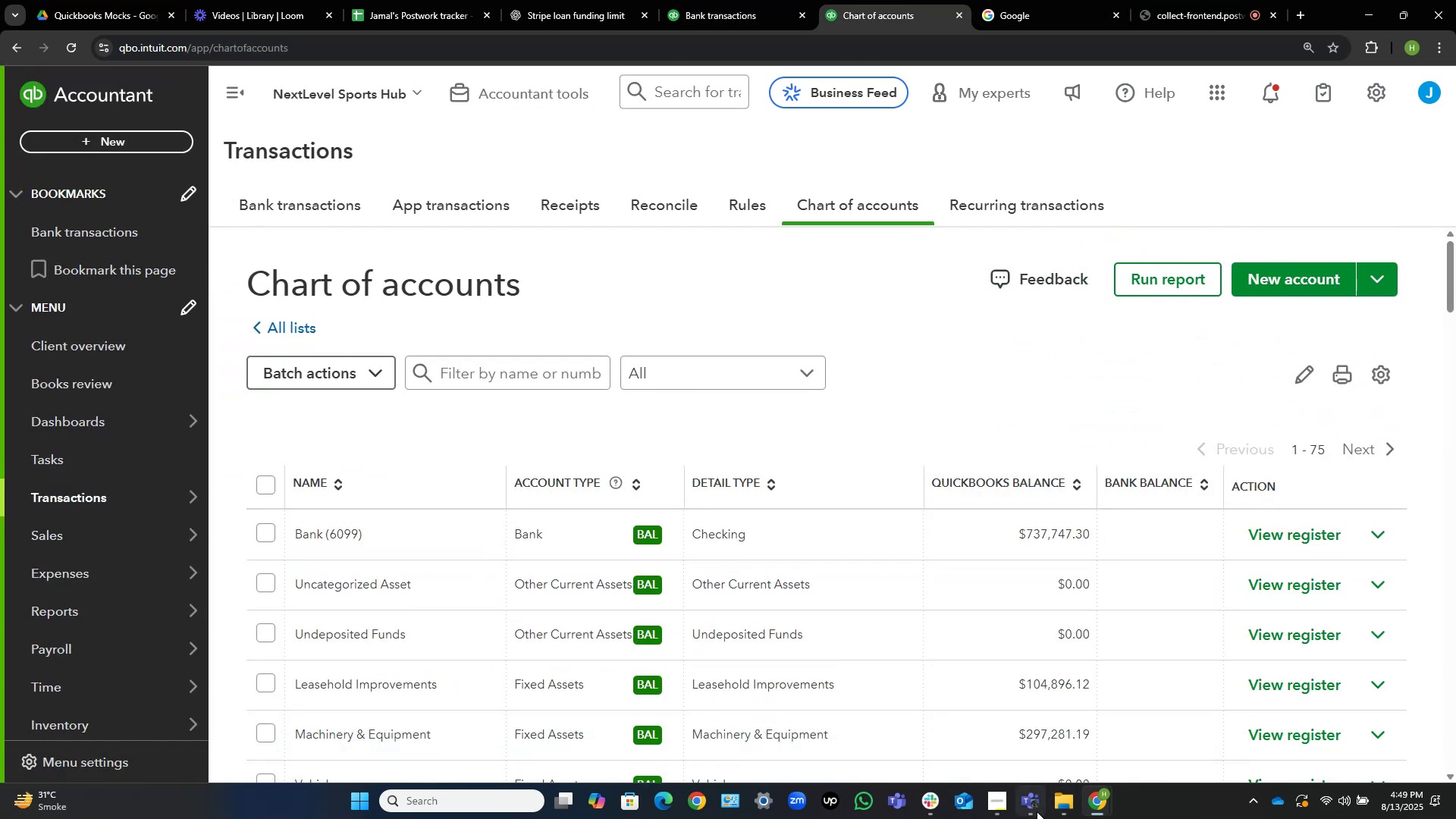 
left_click([1068, 802])
 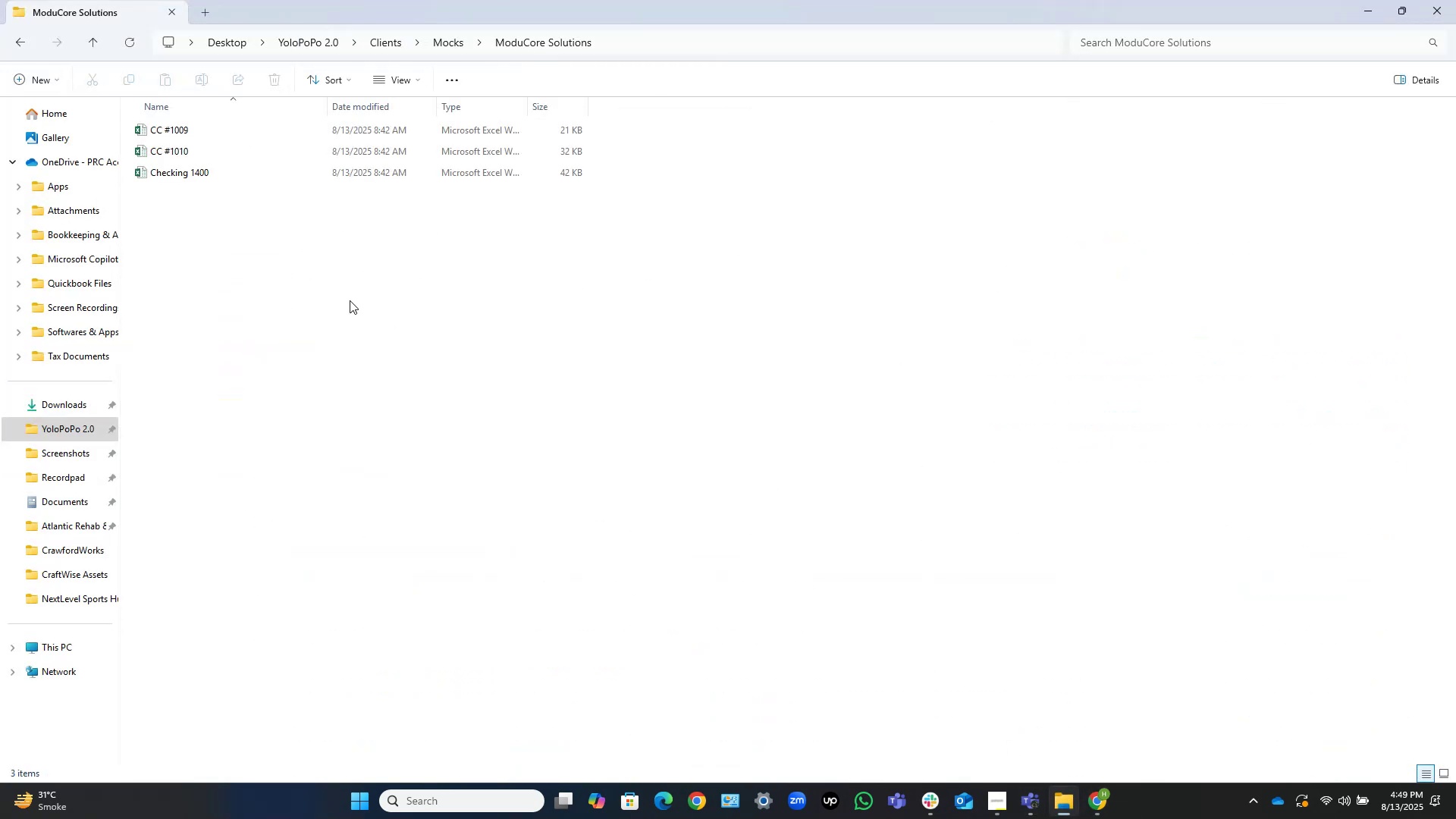 
left_click([340, 259])
 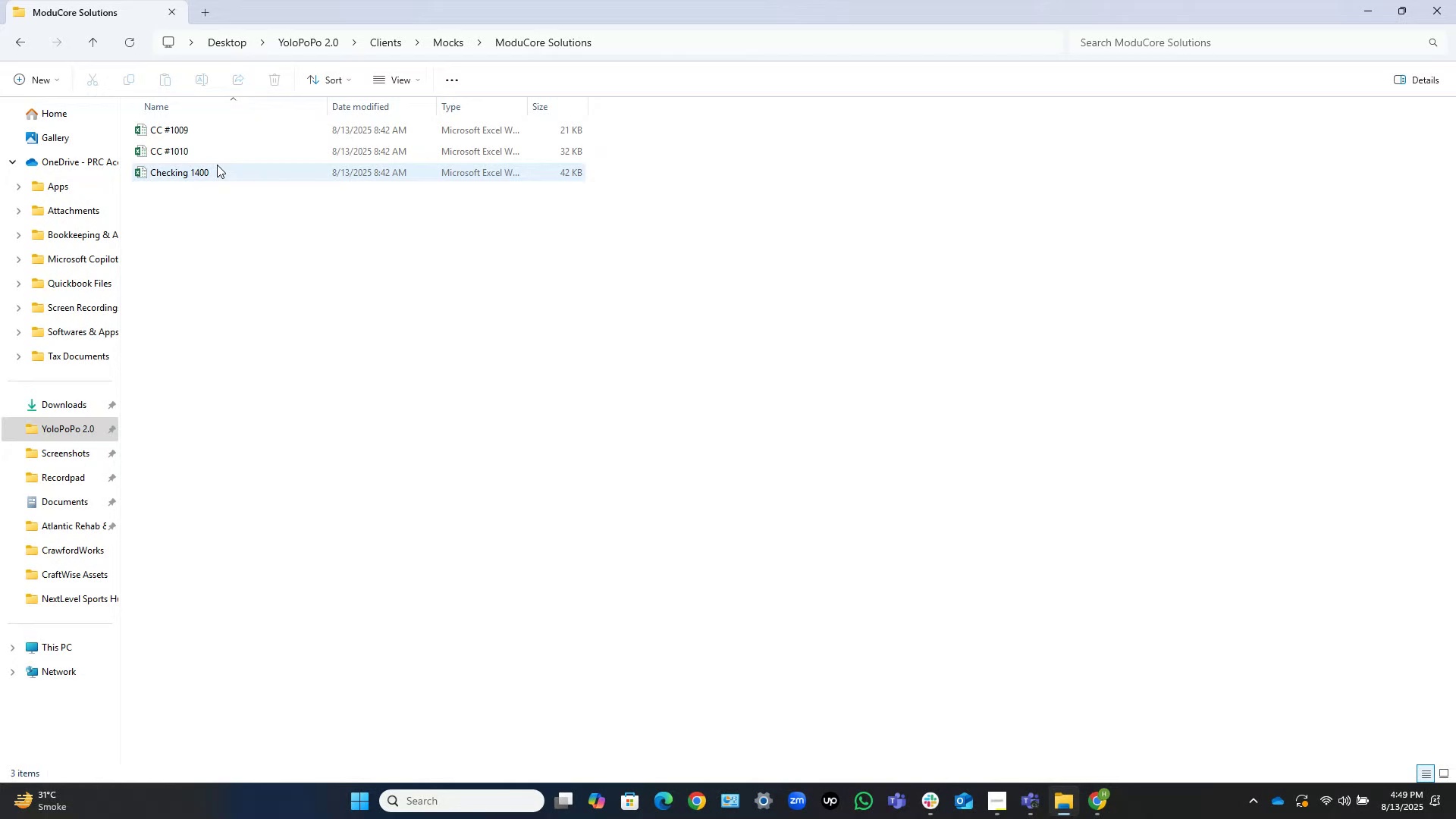 
left_click([217, 165])
 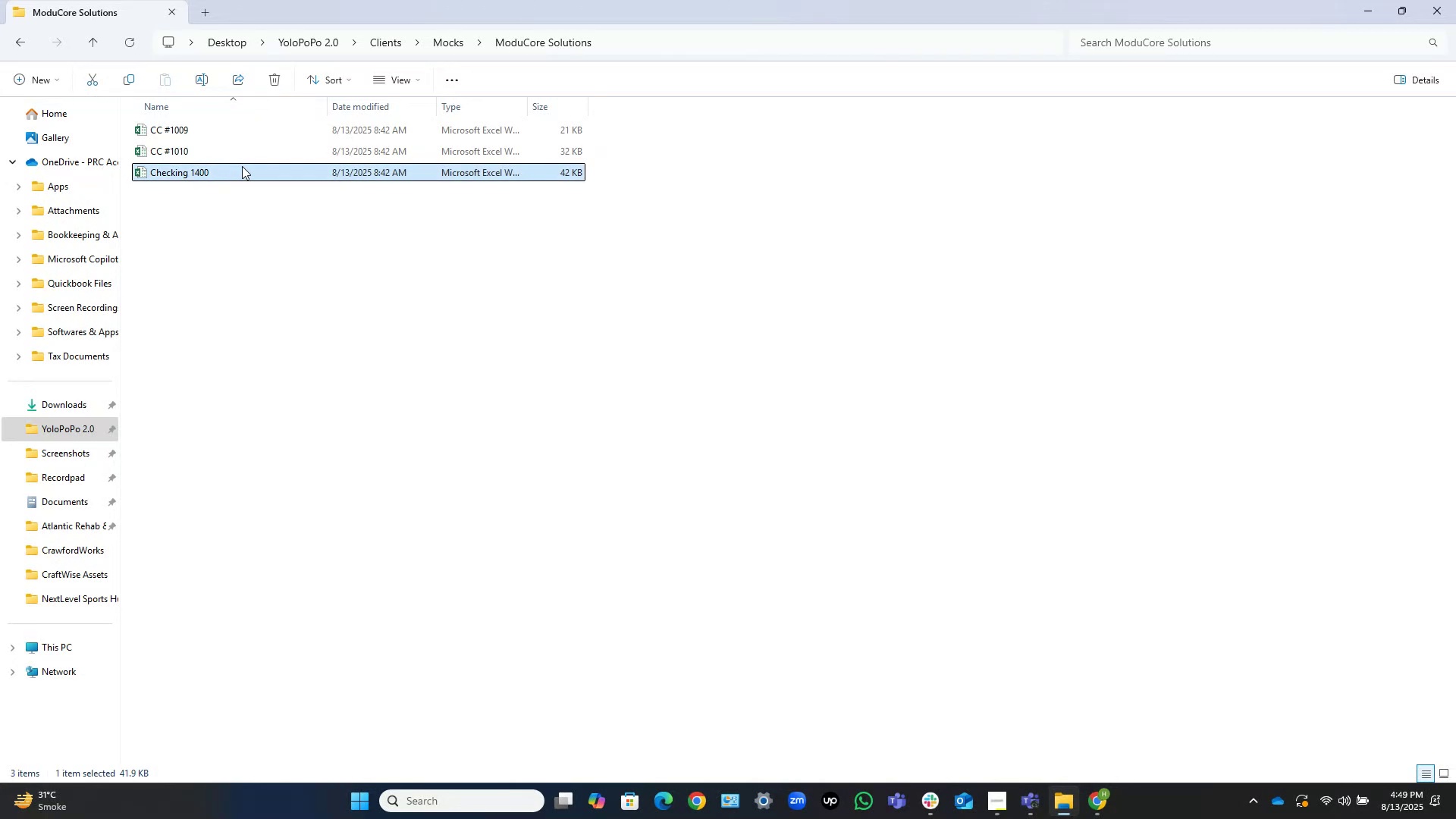 
left_click([242, 166])
 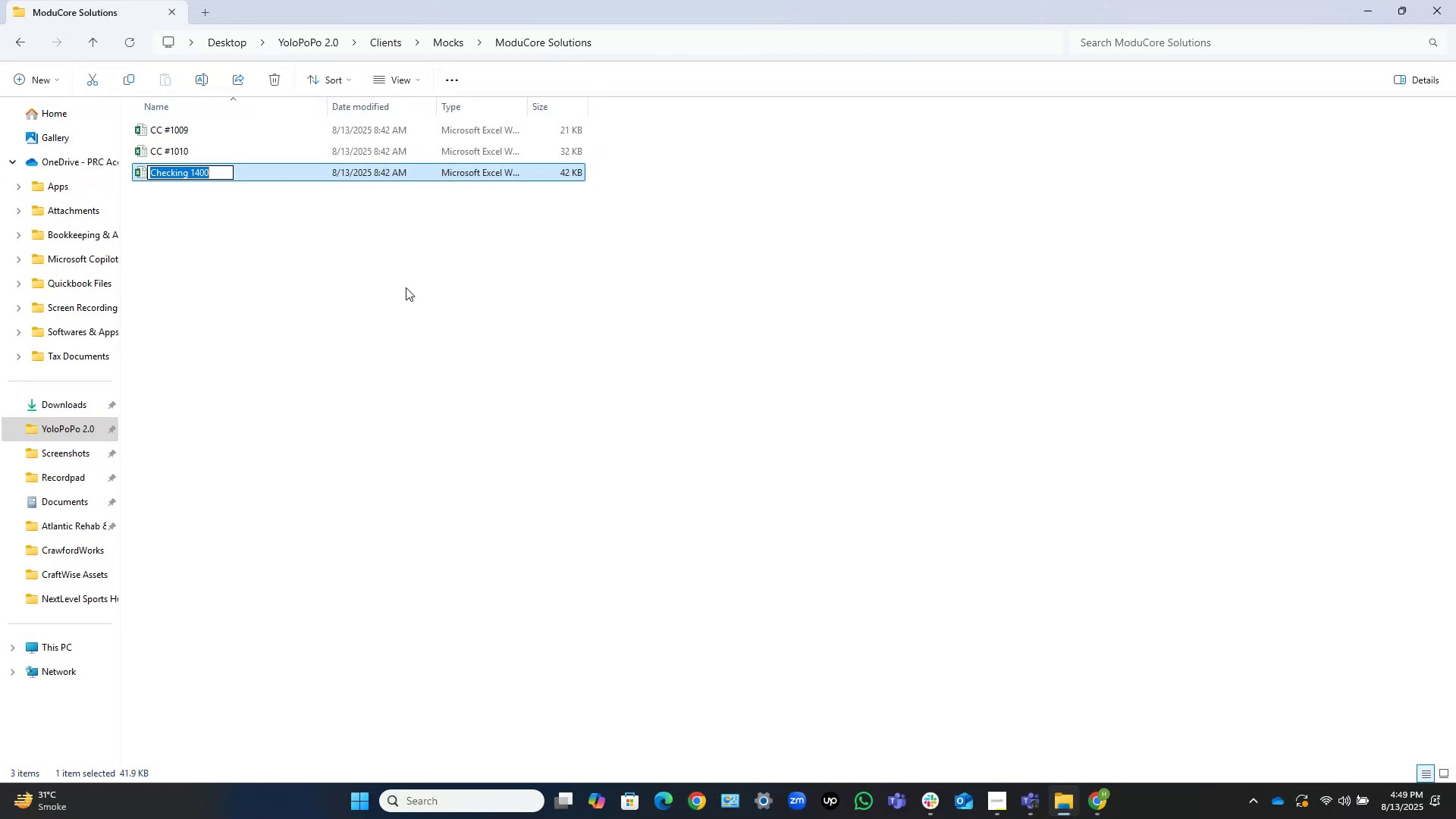 
left_click([366, 283])
 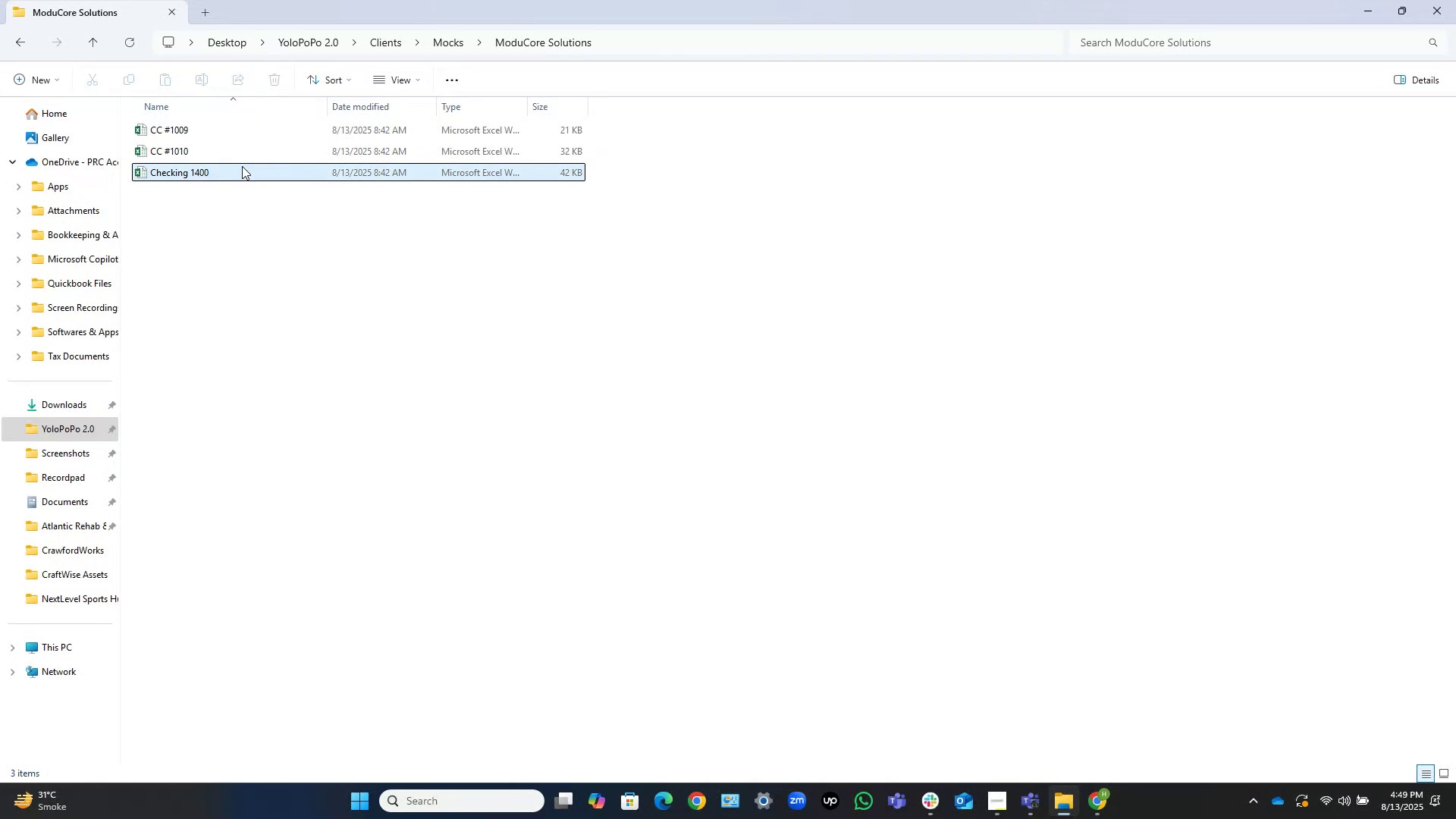 
left_click([240, 164])
 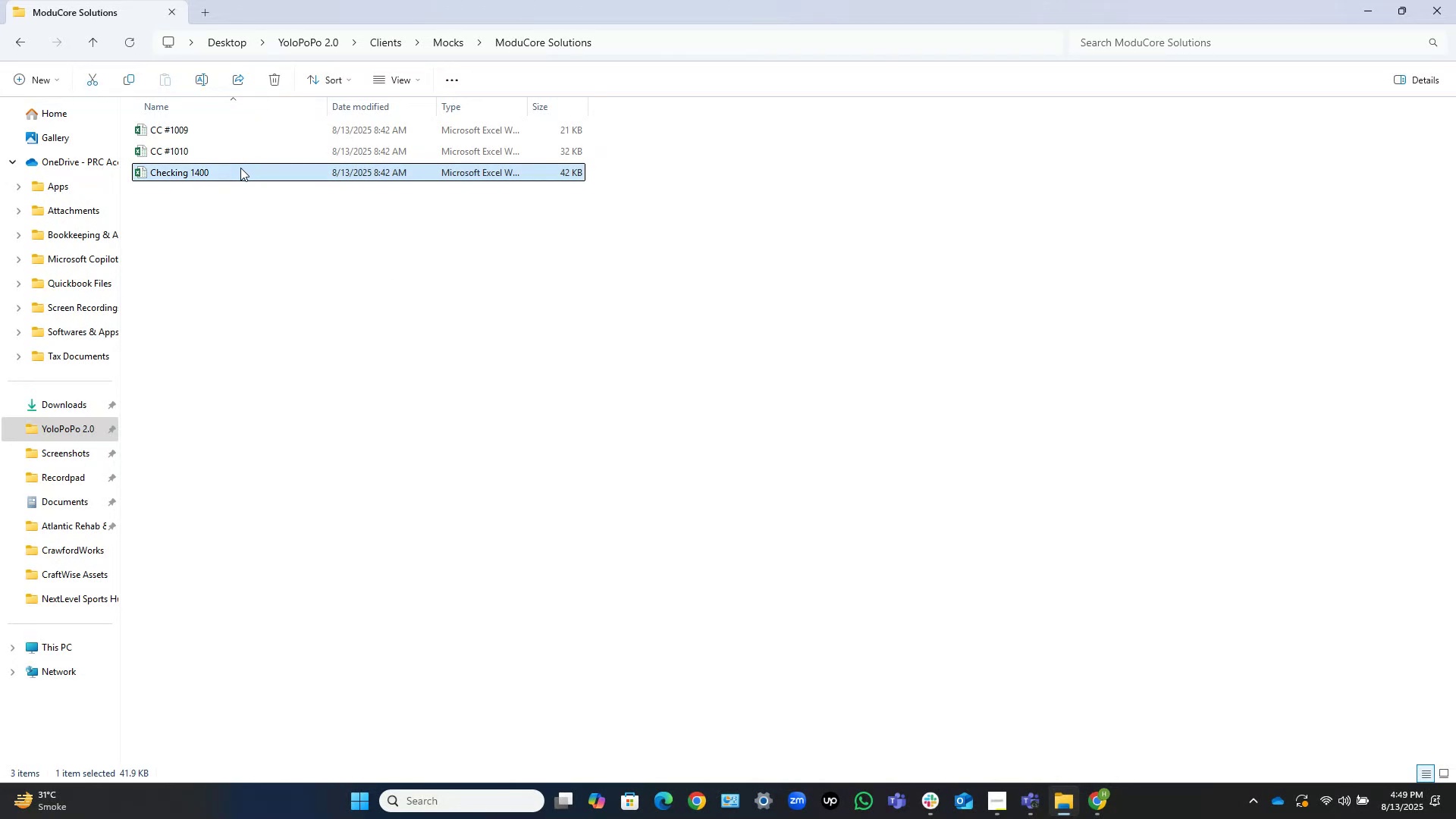 
left_click([240, 168])
 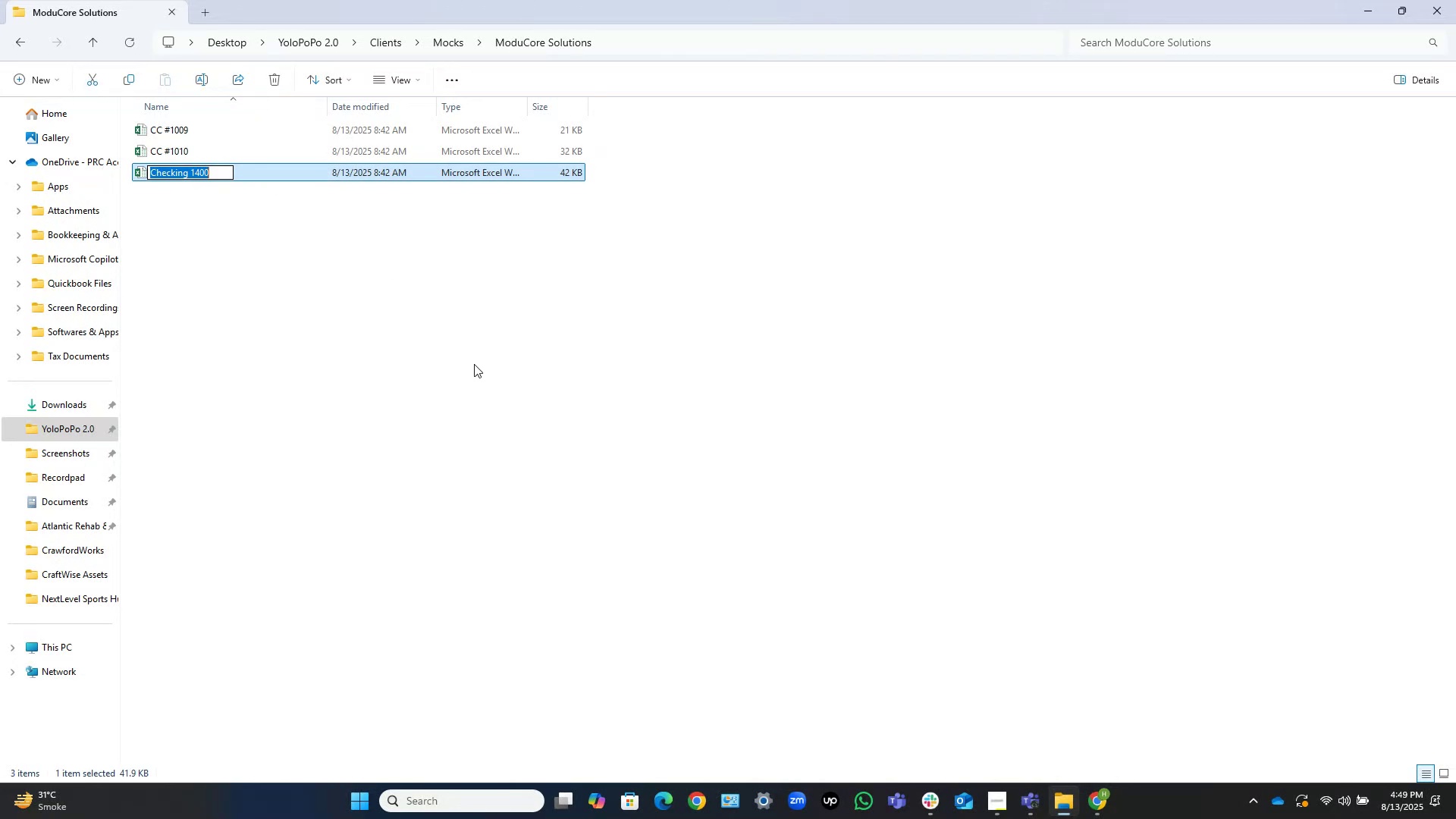 
key(Control+C)
 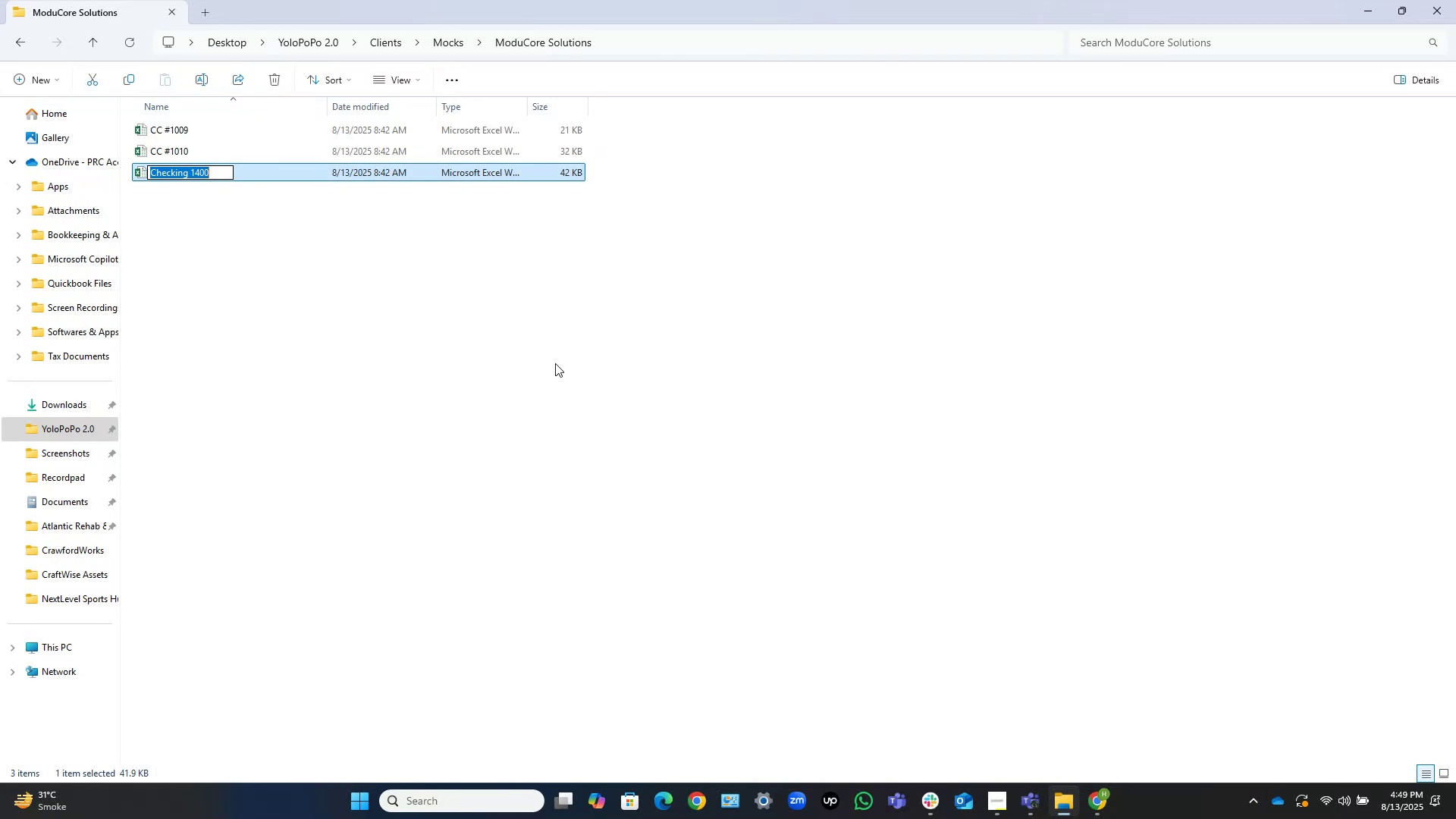 
left_click([555, 363])
 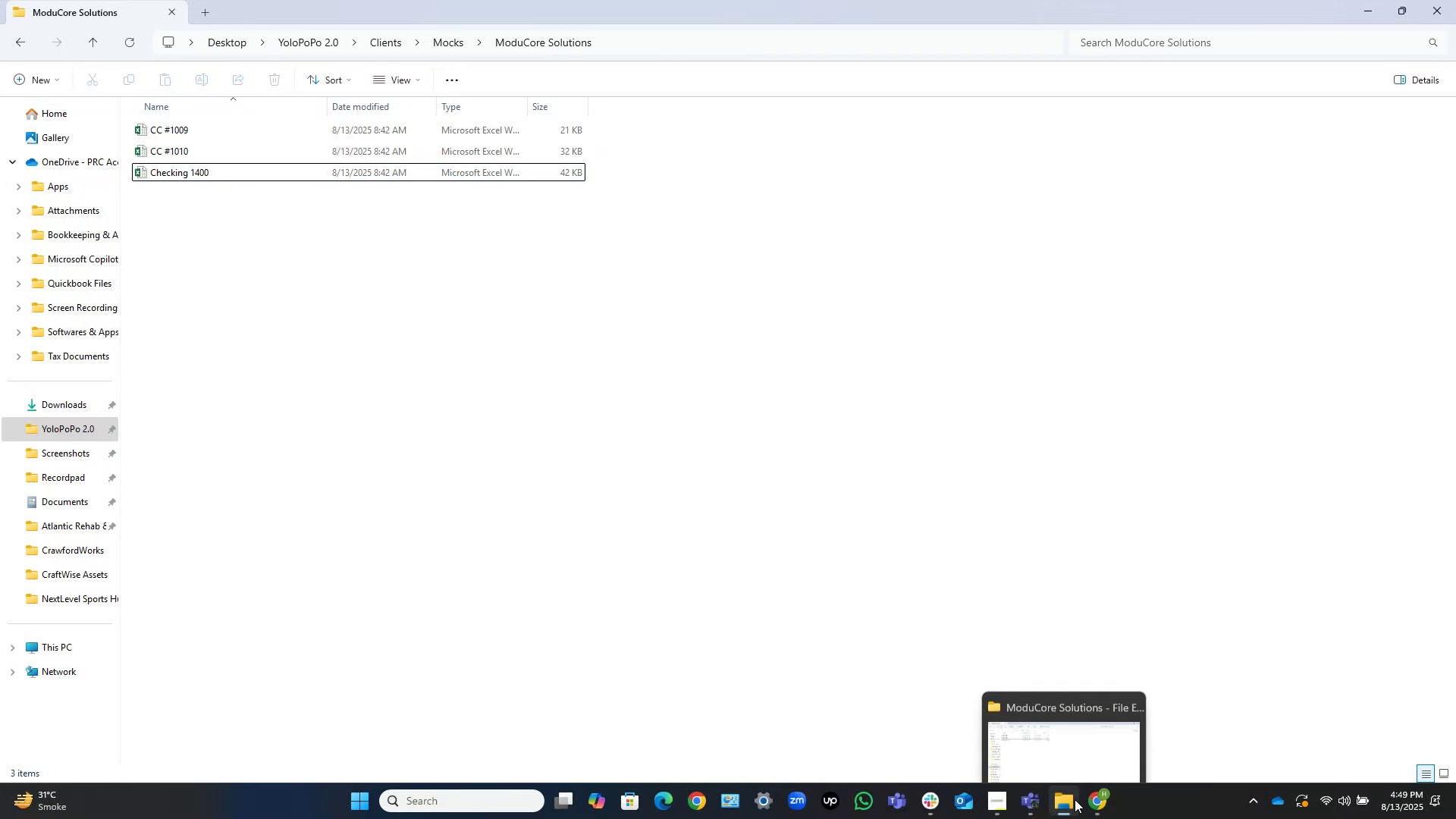 
left_click([1108, 802])
 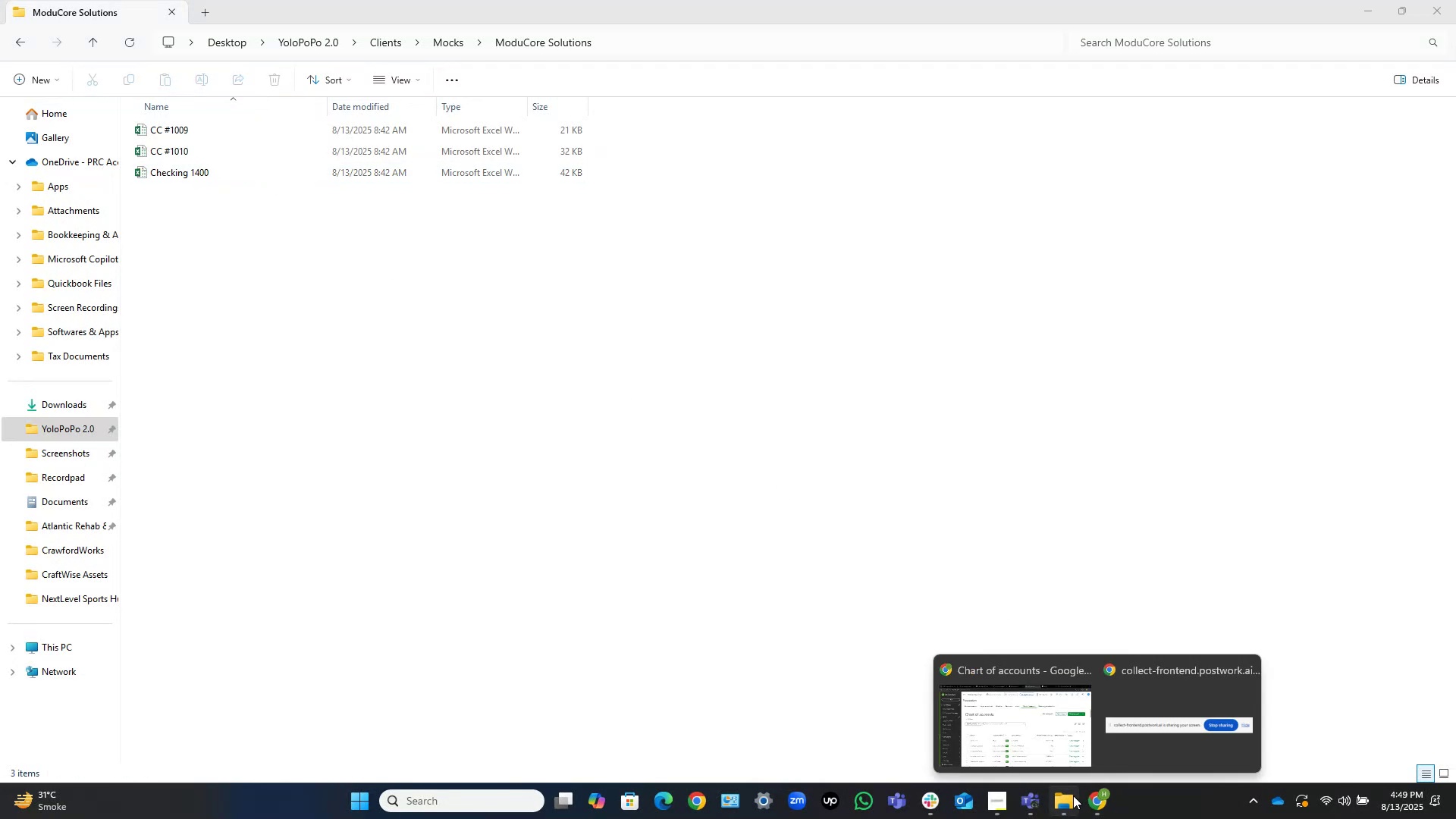 
left_click([1073, 795])
 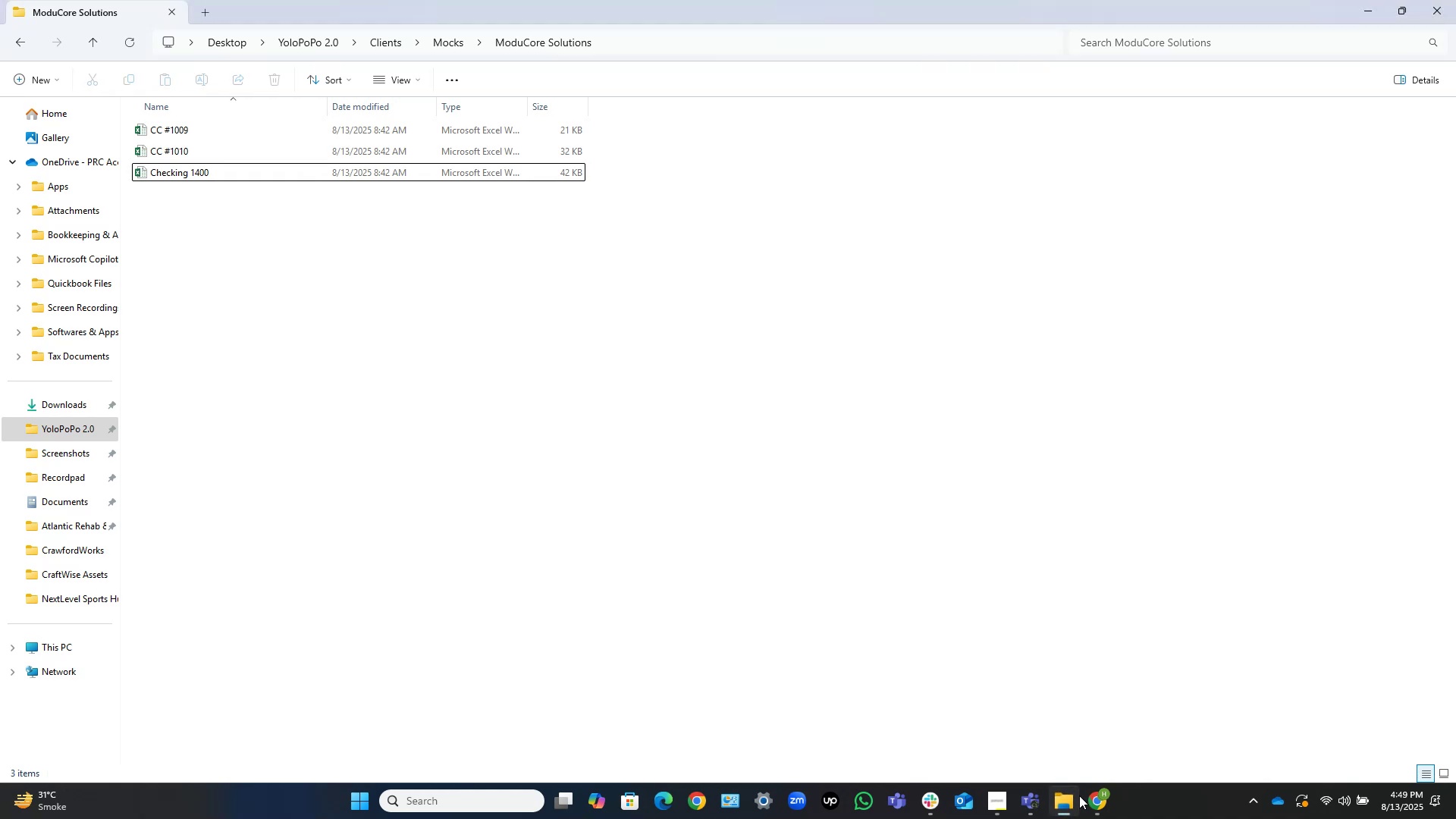 
left_click([1095, 801])
 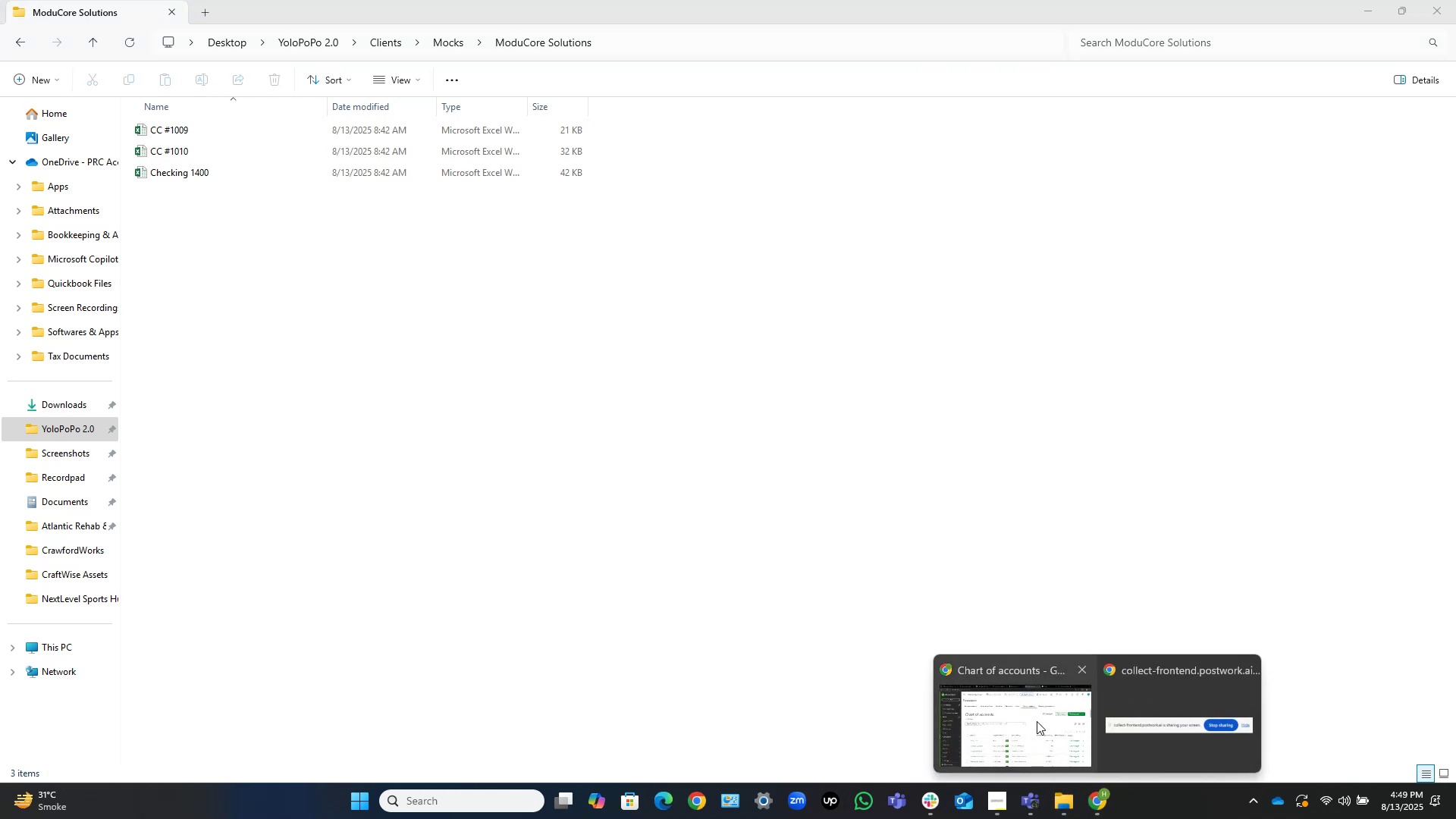 
left_click([1037, 721])
 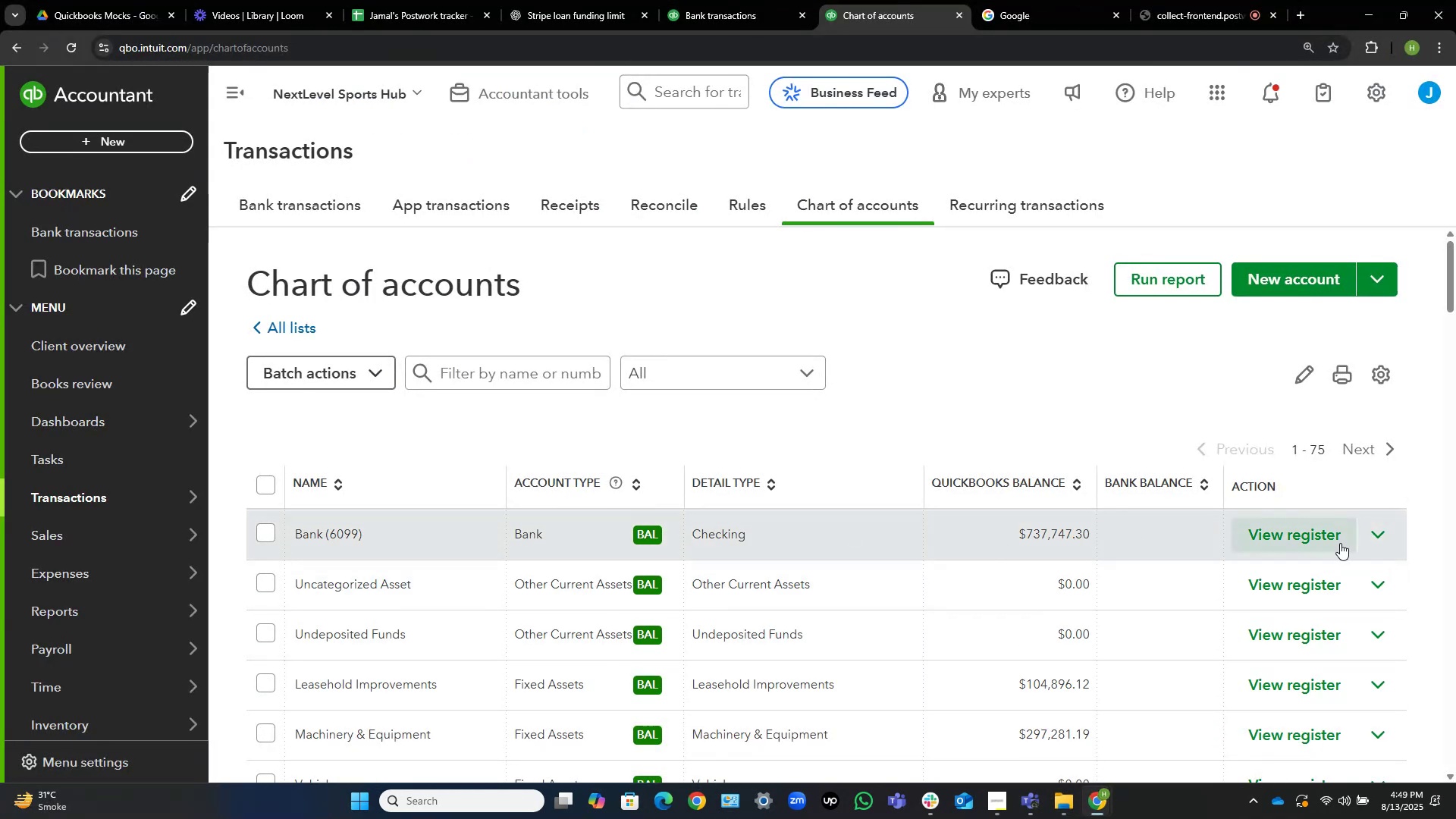 
left_click([1376, 536])
 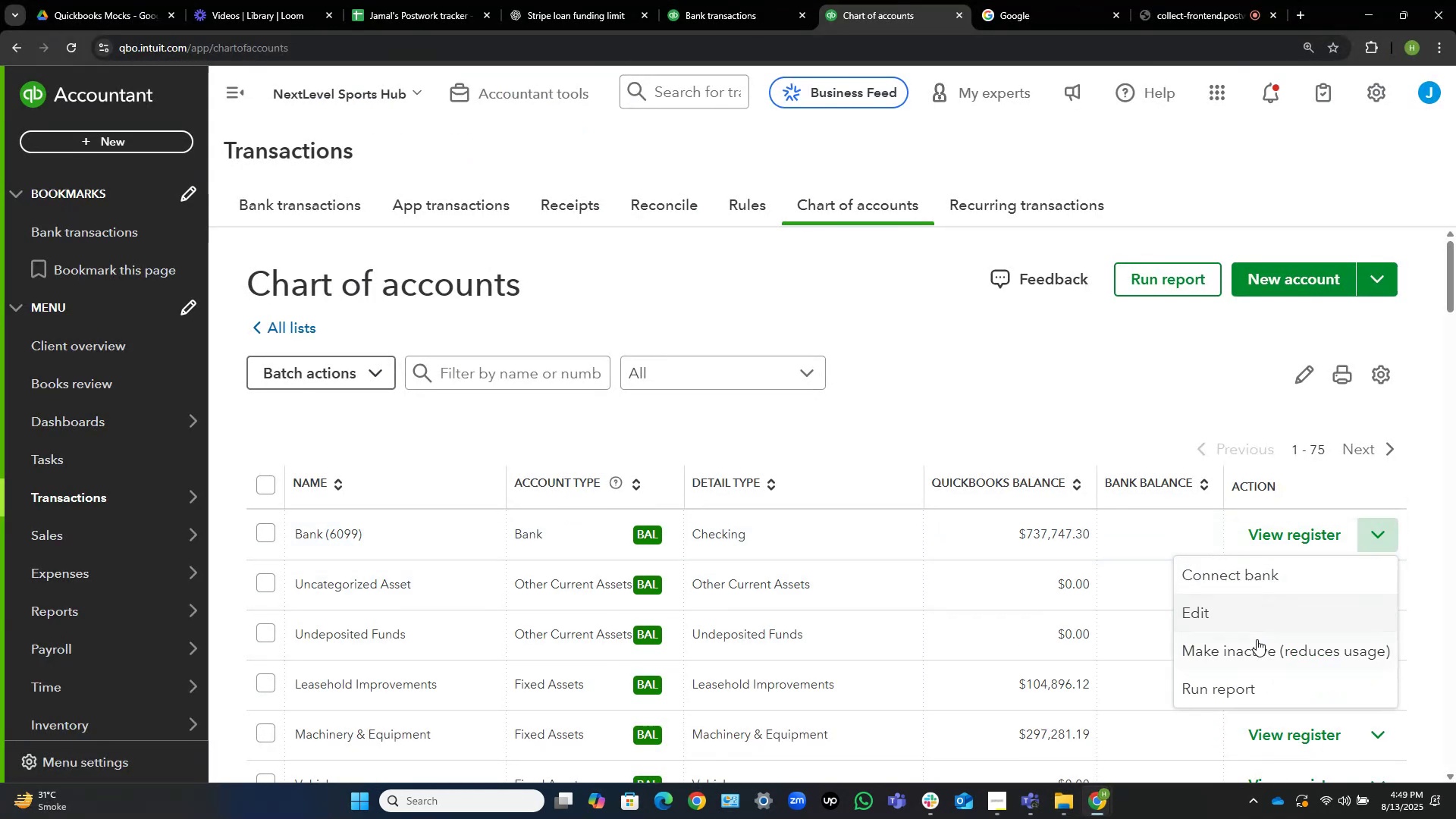 
left_click([1260, 614])
 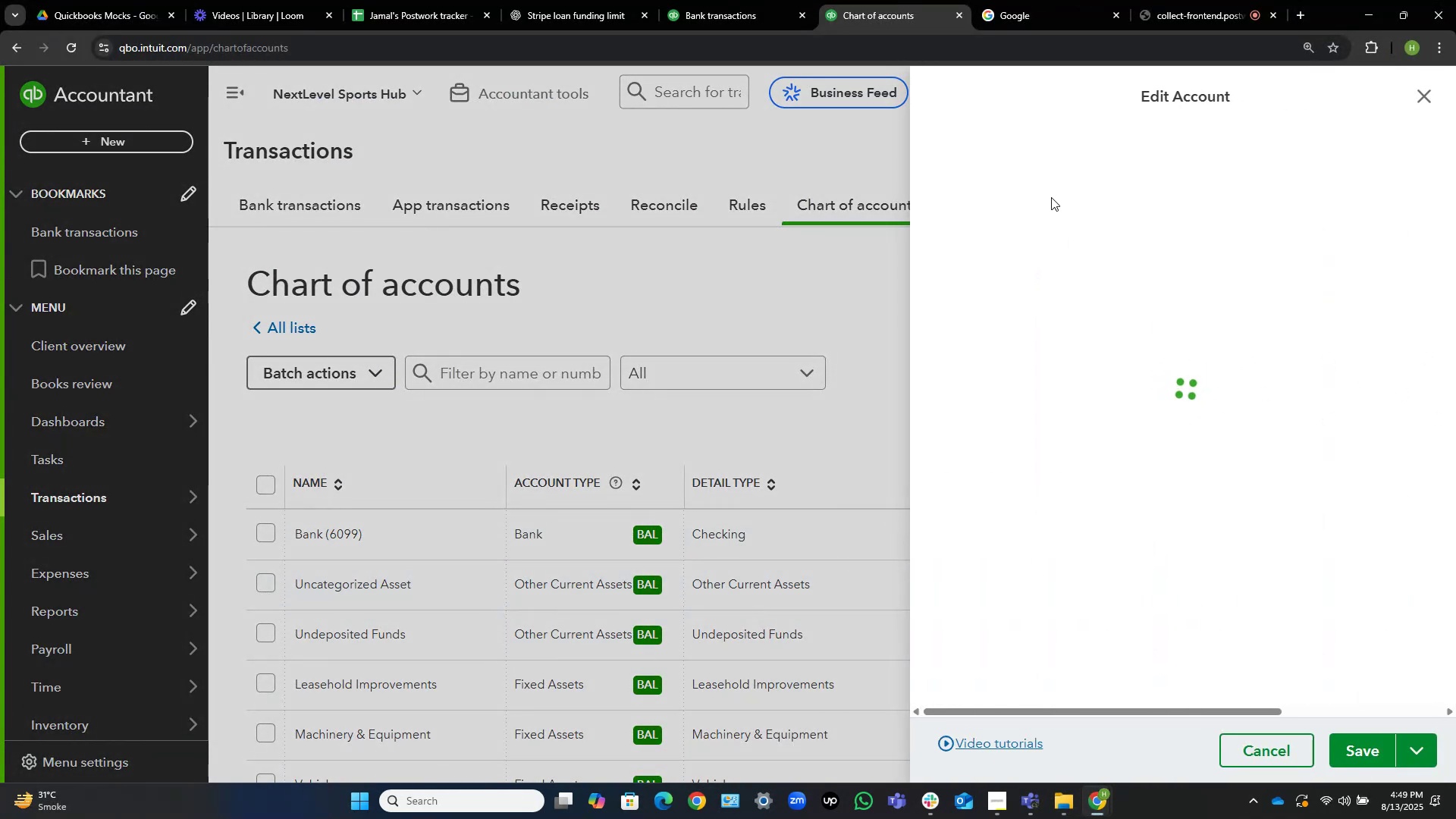 
left_click_drag(start_coordinate=[1062, 182], to_coordinate=[915, 180])
 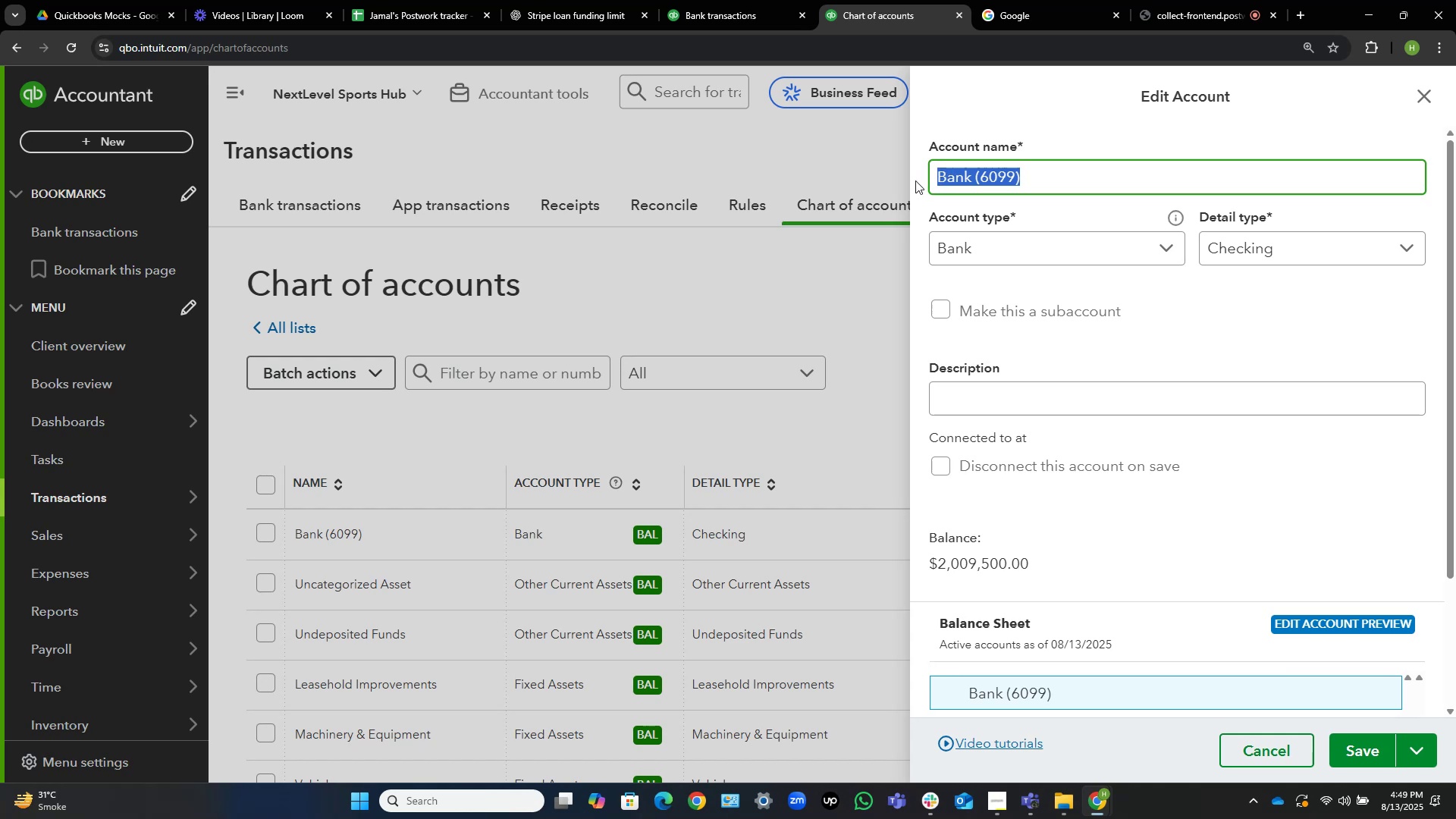 
key(Control+V)
 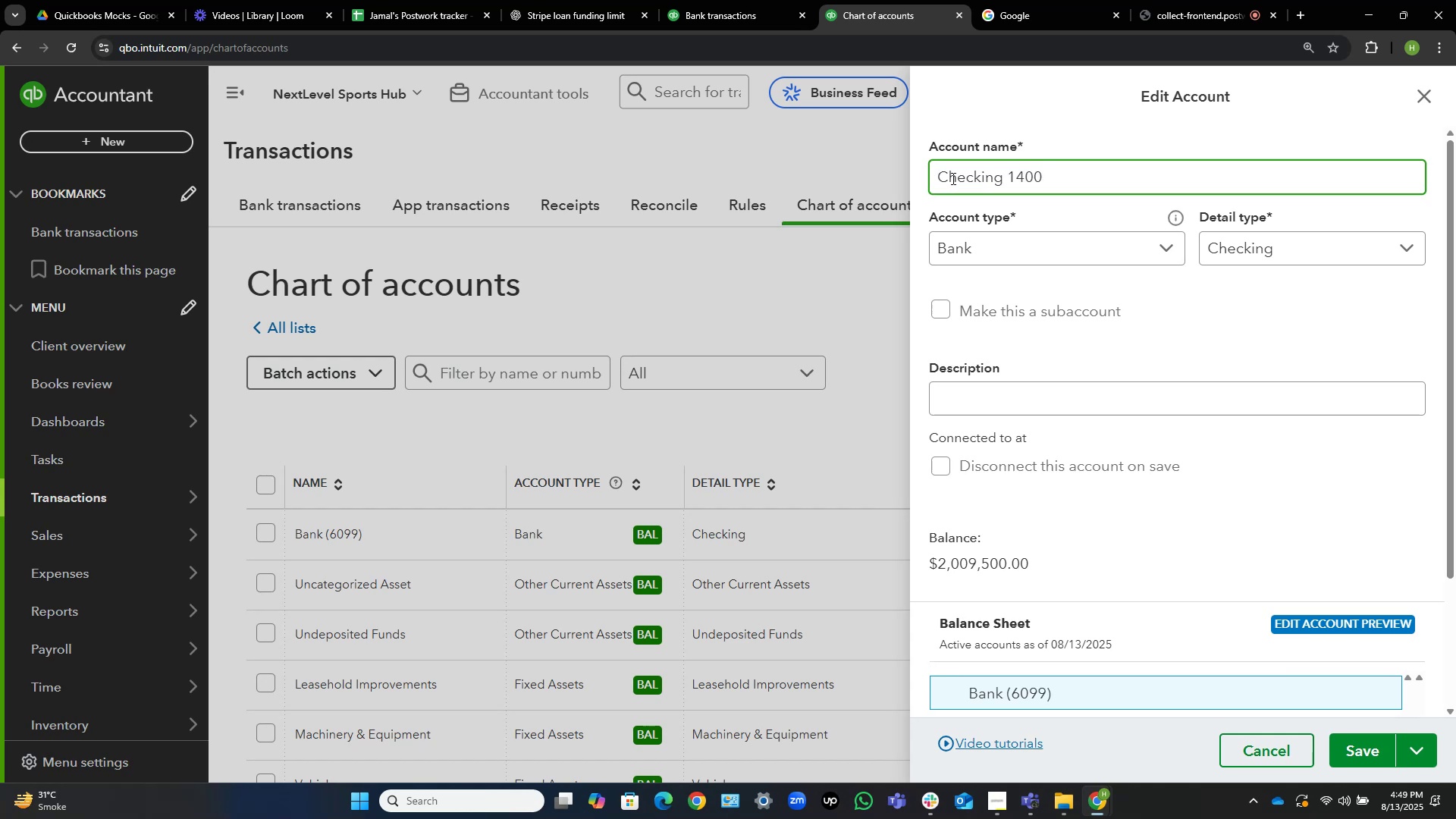 
key(Home)
 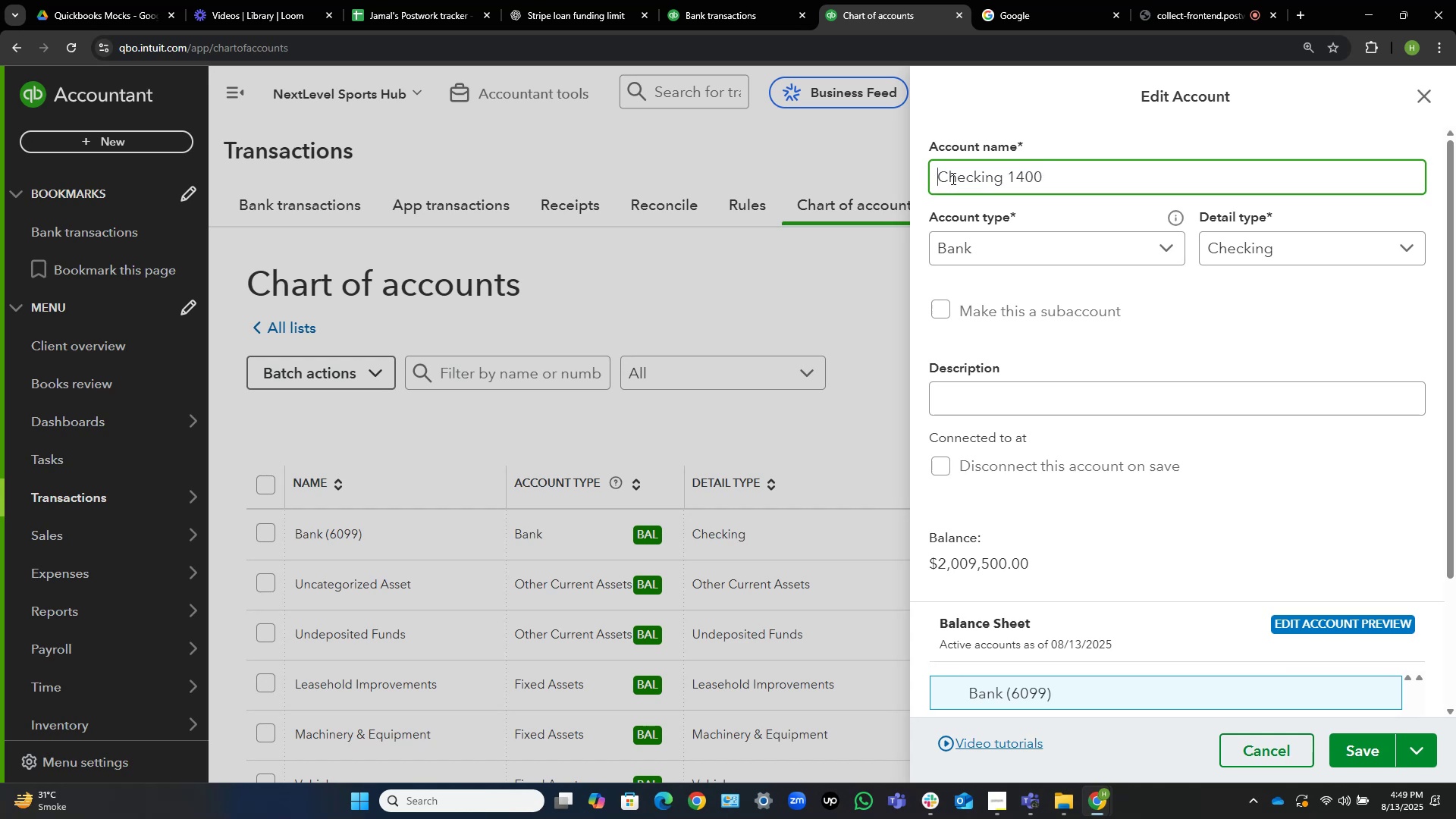 
hold_key(key=Backspace, duration=0.51)
 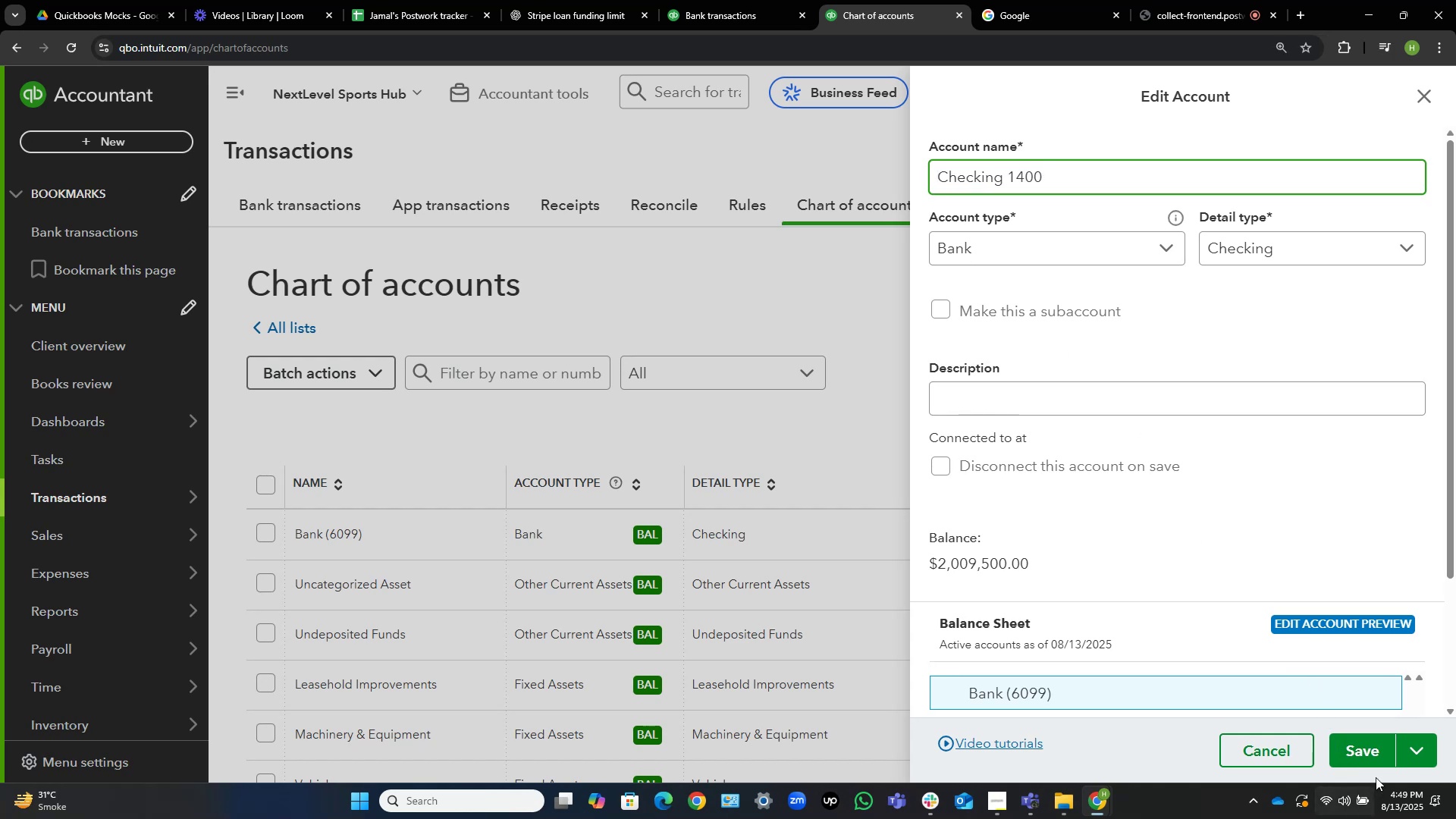 
left_click([1370, 754])
 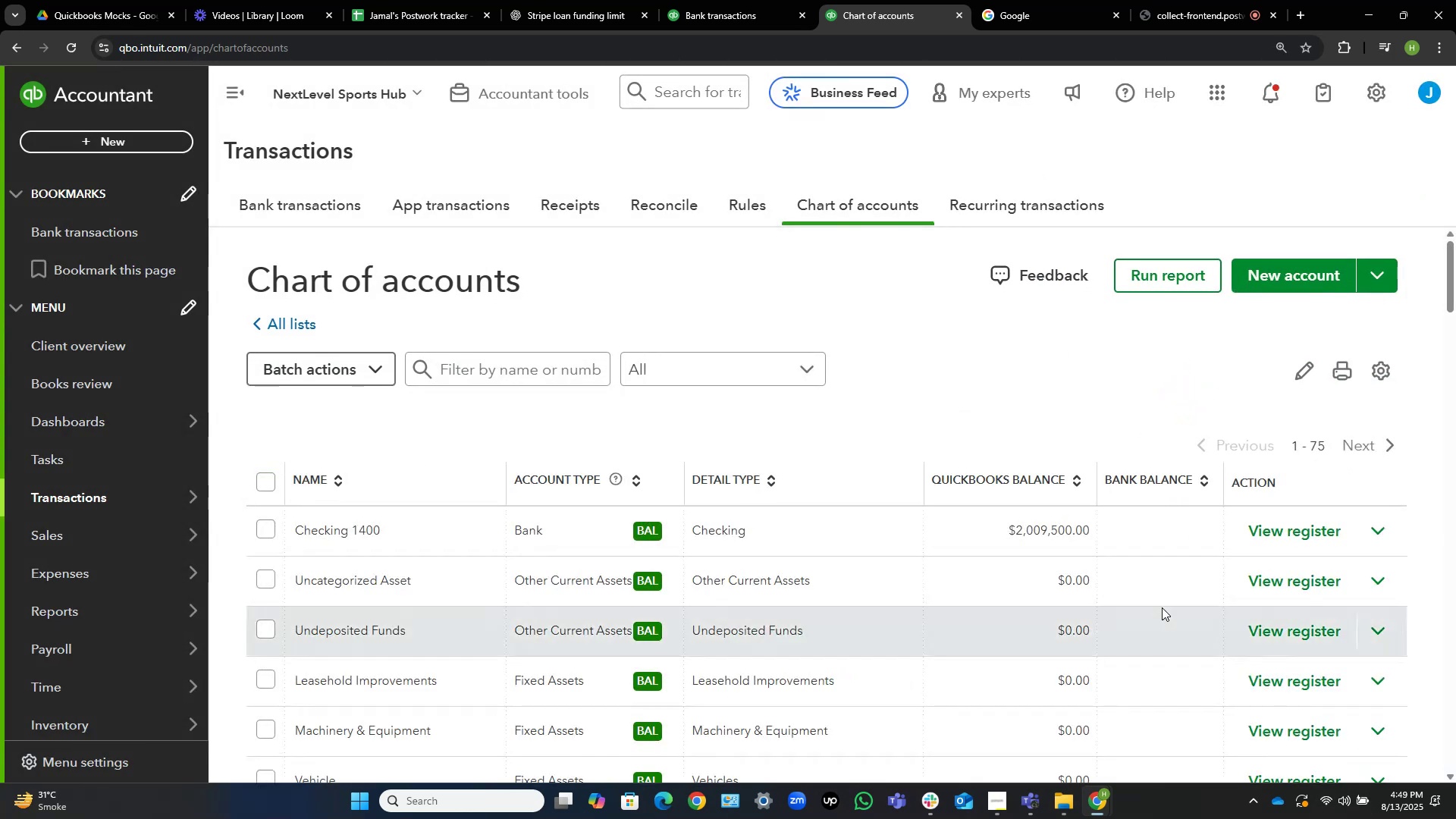 
scroll: coordinate [903, 485], scroll_direction: down, amount: 4.0
 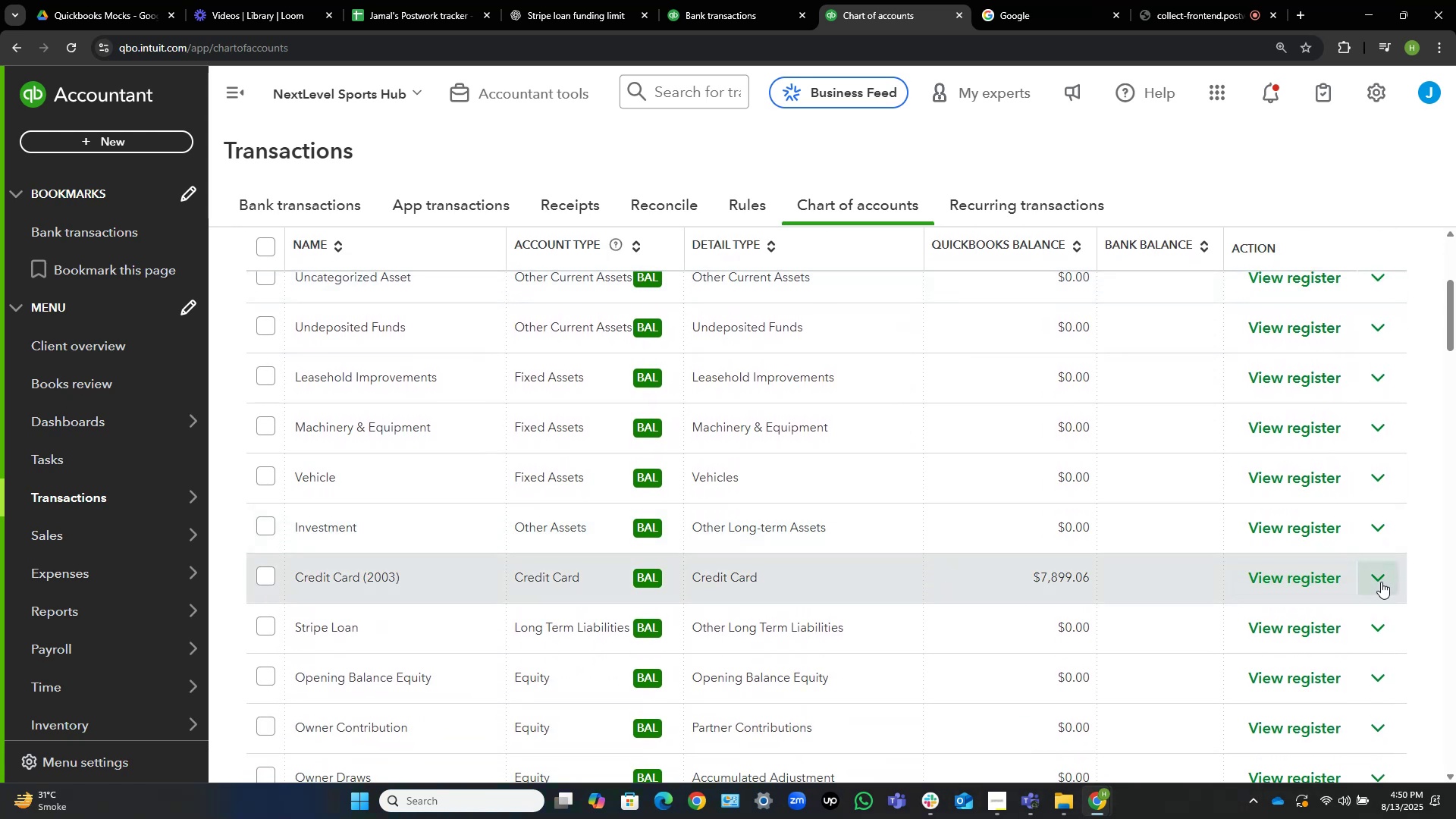 
left_click([1381, 578])
 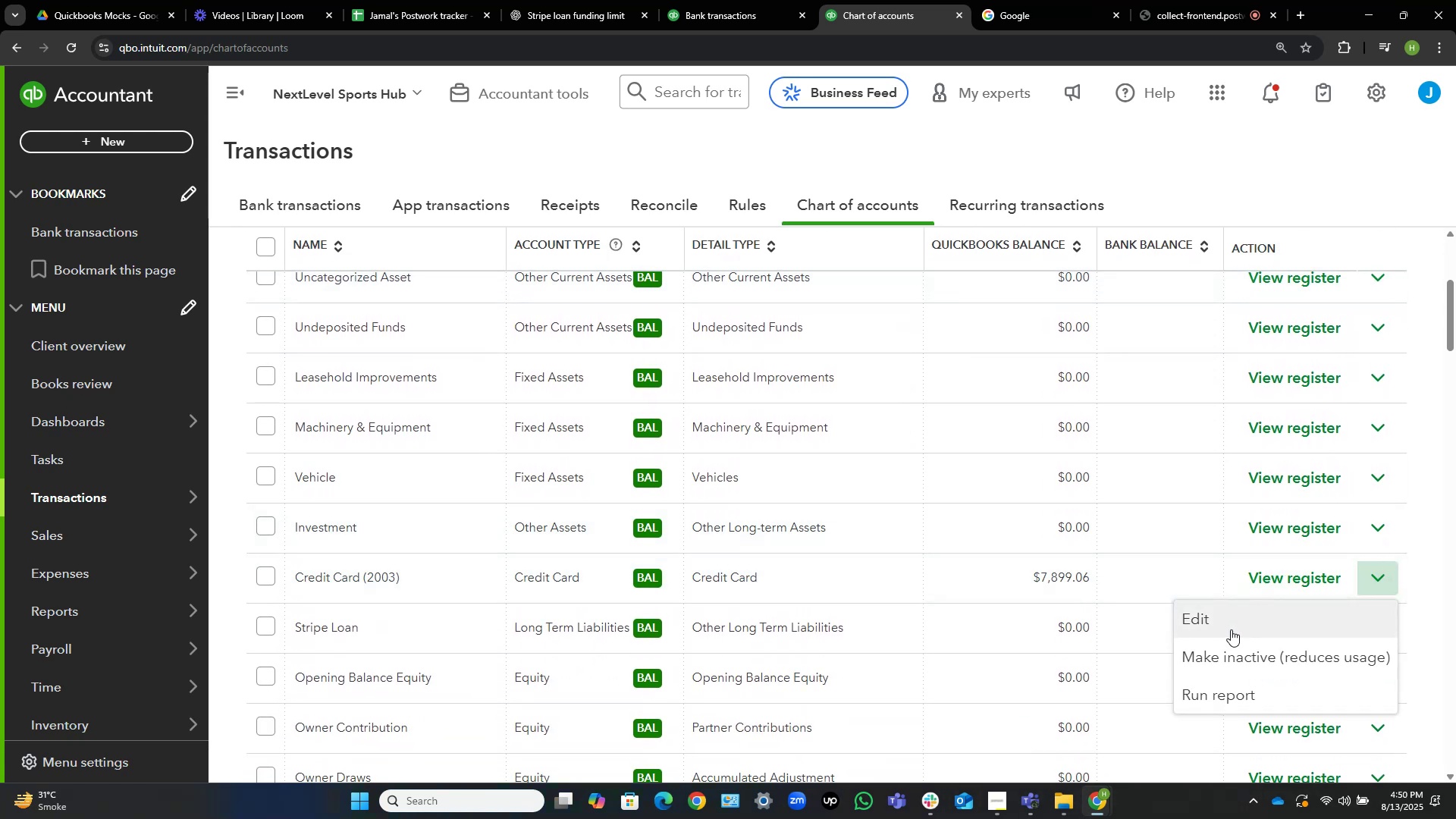 
left_click([1231, 627])
 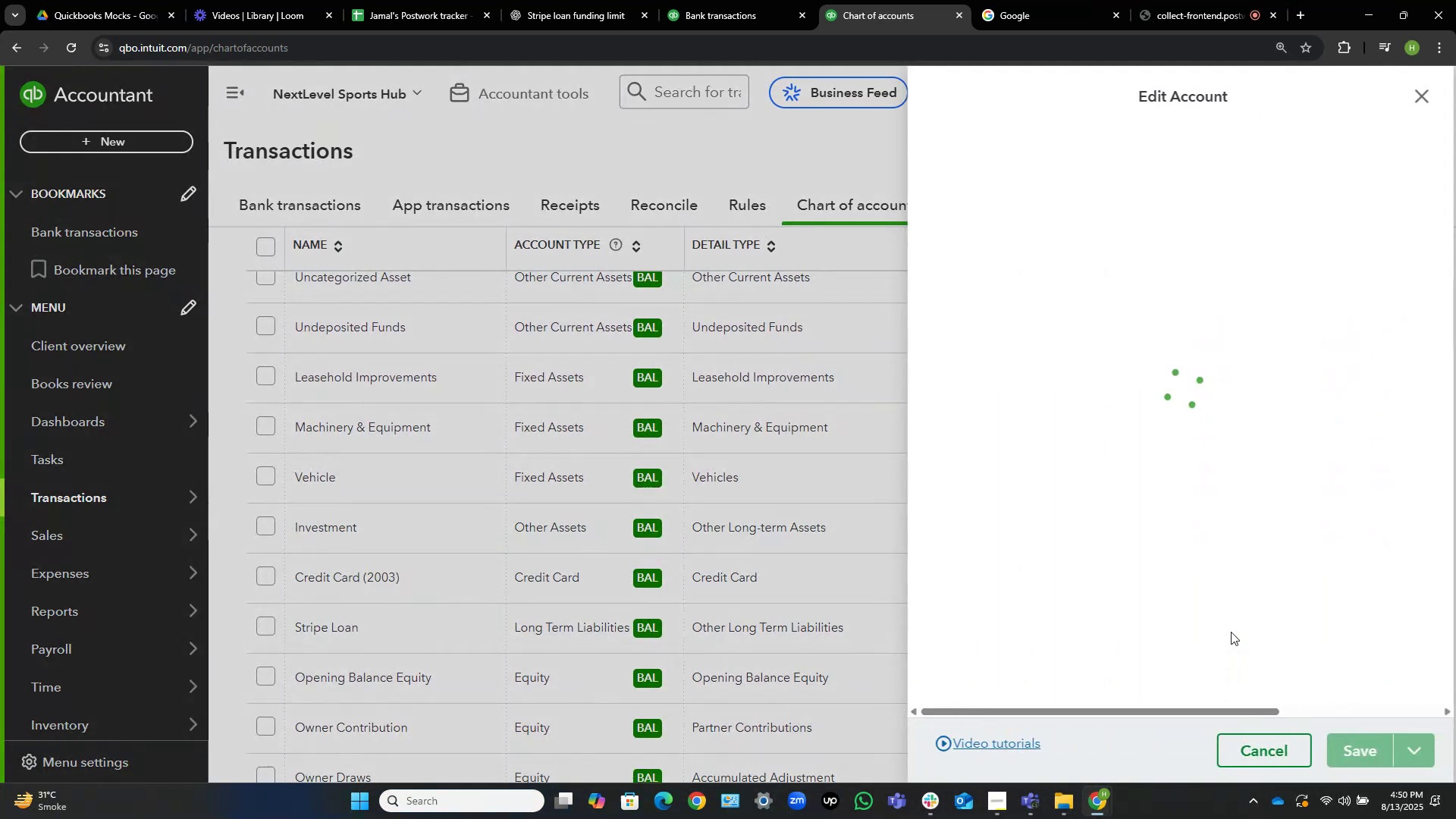 
mouse_move([1237, 652])
 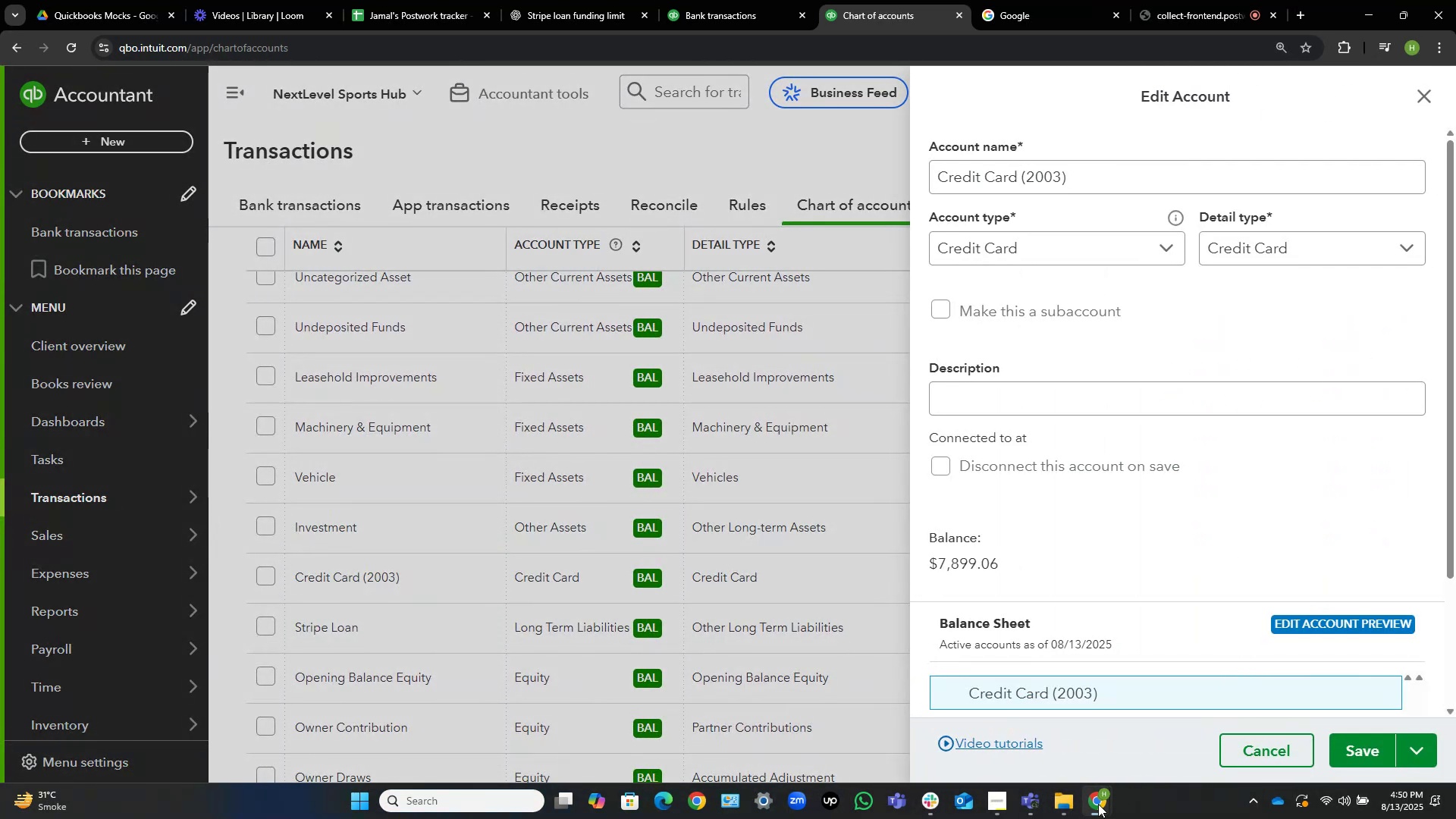 
left_click([1056, 805])
 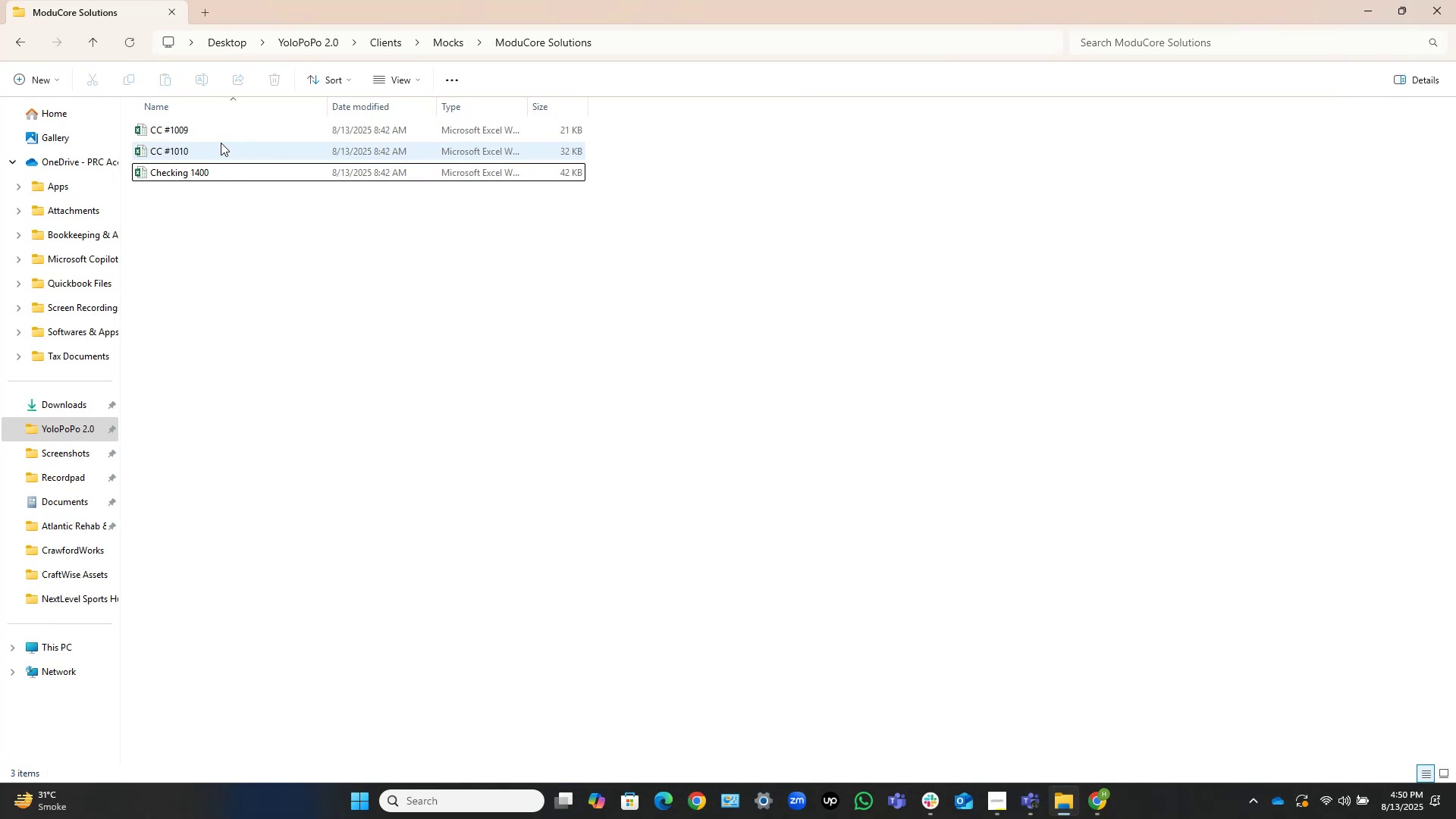 
left_click([251, 146])
 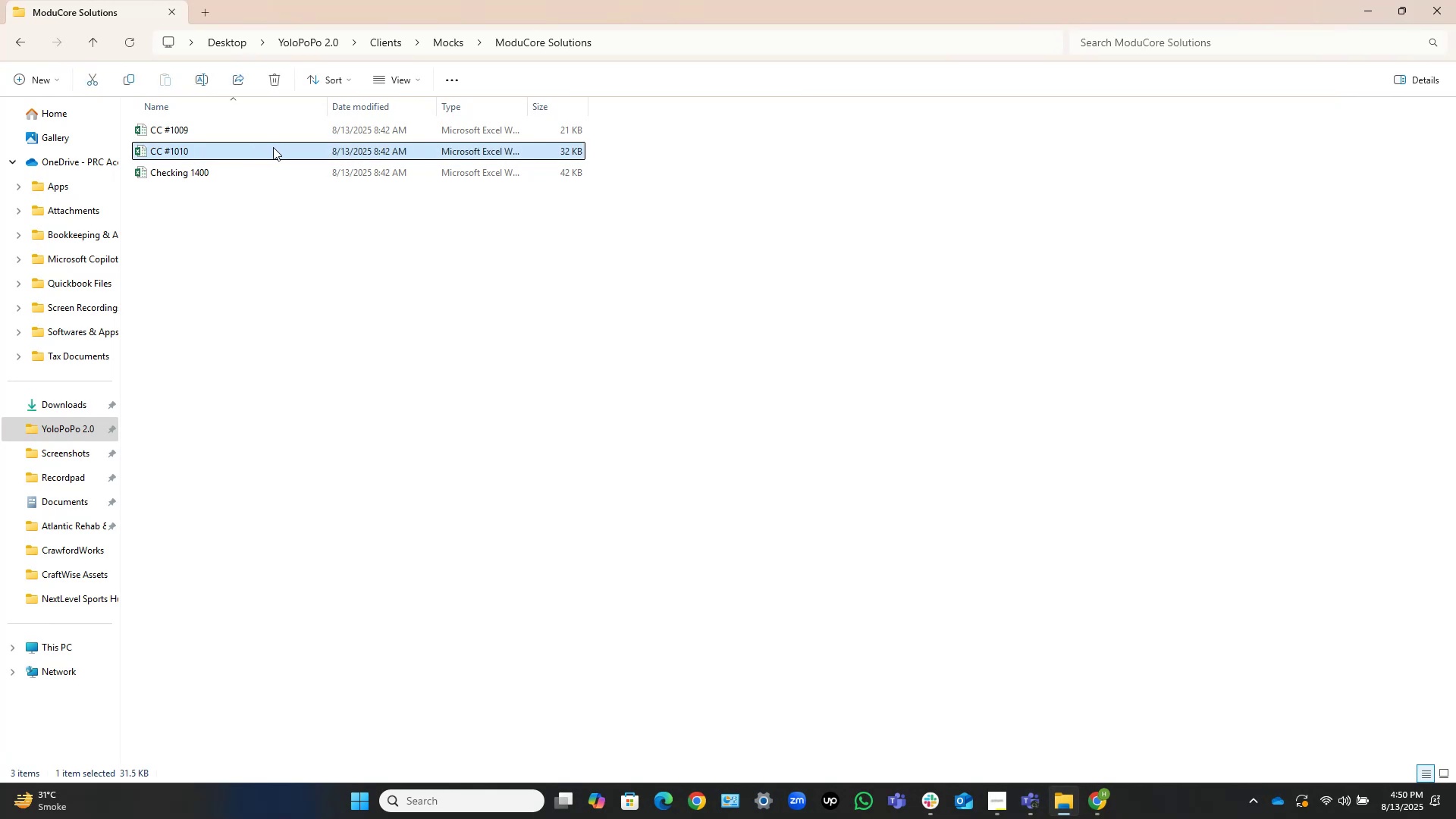 
left_click([273, 147])
 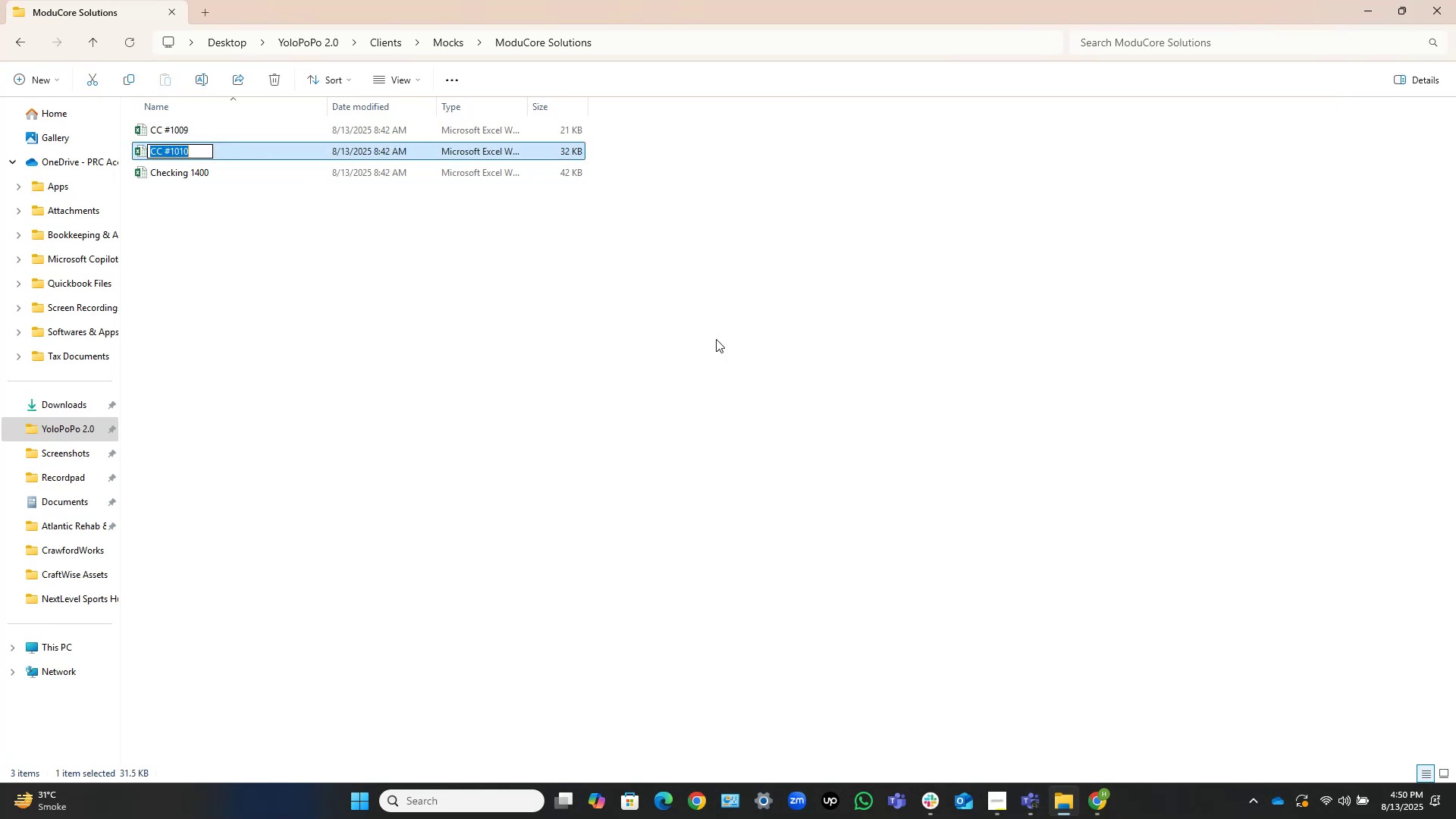 
key(Control+C)
 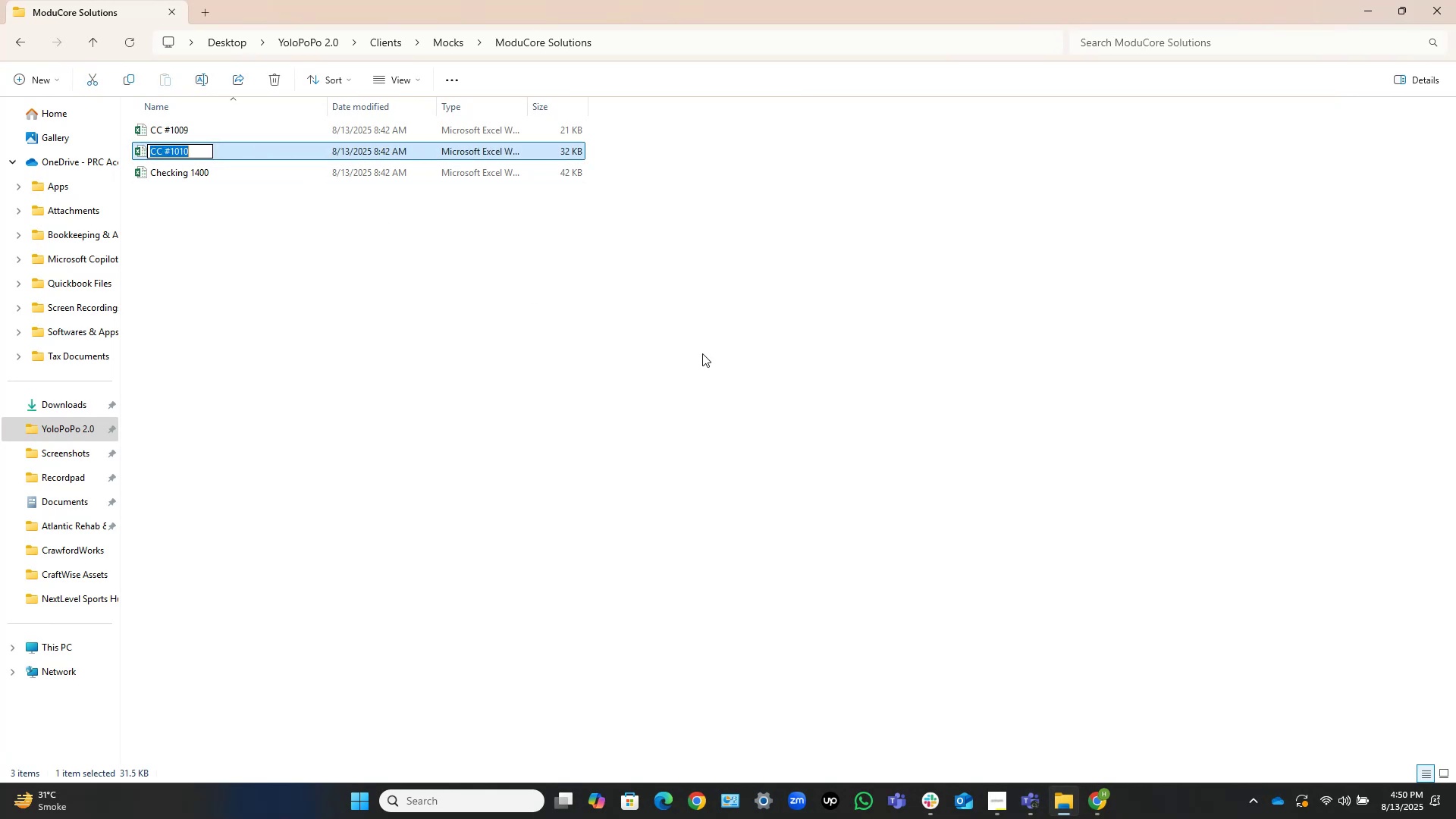 
left_click([696, 354])
 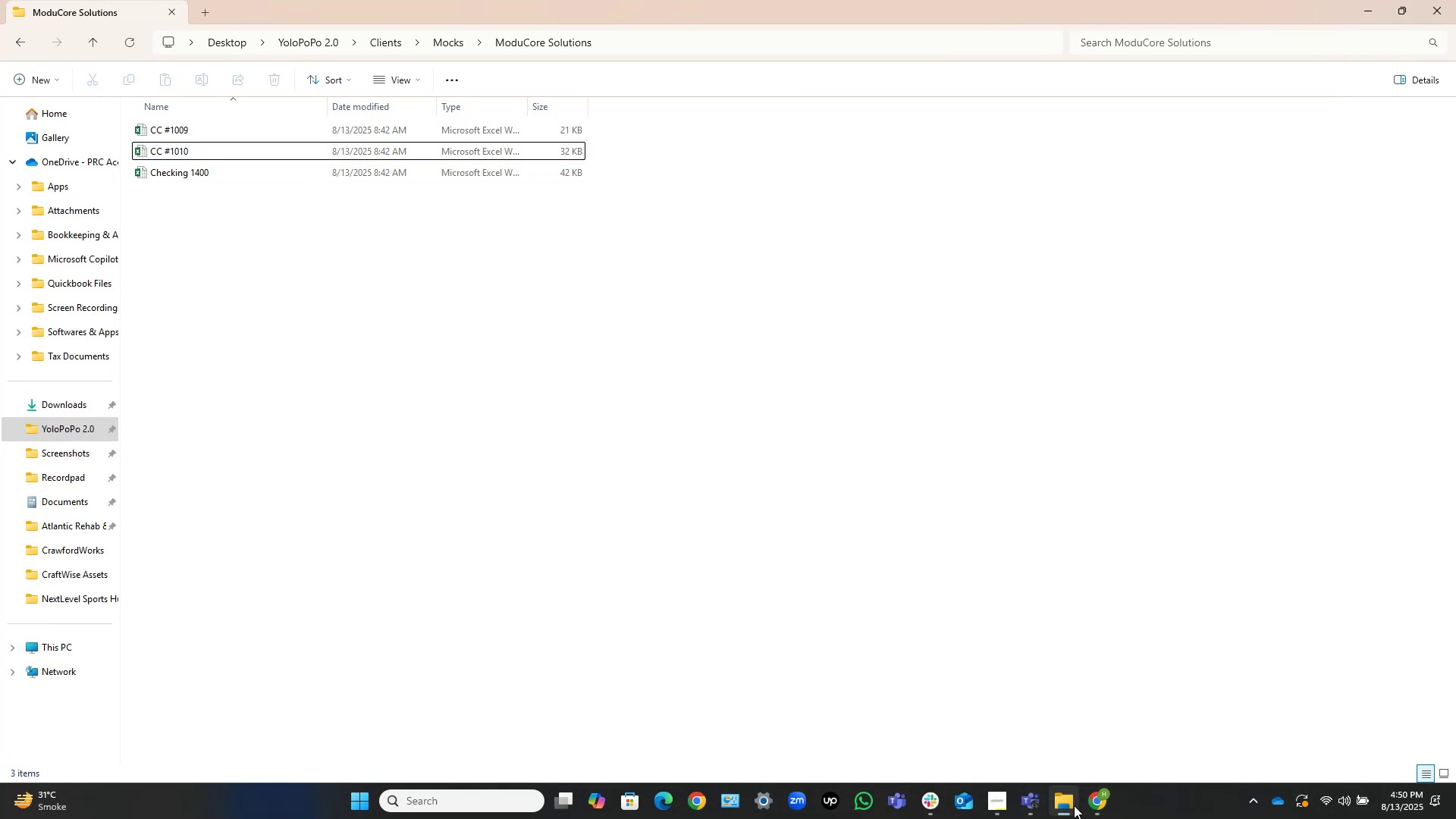 
left_click([1063, 805])
 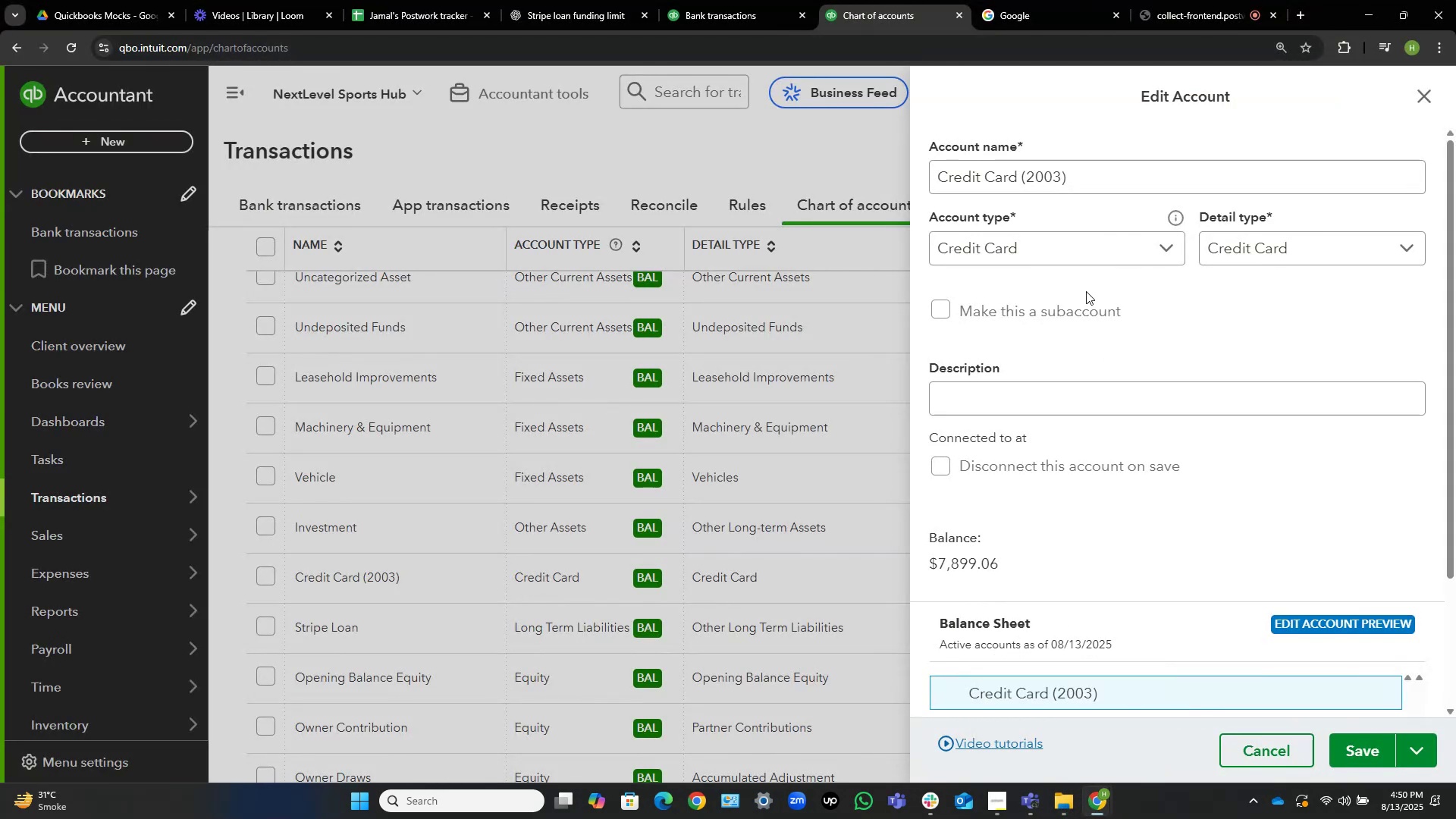 
left_click_drag(start_coordinate=[1084, 170], to_coordinate=[846, 162])
 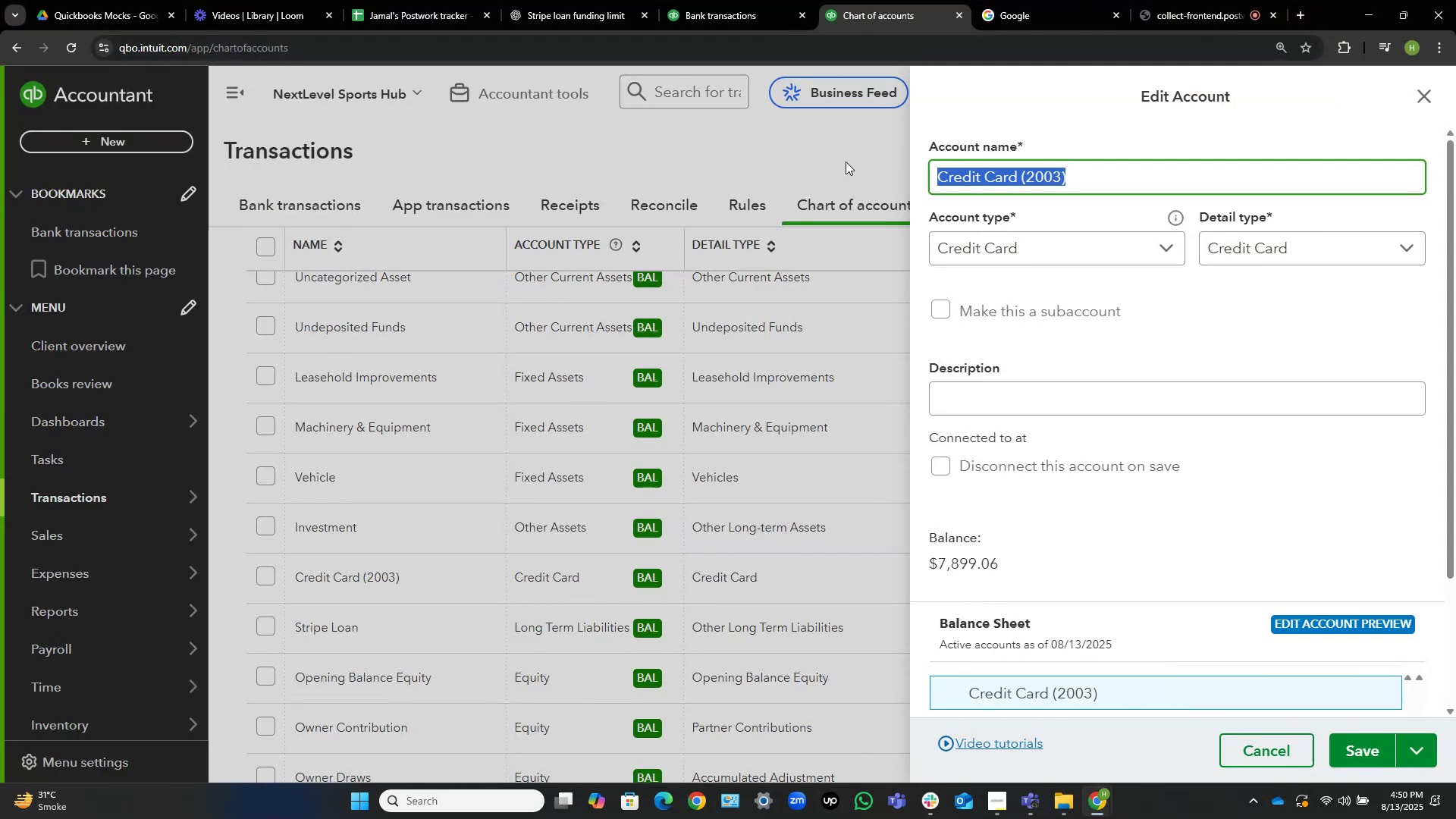 
key(Control+V)
 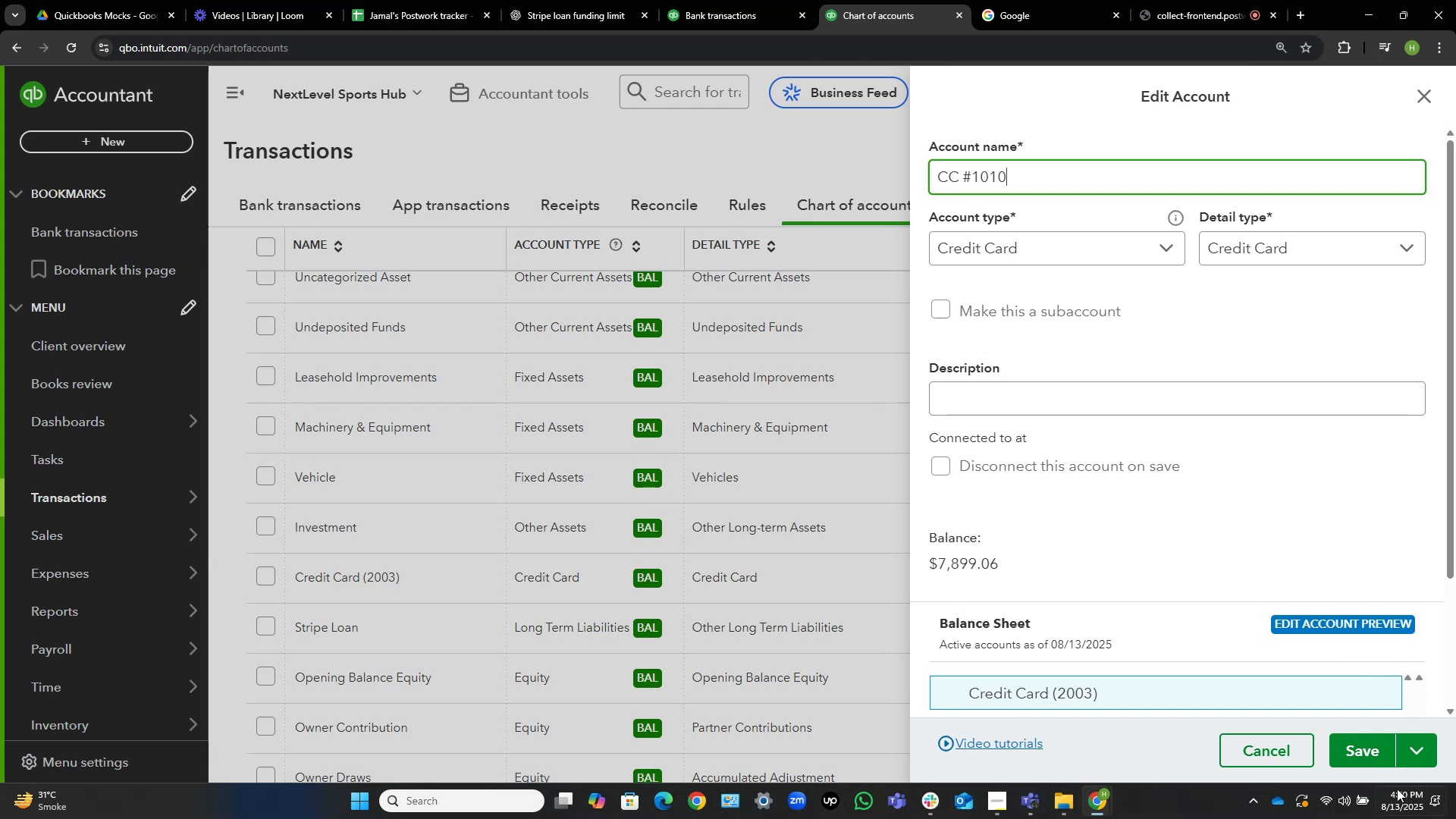 
wait(5.08)
 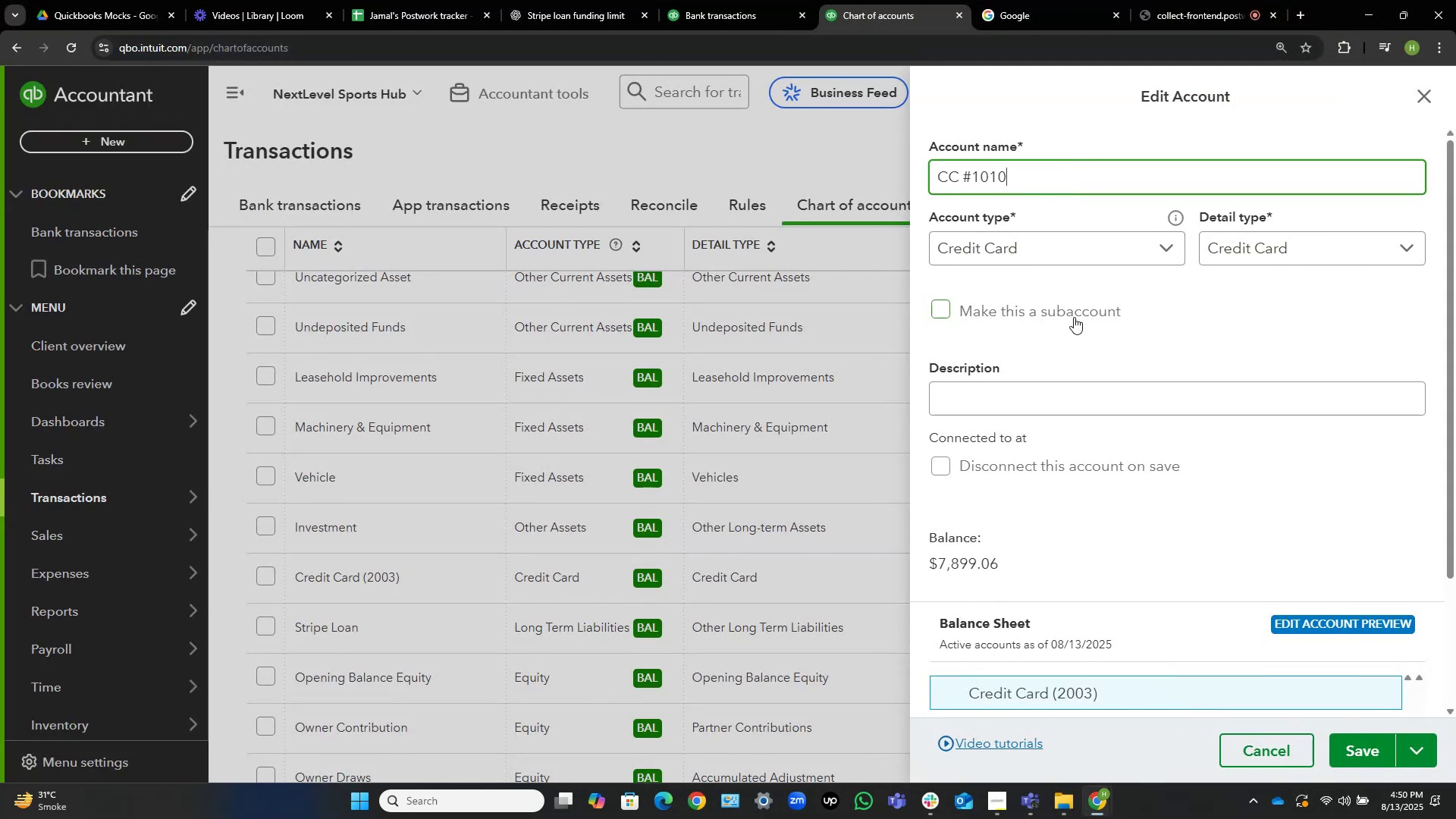 
left_click([1423, 752])
 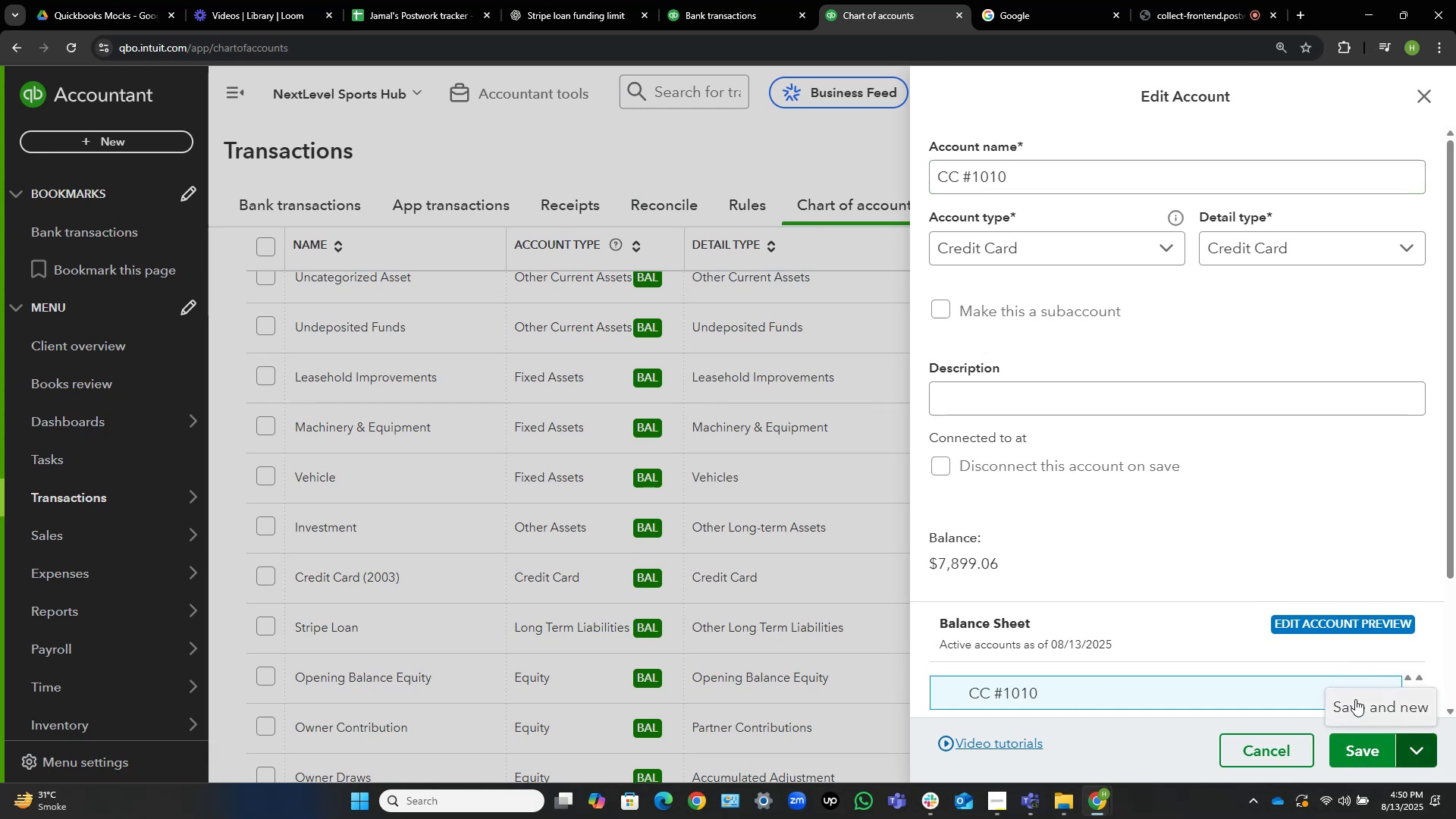 
left_click([1355, 699])
 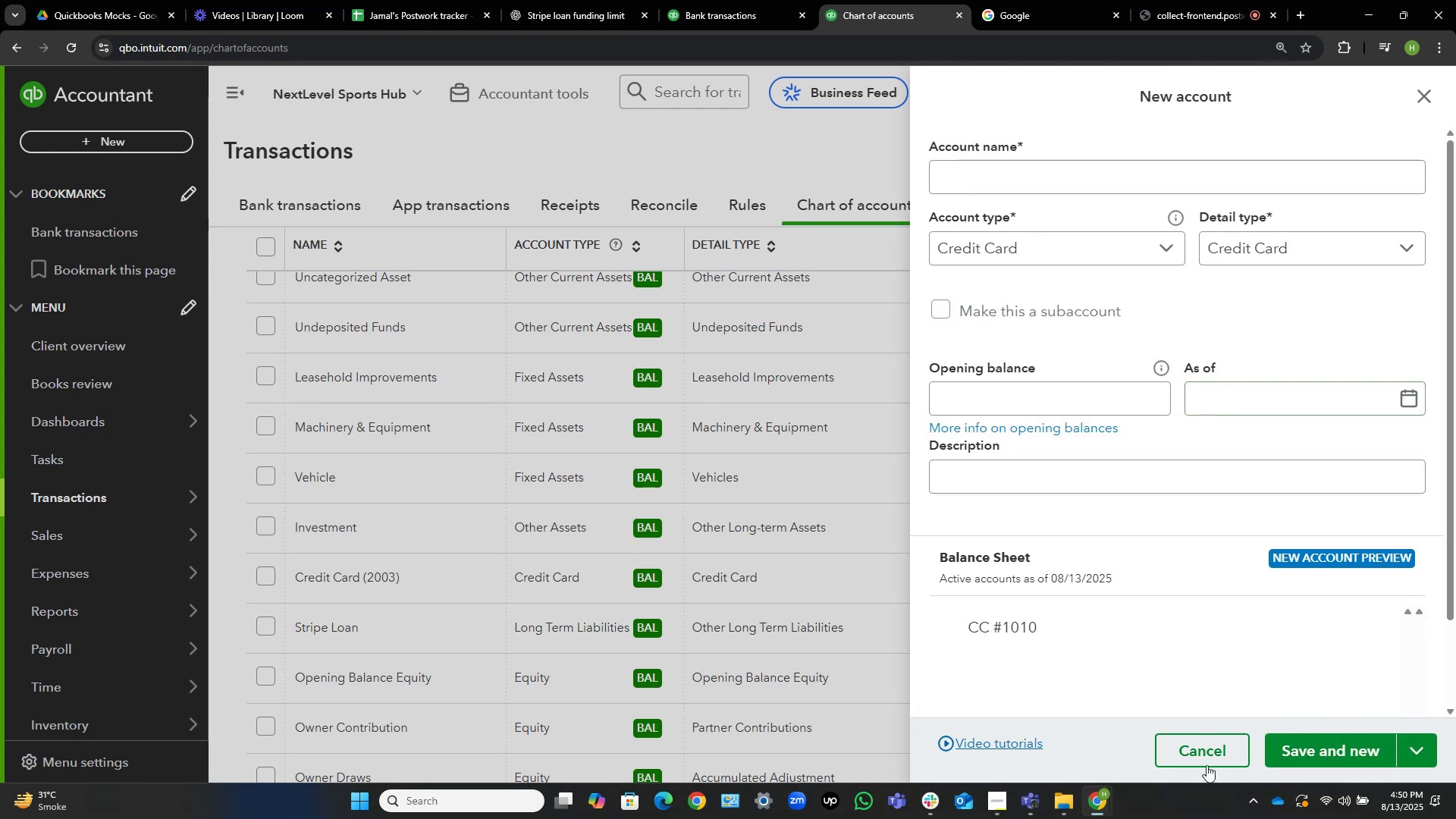 
left_click([1072, 808])
 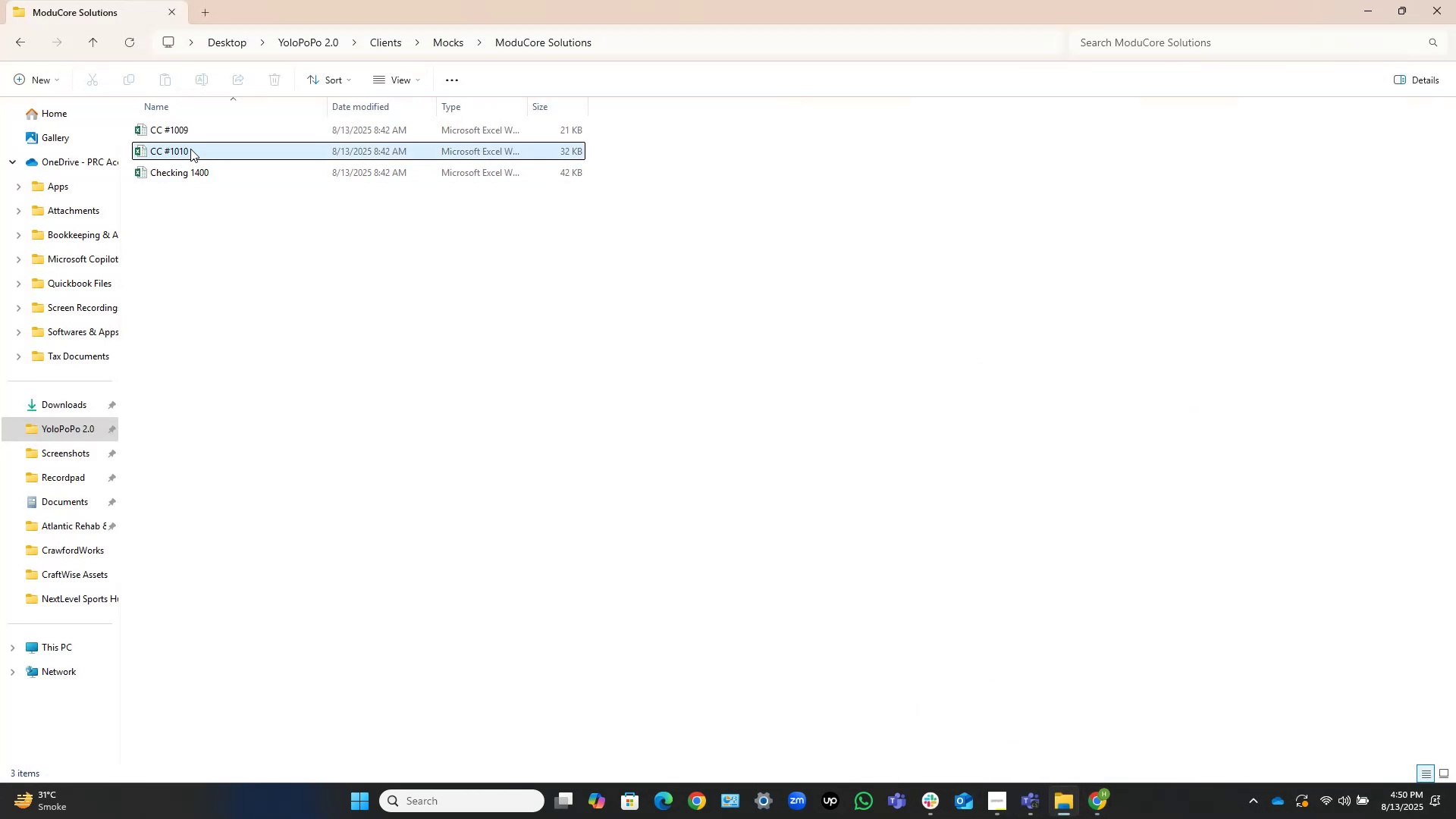 
left_click([197, 132])
 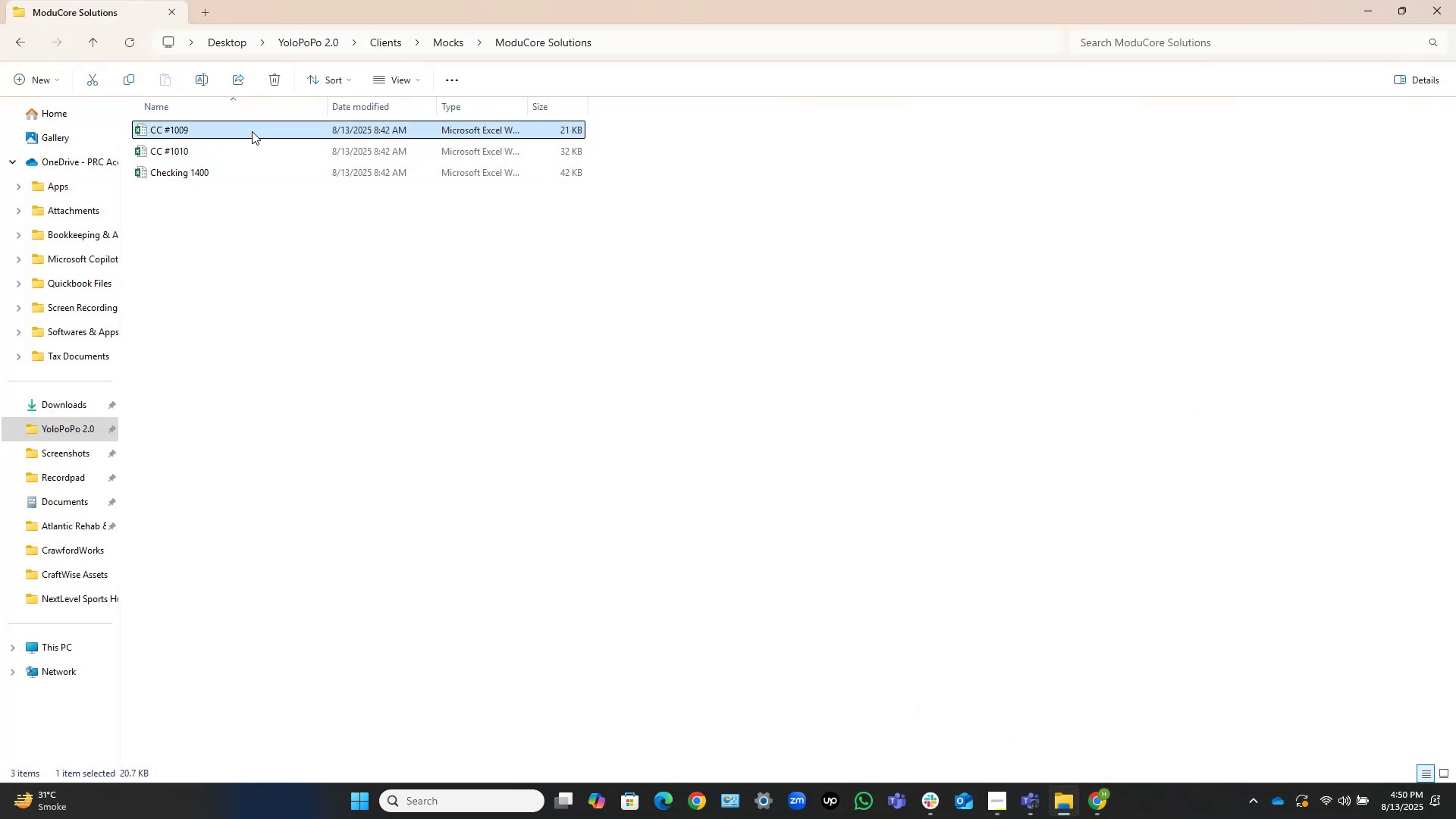 
left_click([252, 131])
 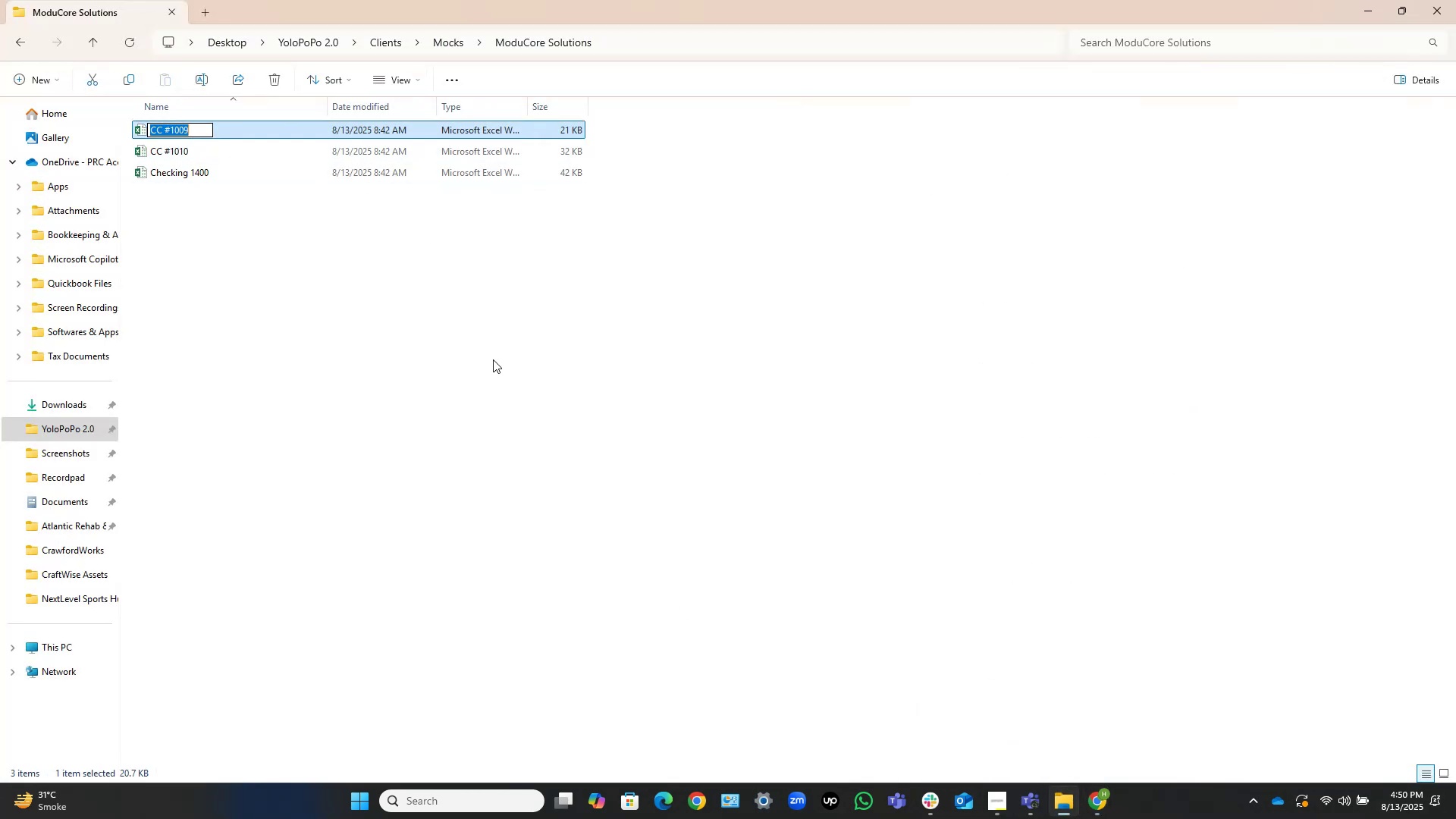 
key(Control+C)
 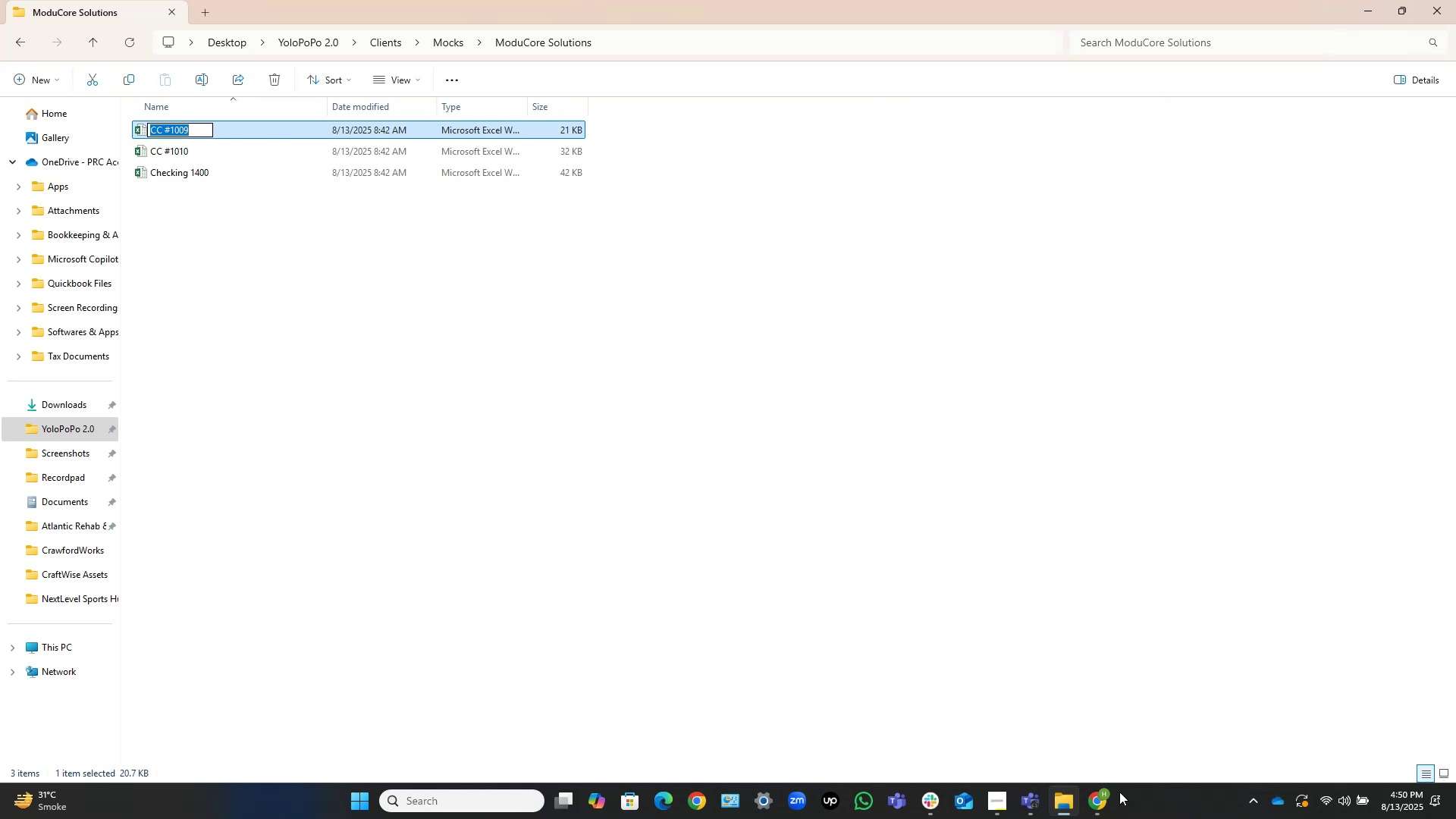 
left_click([1098, 814])
 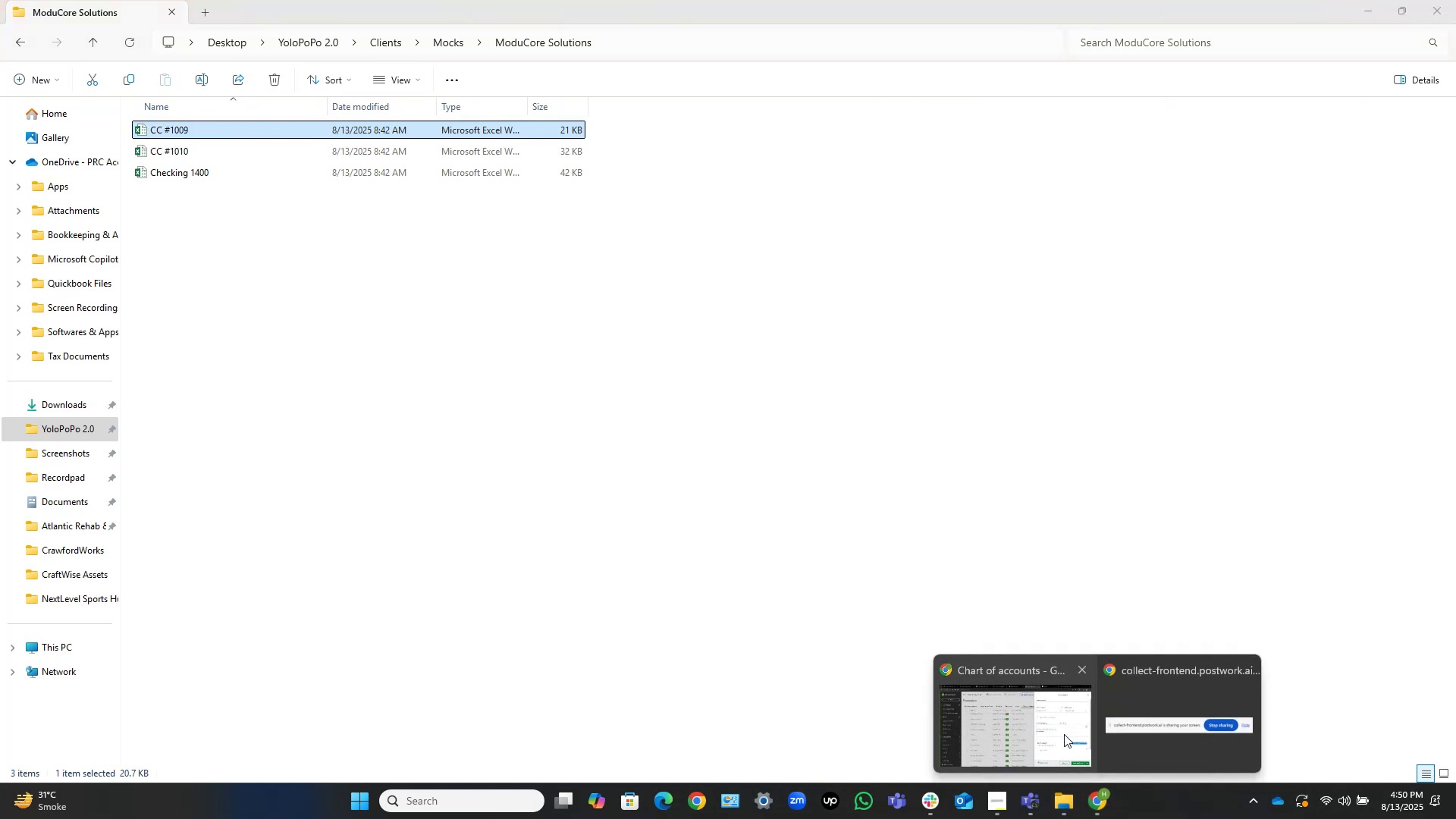 
left_click([1059, 735])
 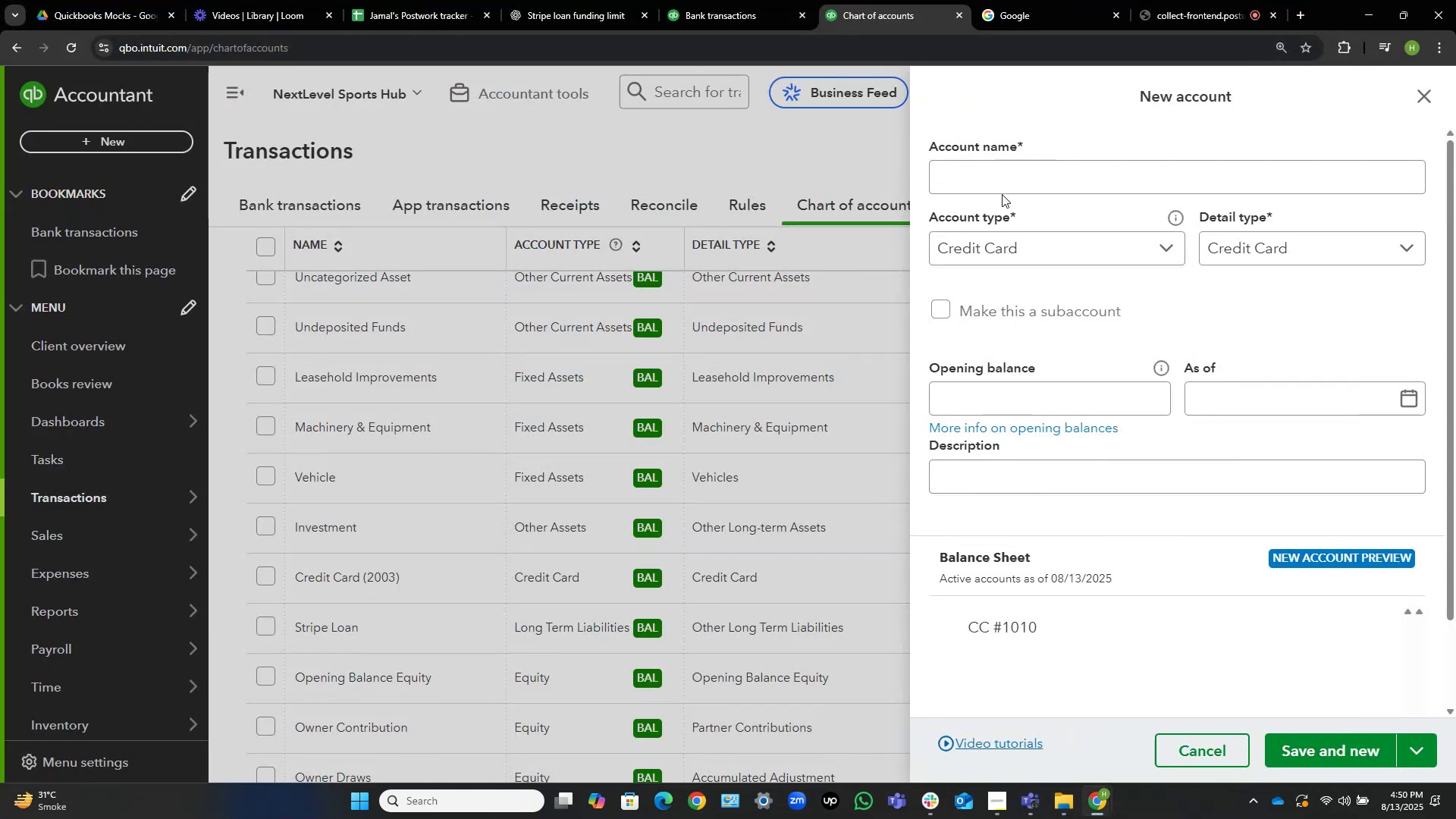 
left_click([1002, 187])
 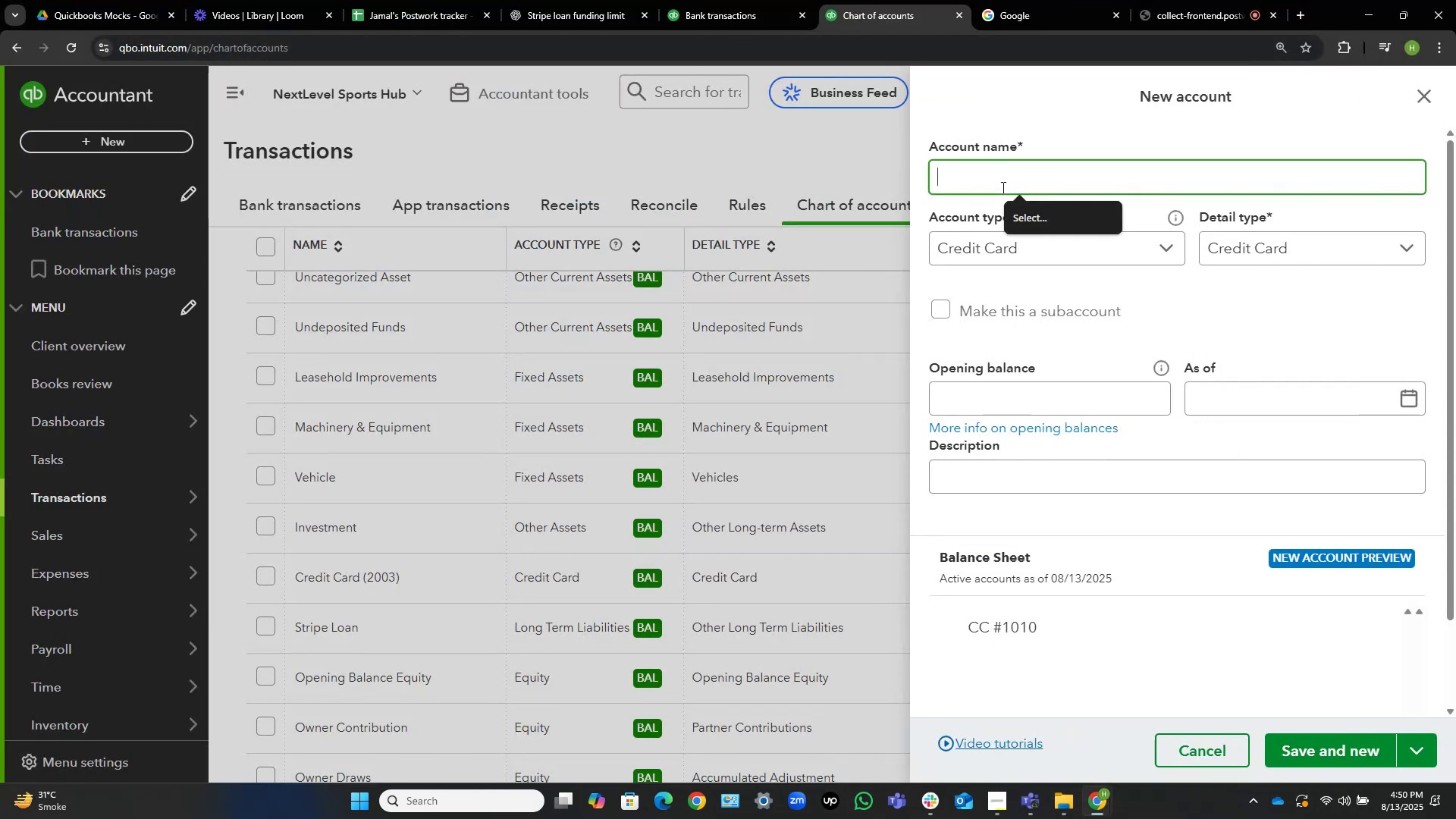 
key(Control+ControlLeft)
 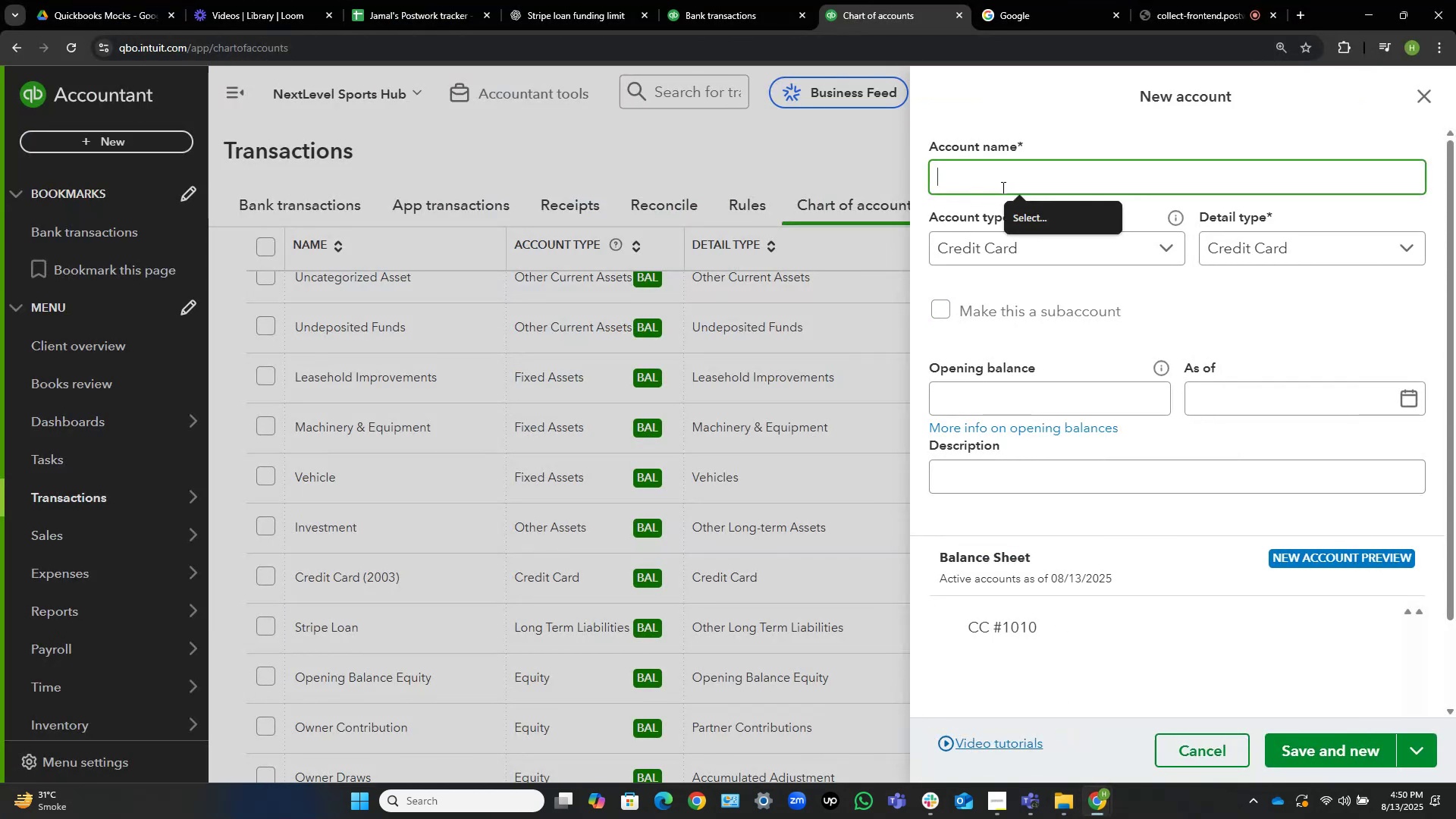 
key(Control+V)
 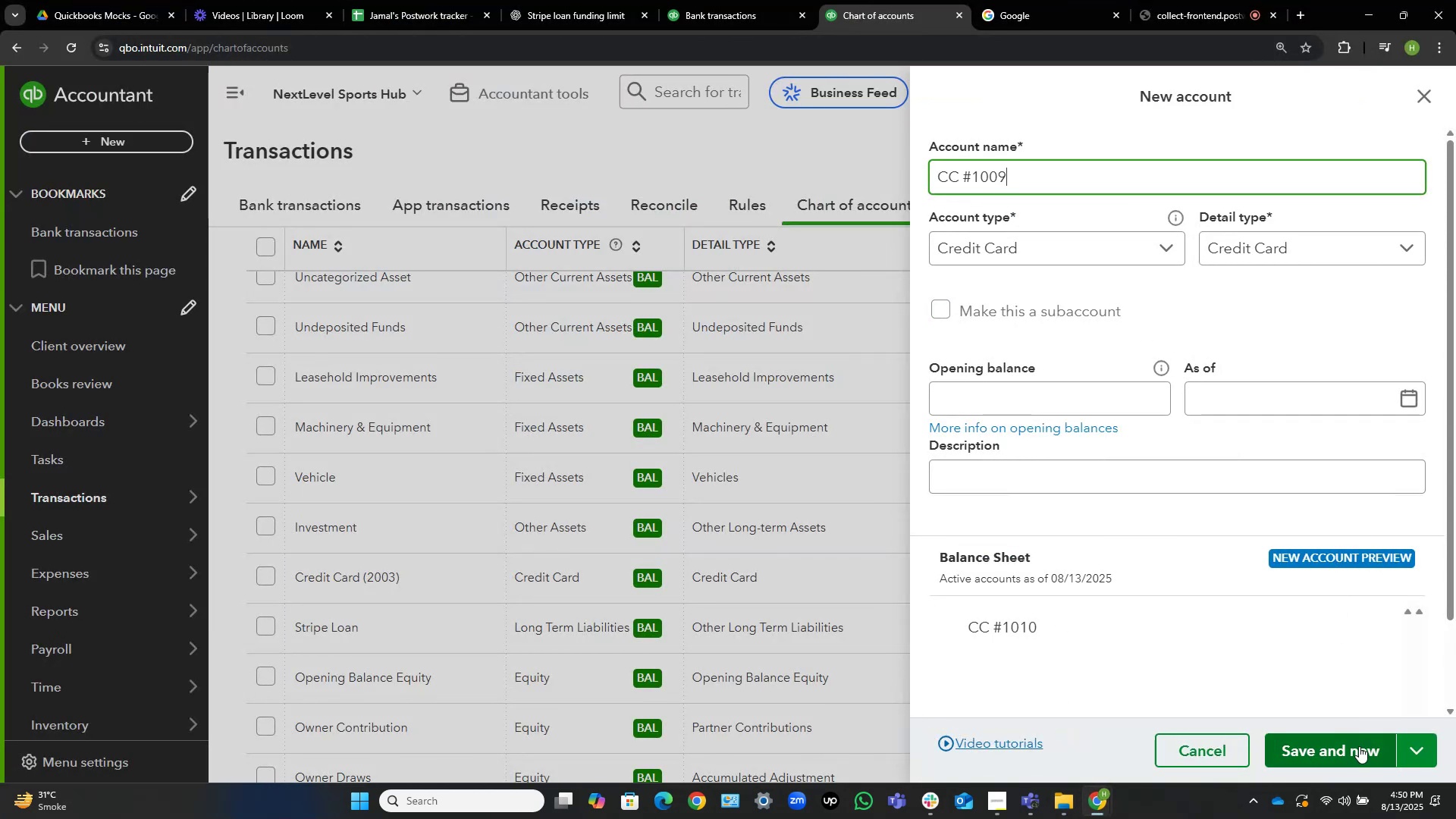 
left_click([1419, 751])
 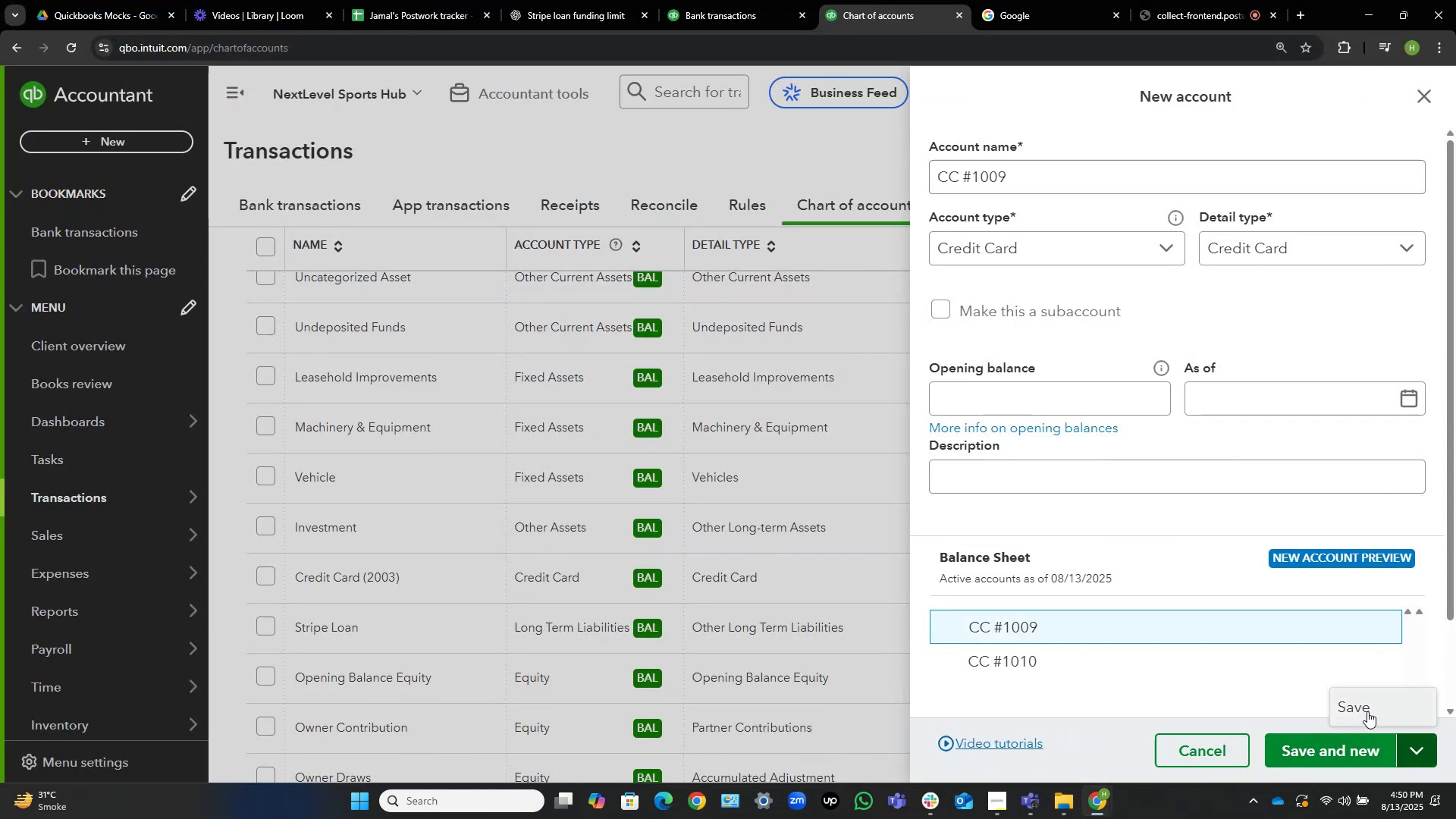 
left_click([1367, 711])
 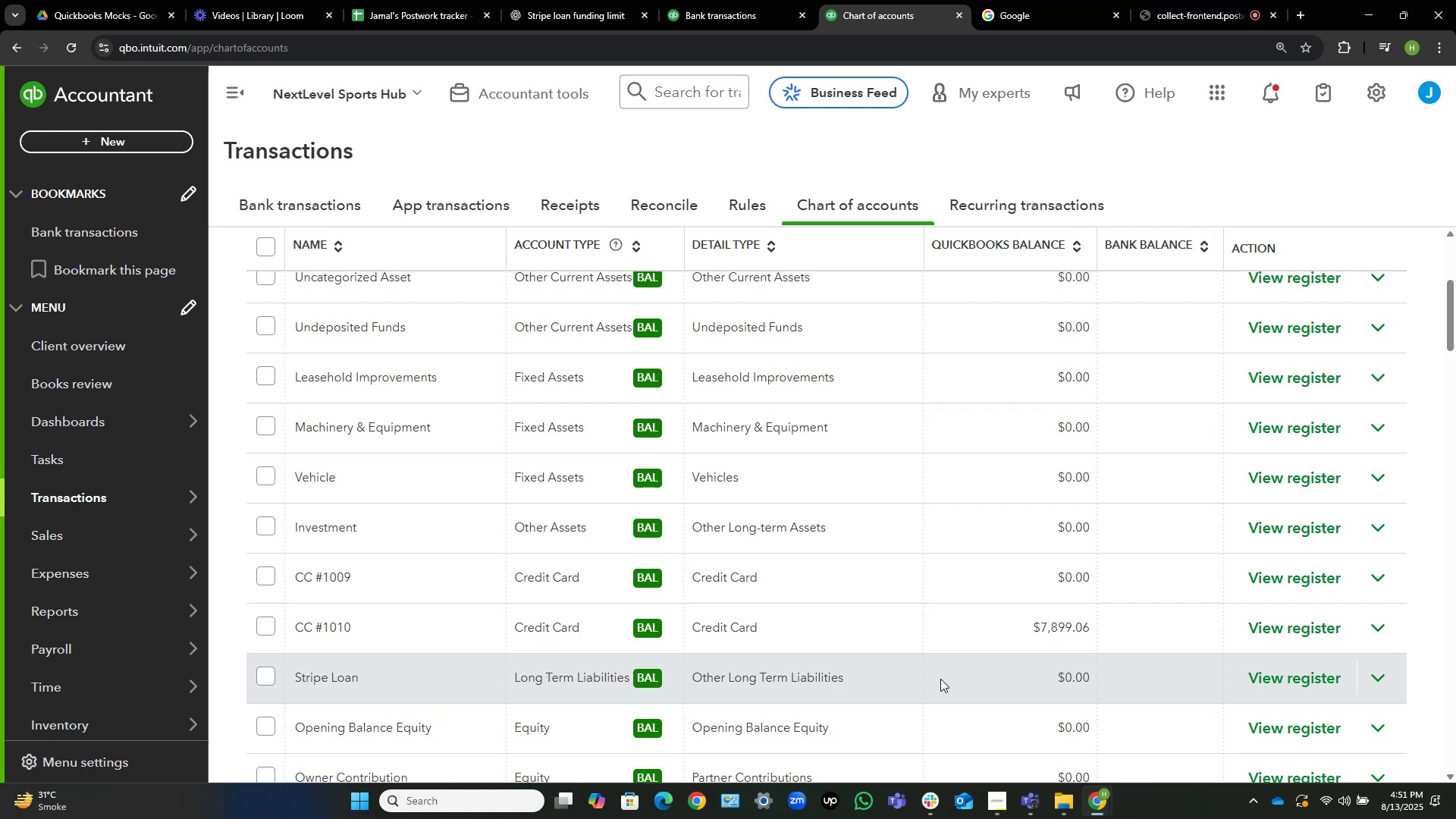 
wait(39.38)
 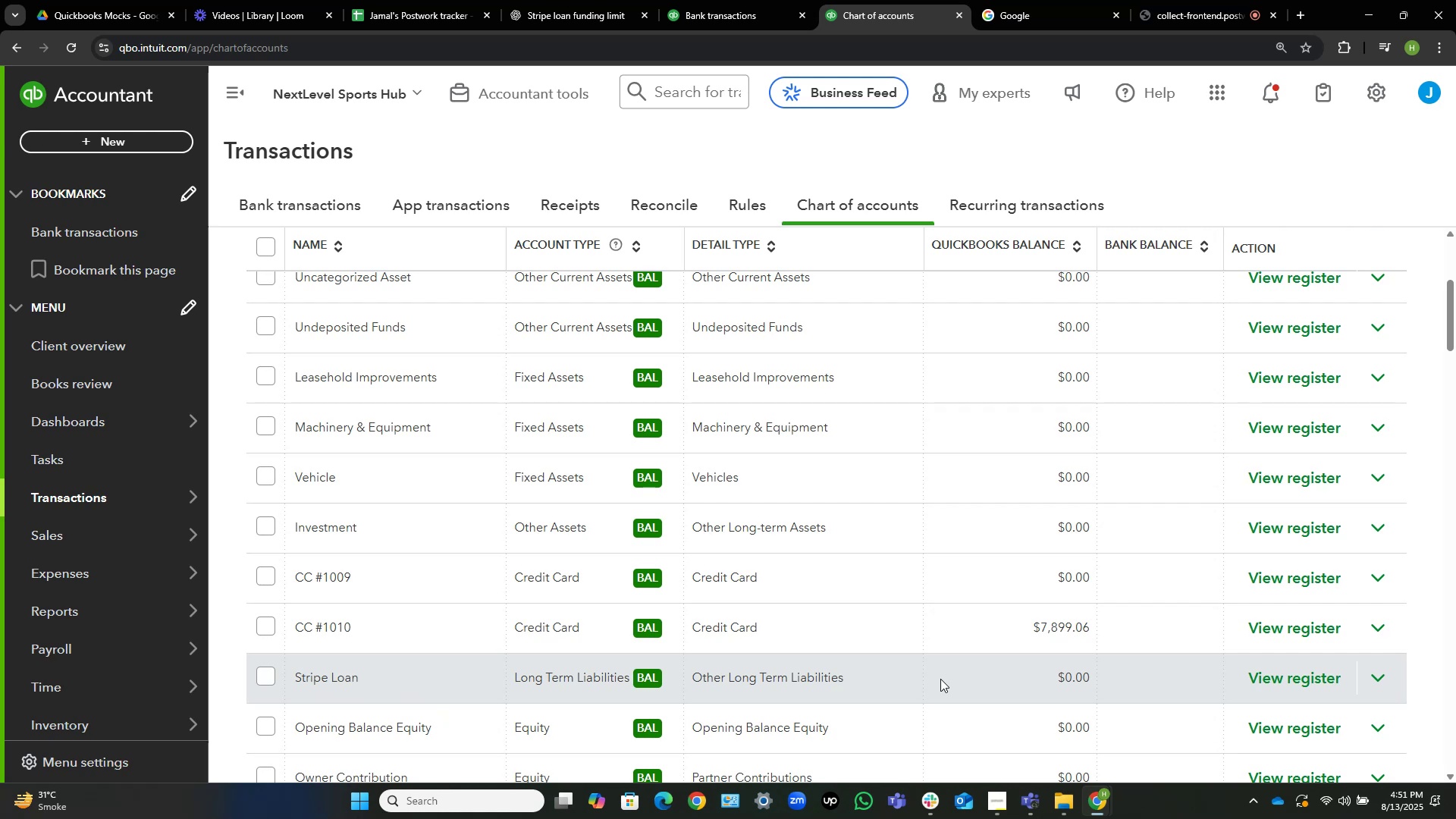 
scroll: coordinate [910, 570], scroll_direction: up, amount: 2.0
 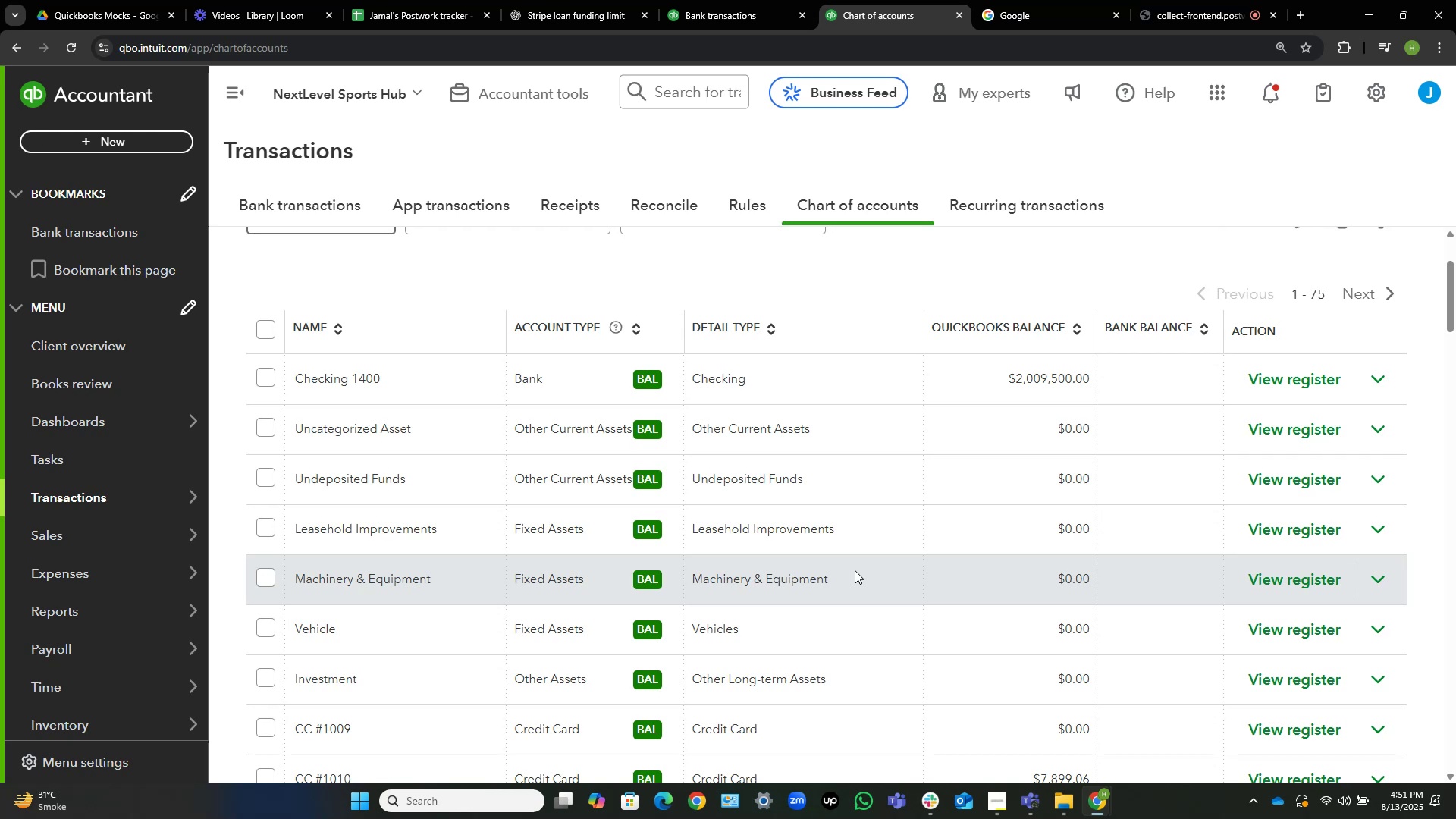 
wait(5.11)
 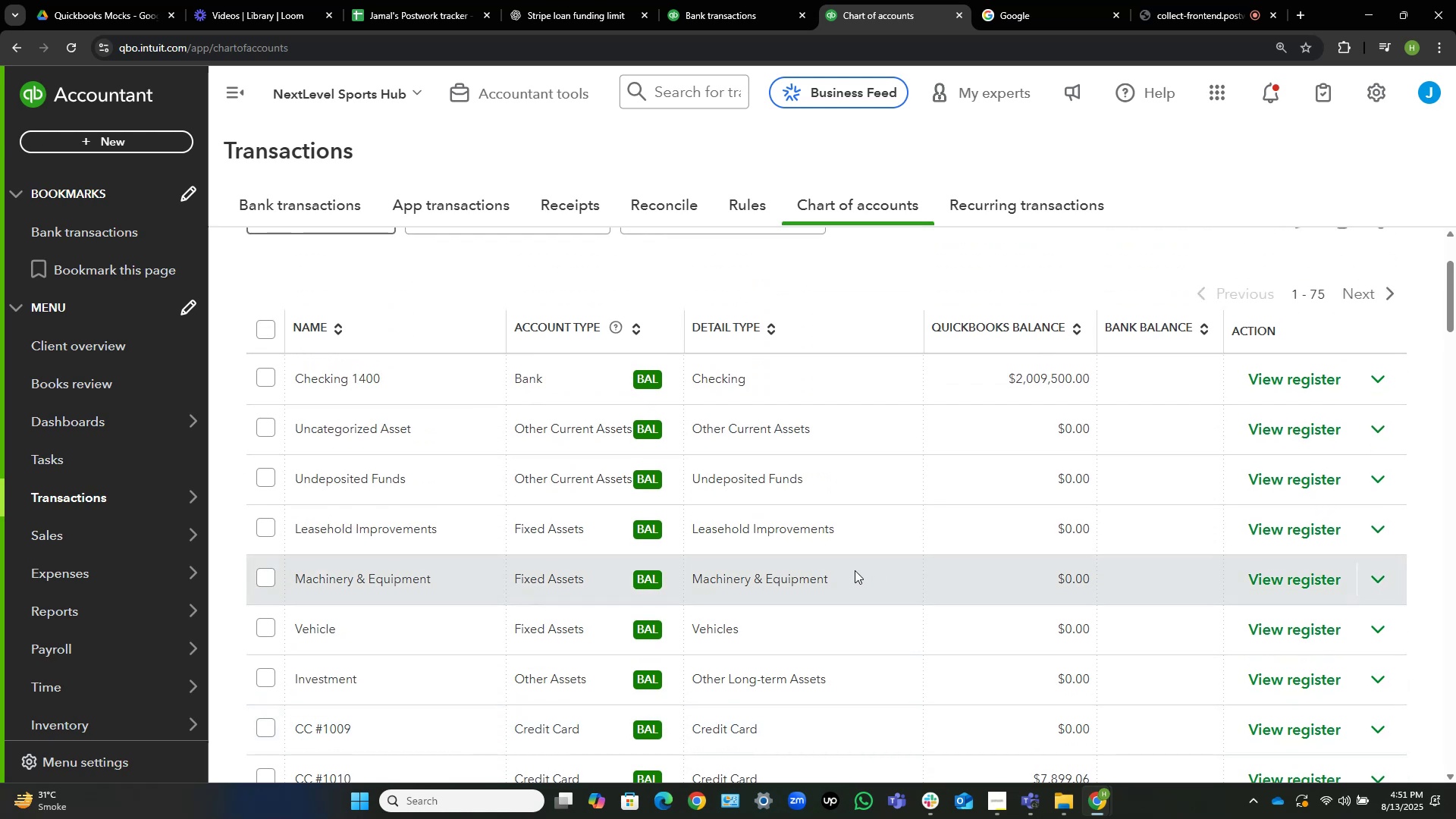 
scroll: coordinate [748, 469], scroll_direction: up, amount: 3.0
 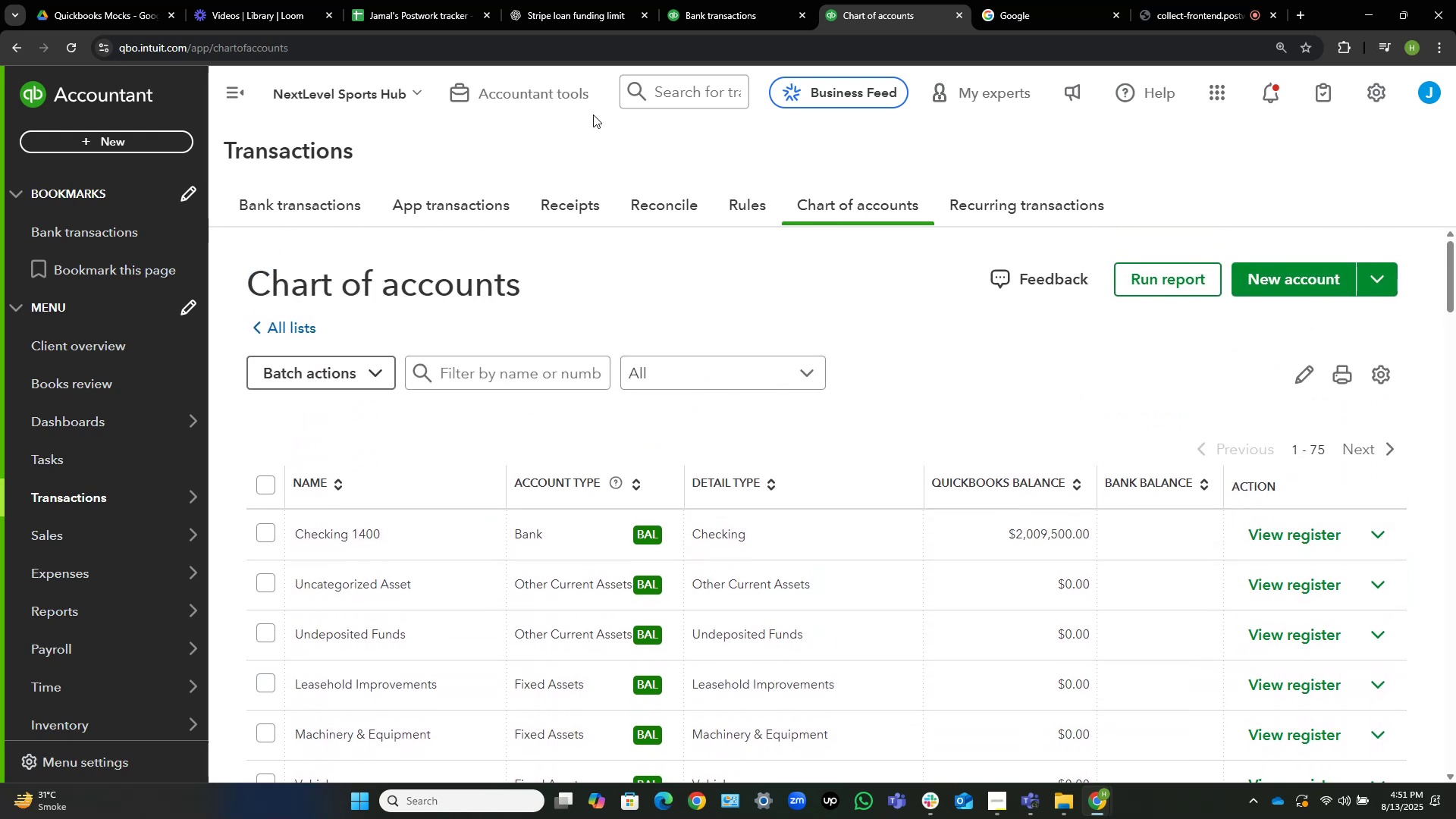 
left_click([570, 91])
 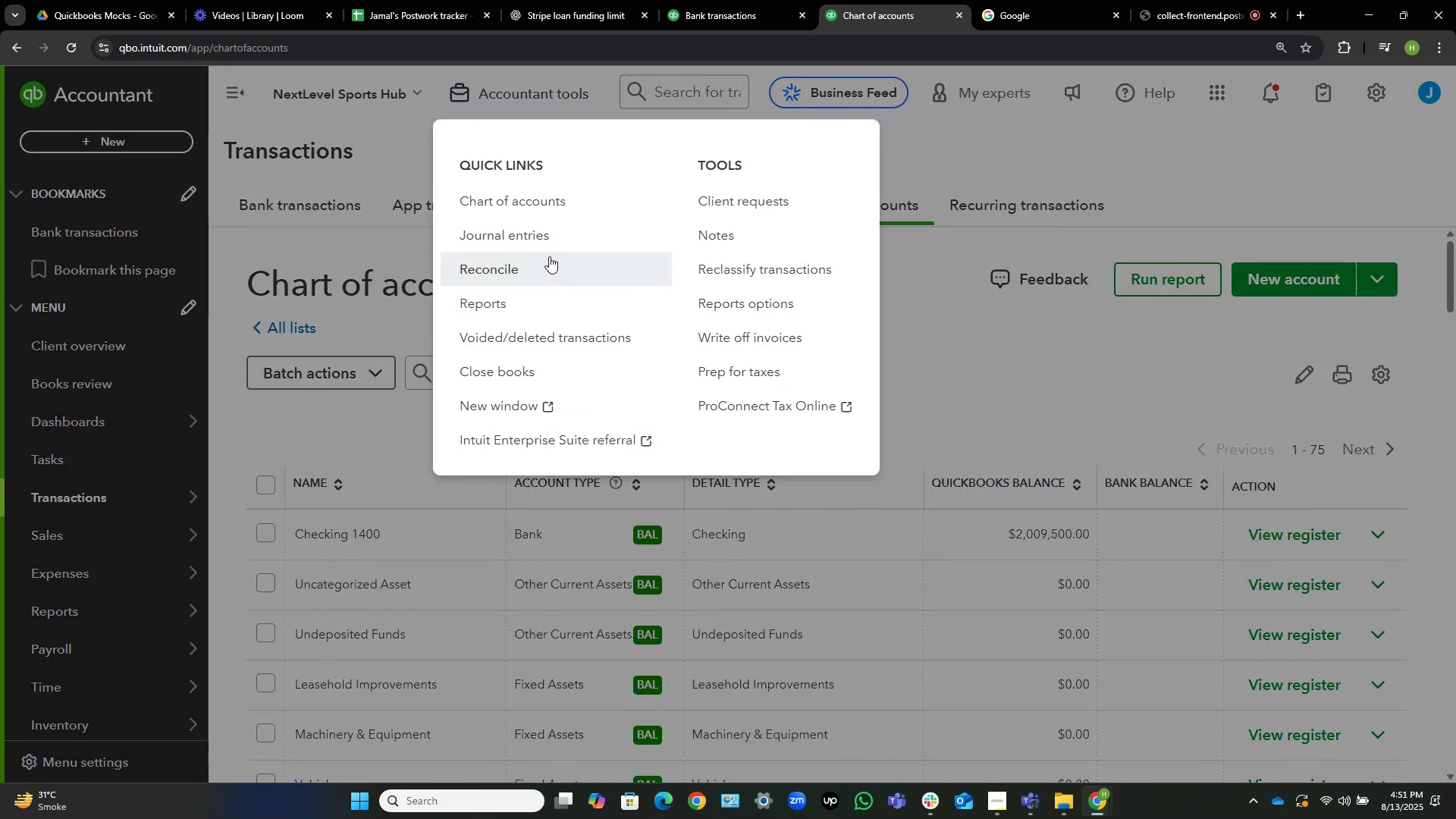 
right_click([545, 268])
 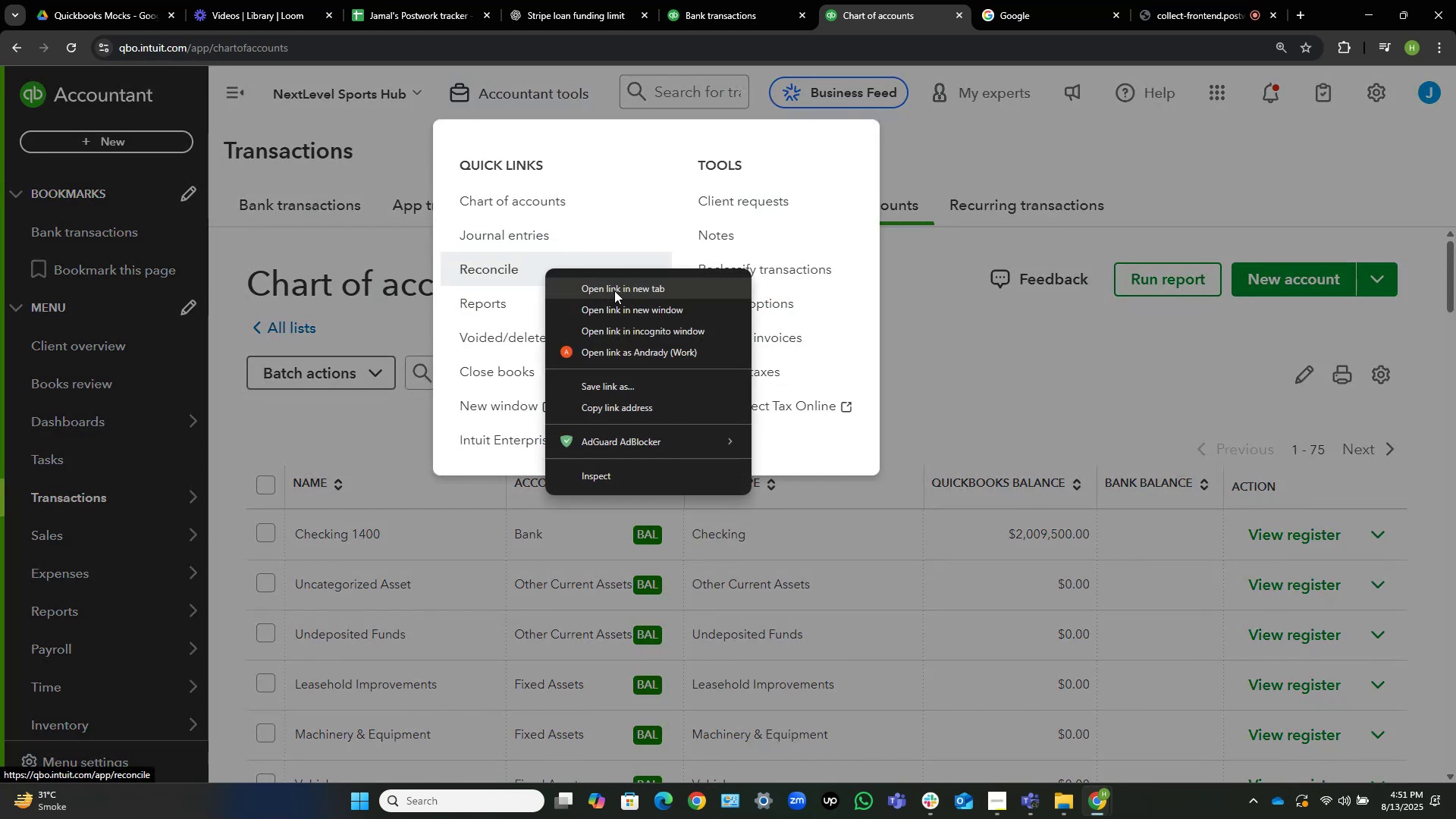 
left_click([617, 289])
 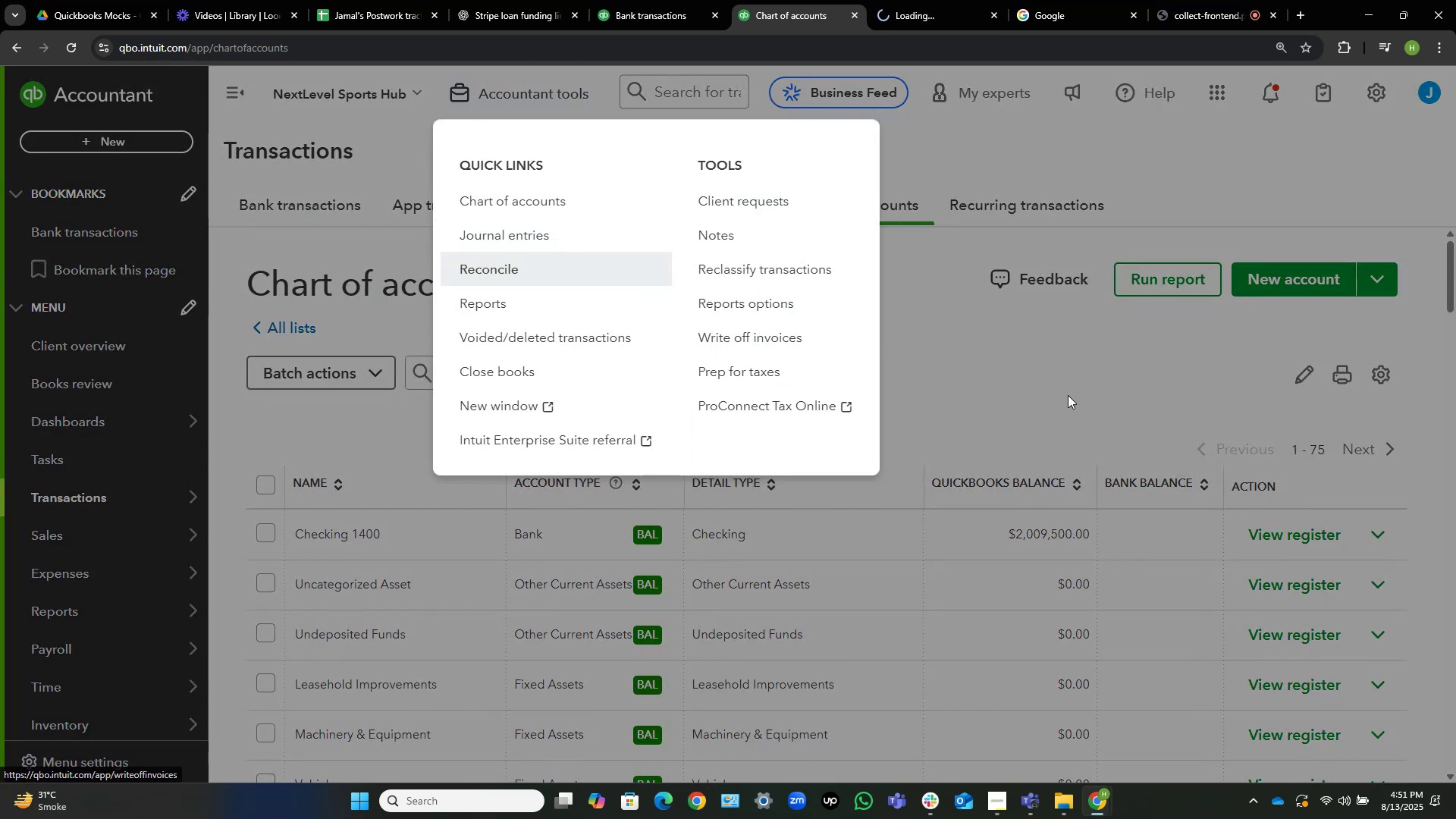 
left_click([1085, 396])
 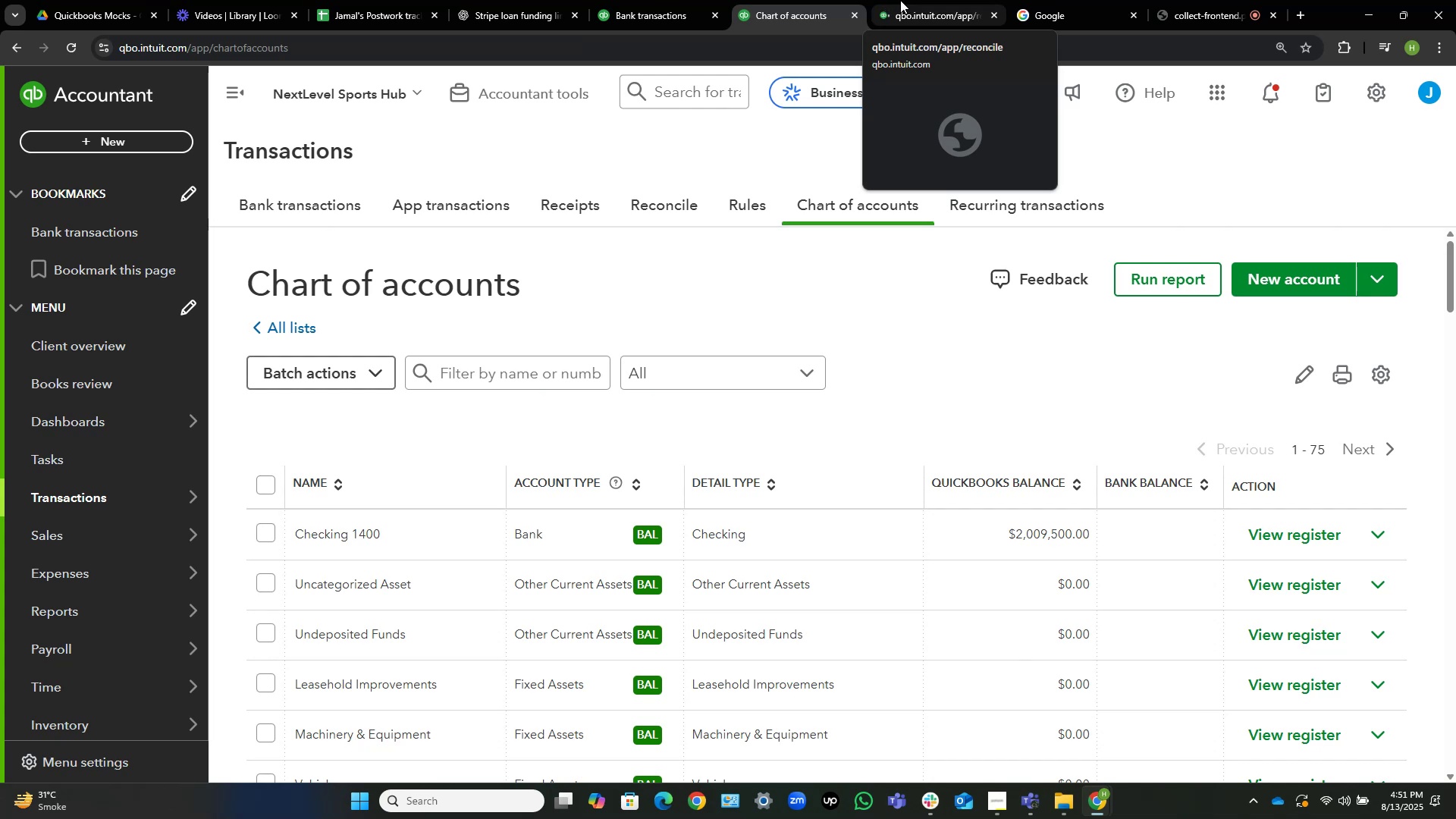 
left_click([900, 0])
 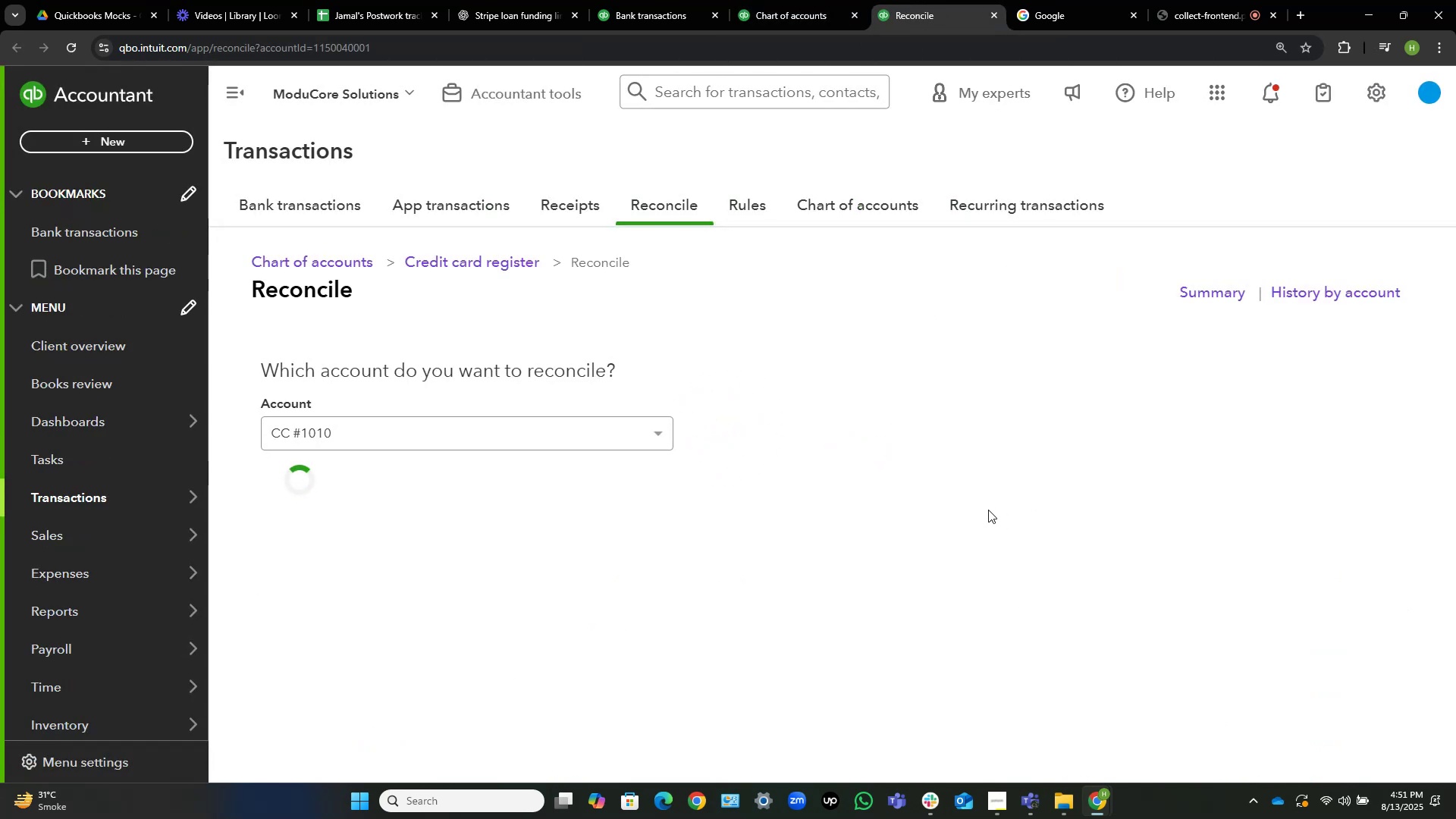 
wait(10.7)
 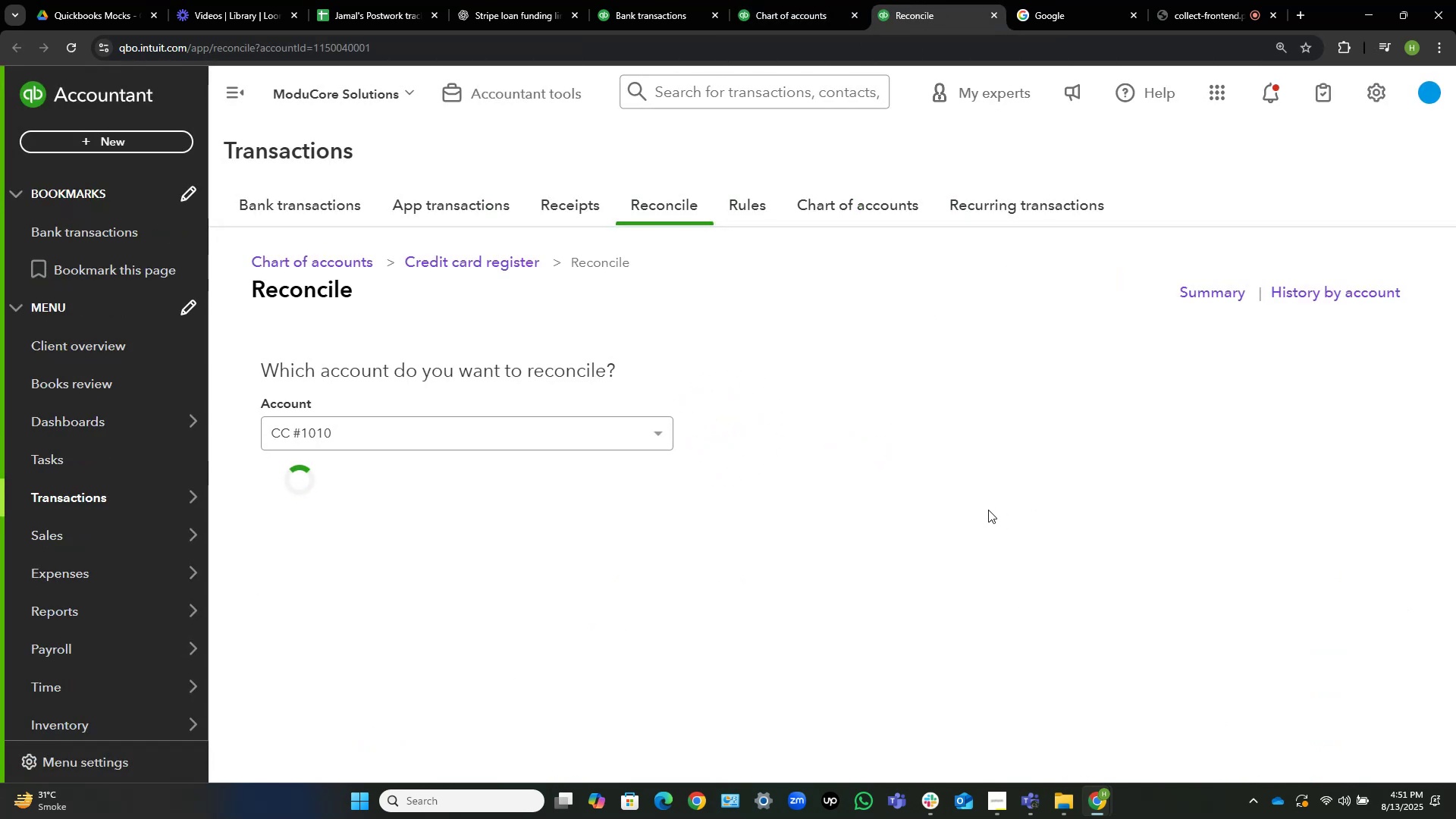 
left_click([460, 305])
 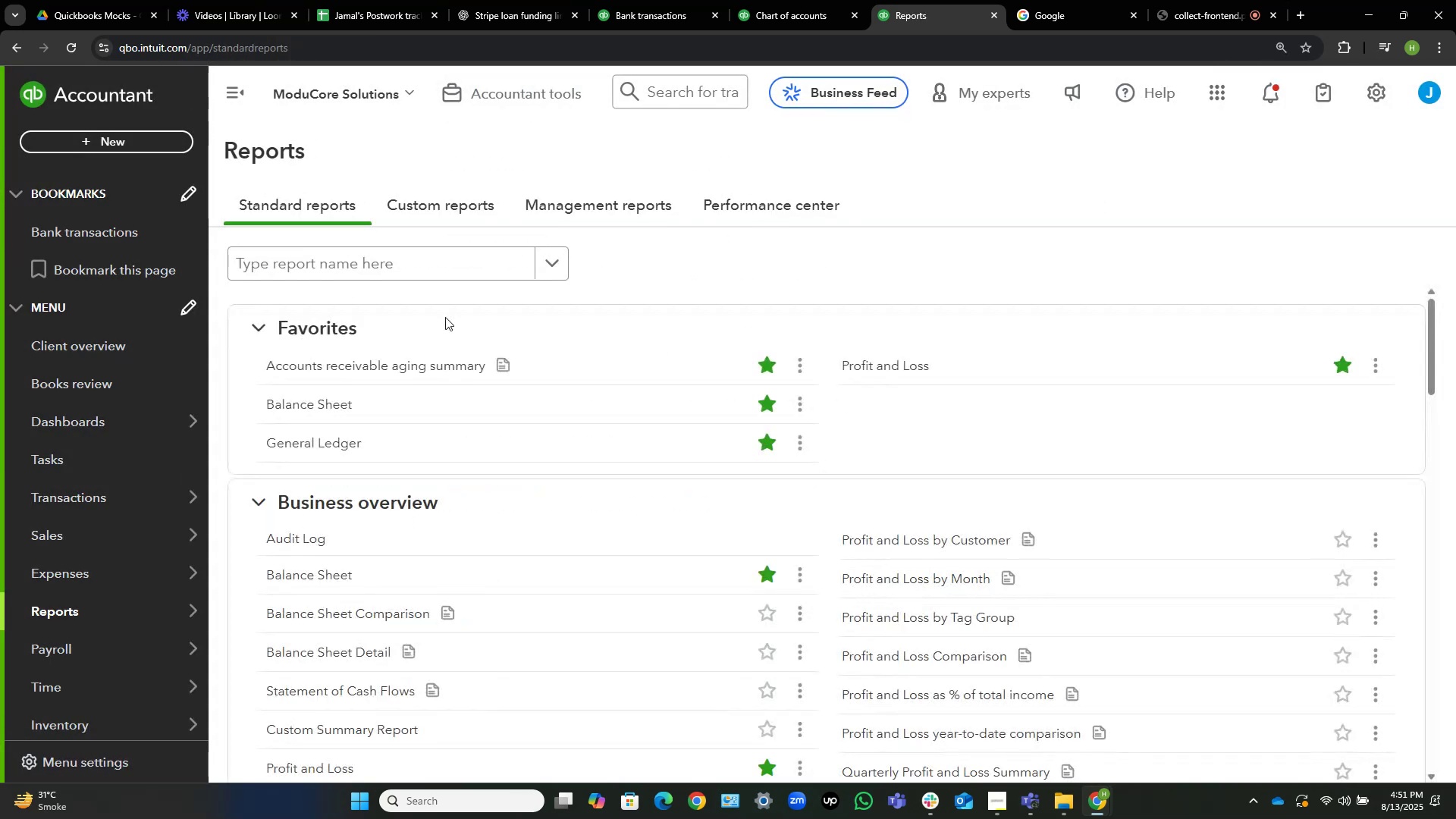 
wait(13.14)
 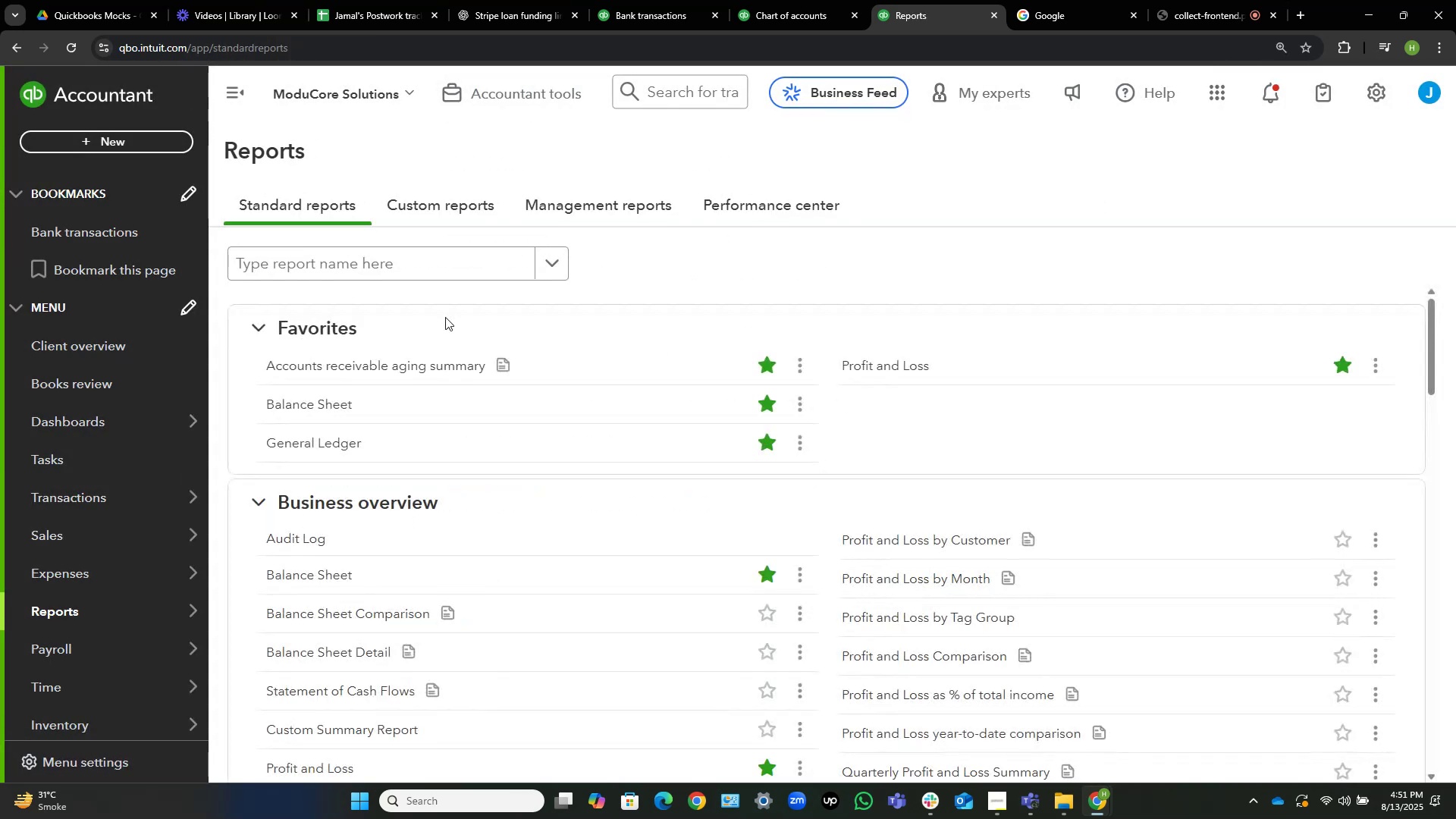 
left_click([74, 46])
 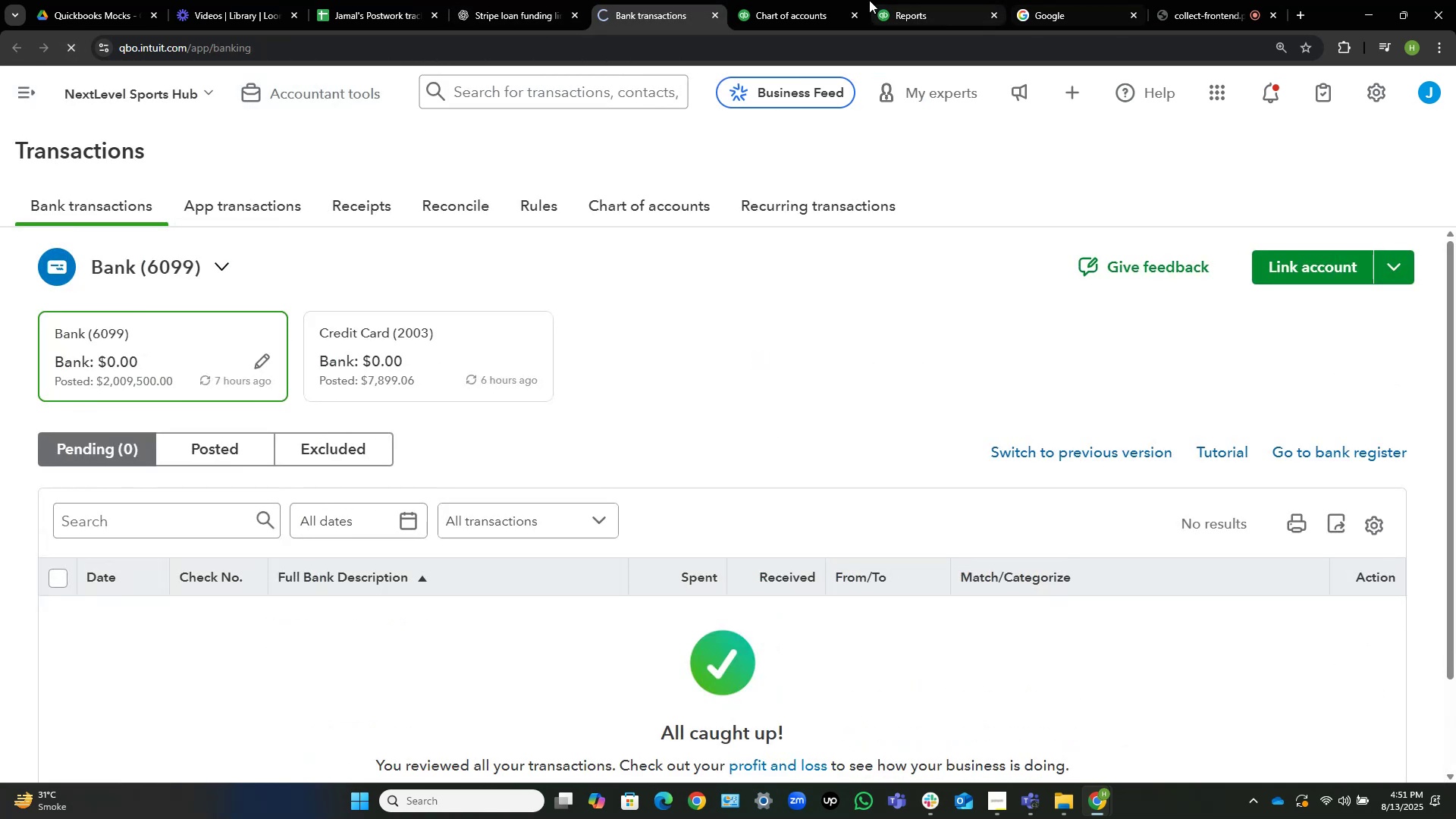 
left_click([834, 0])
 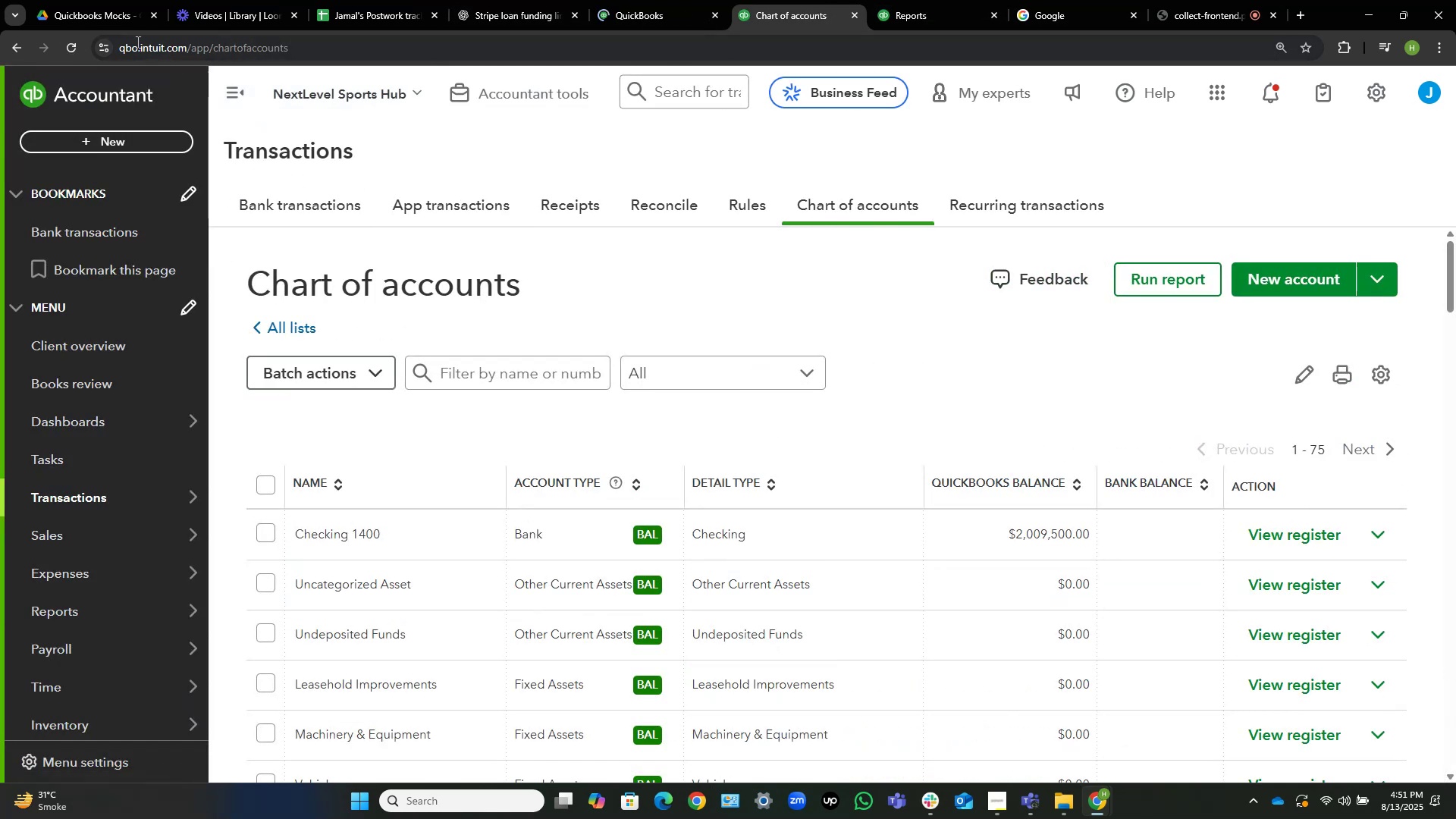 
left_click([77, 42])
 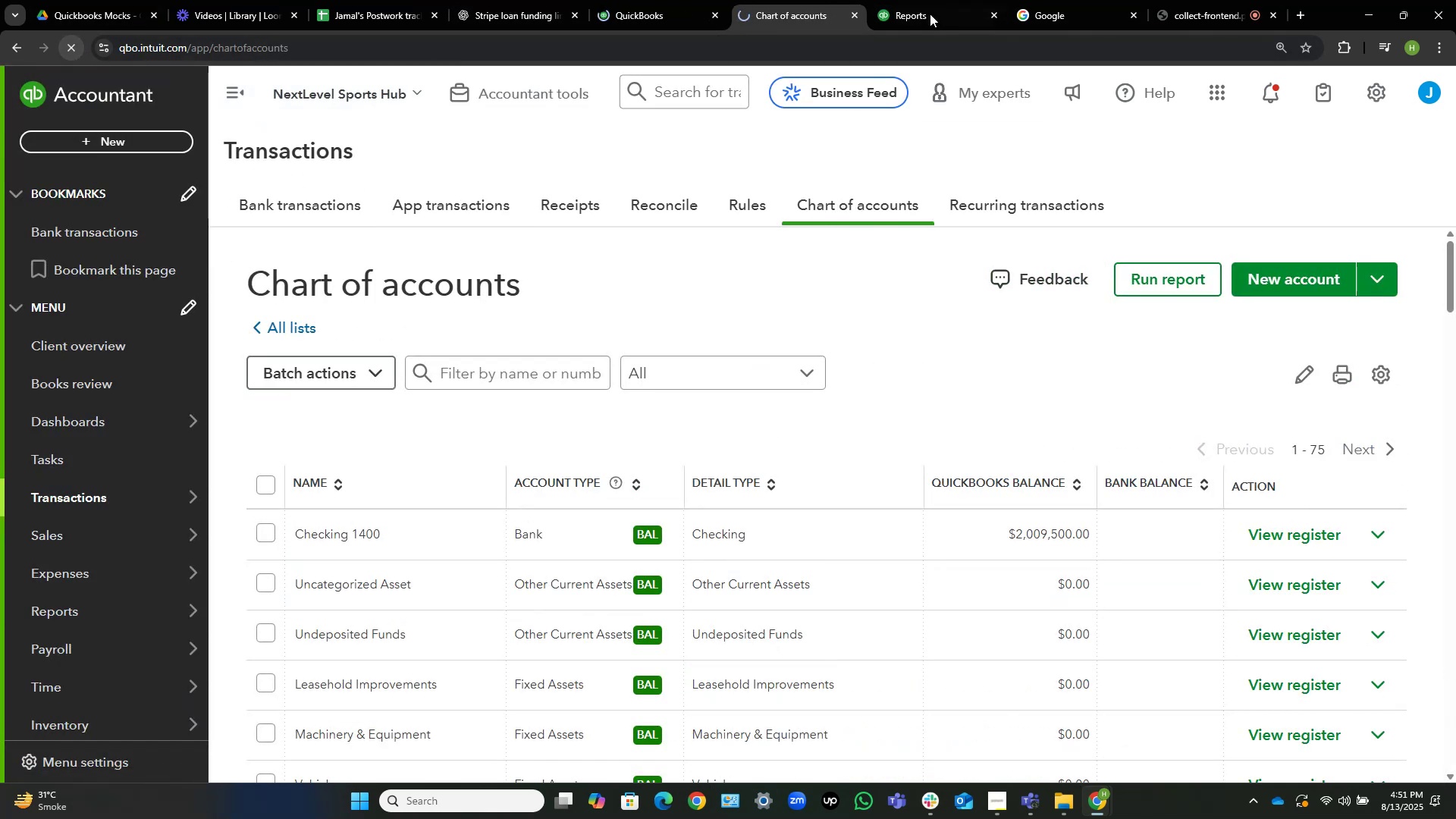 
left_click([927, 0])
 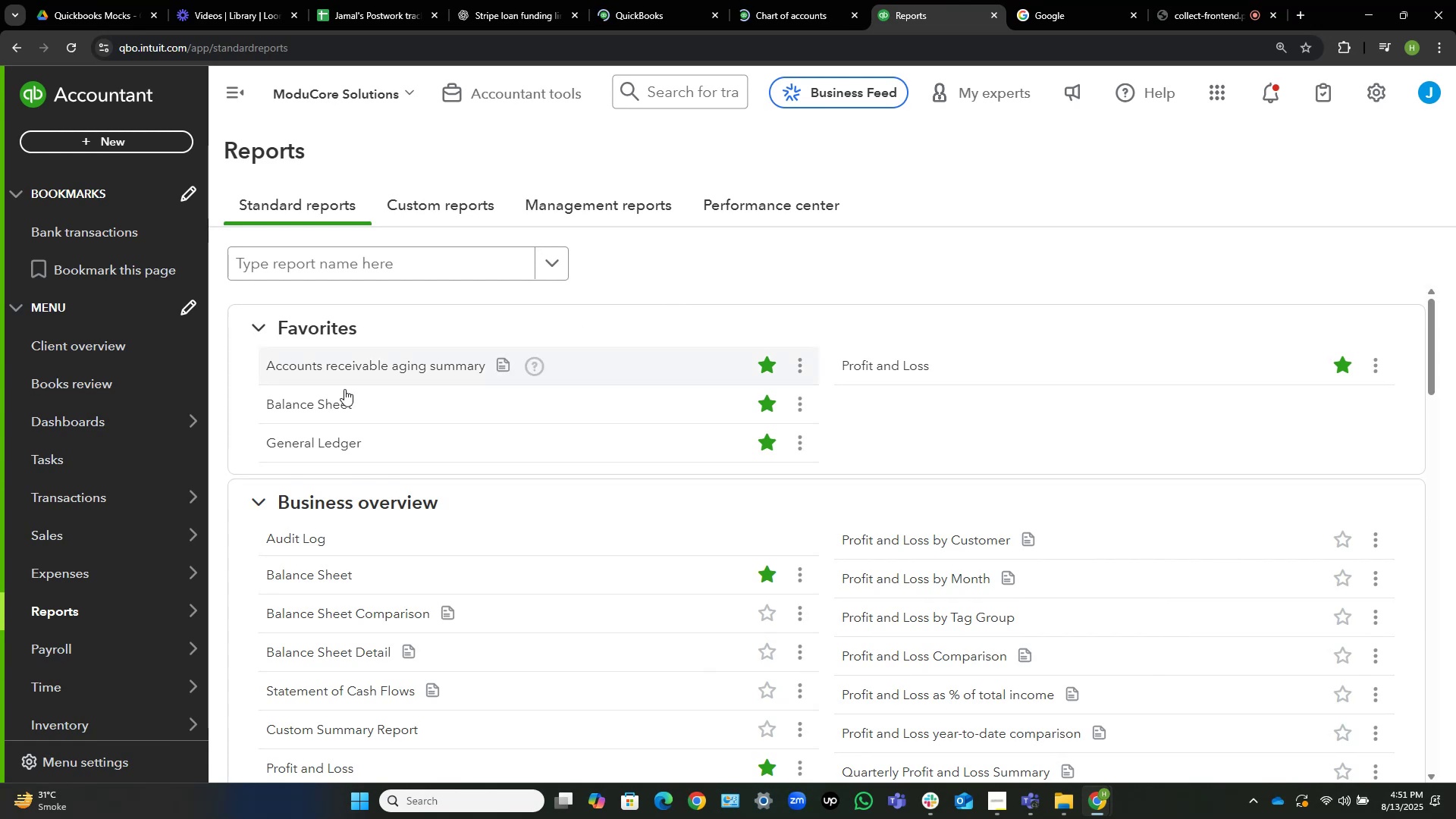 
left_click([319, 399])
 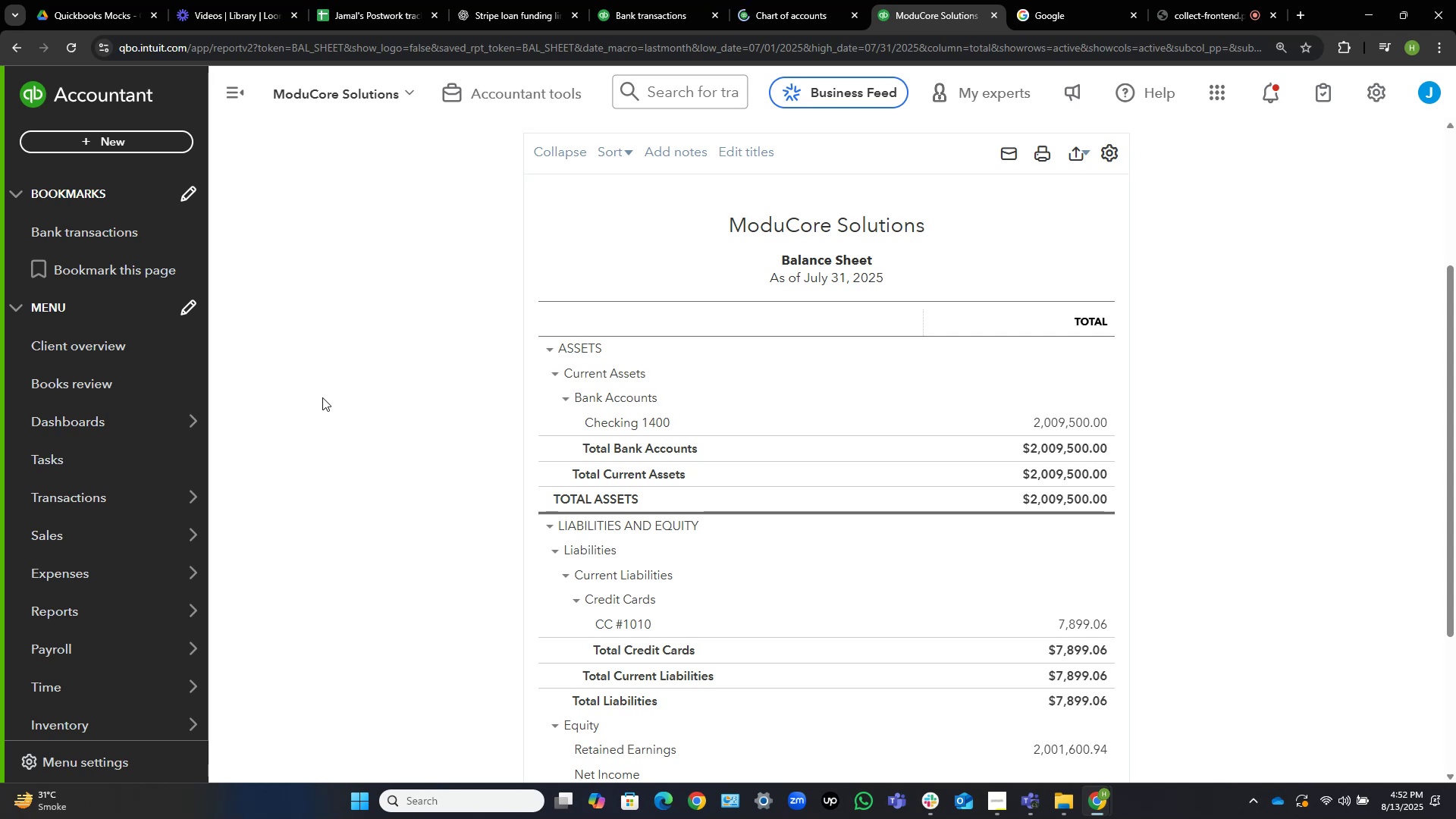 
wait(14.17)
 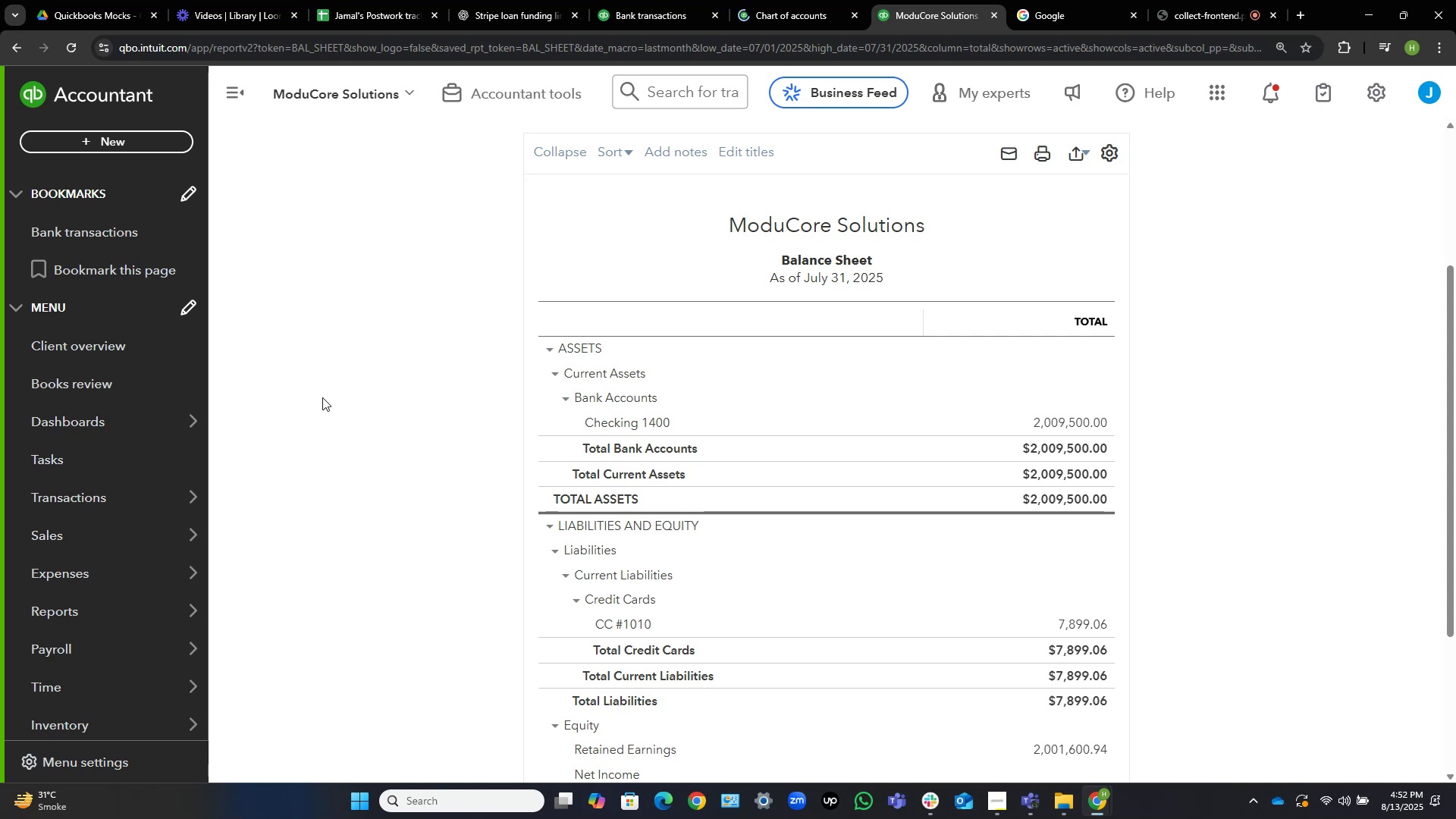 
left_click([239, 81])
 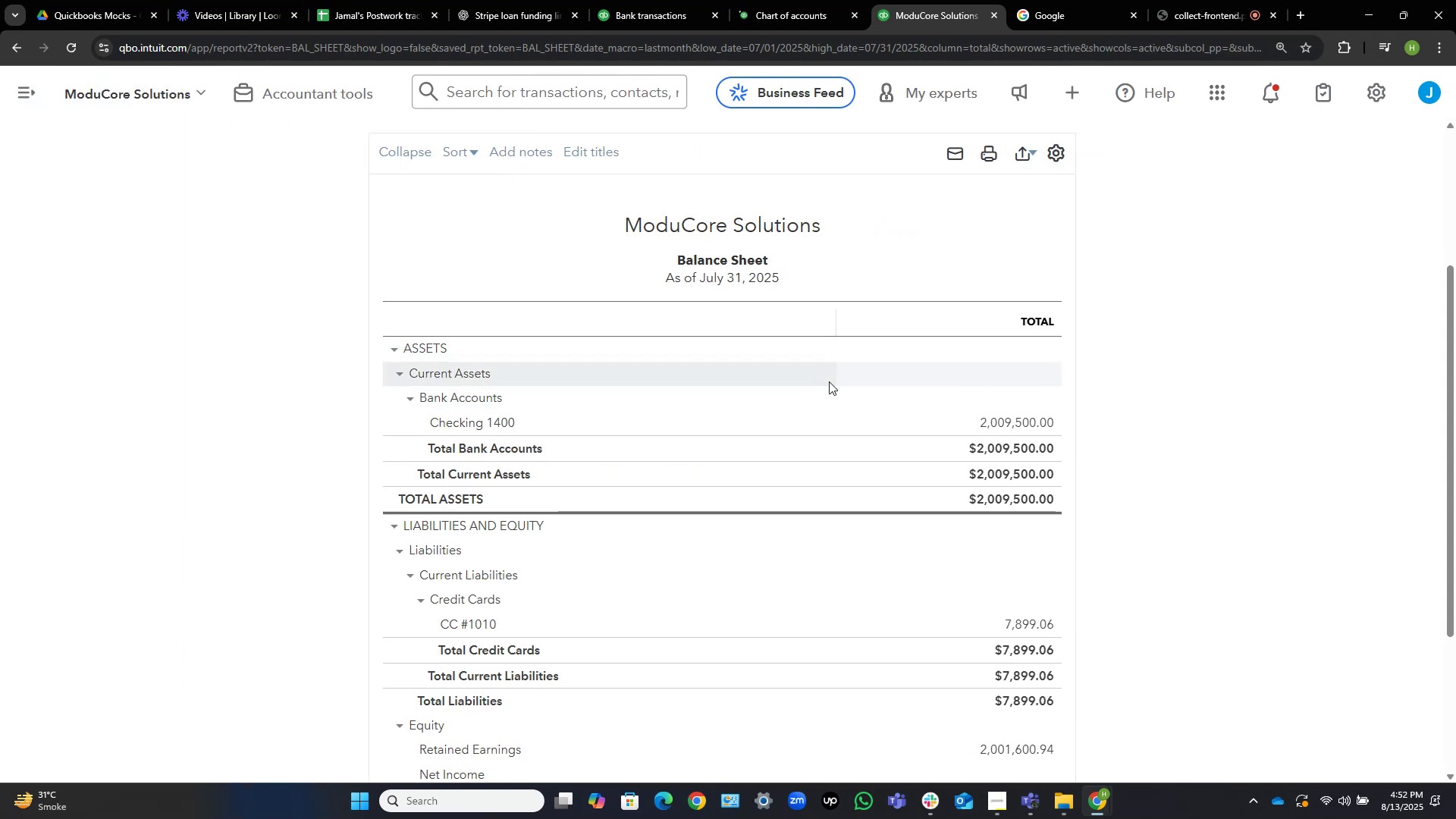 
scroll: coordinate [523, 277], scroll_direction: up, amount: 3.0
 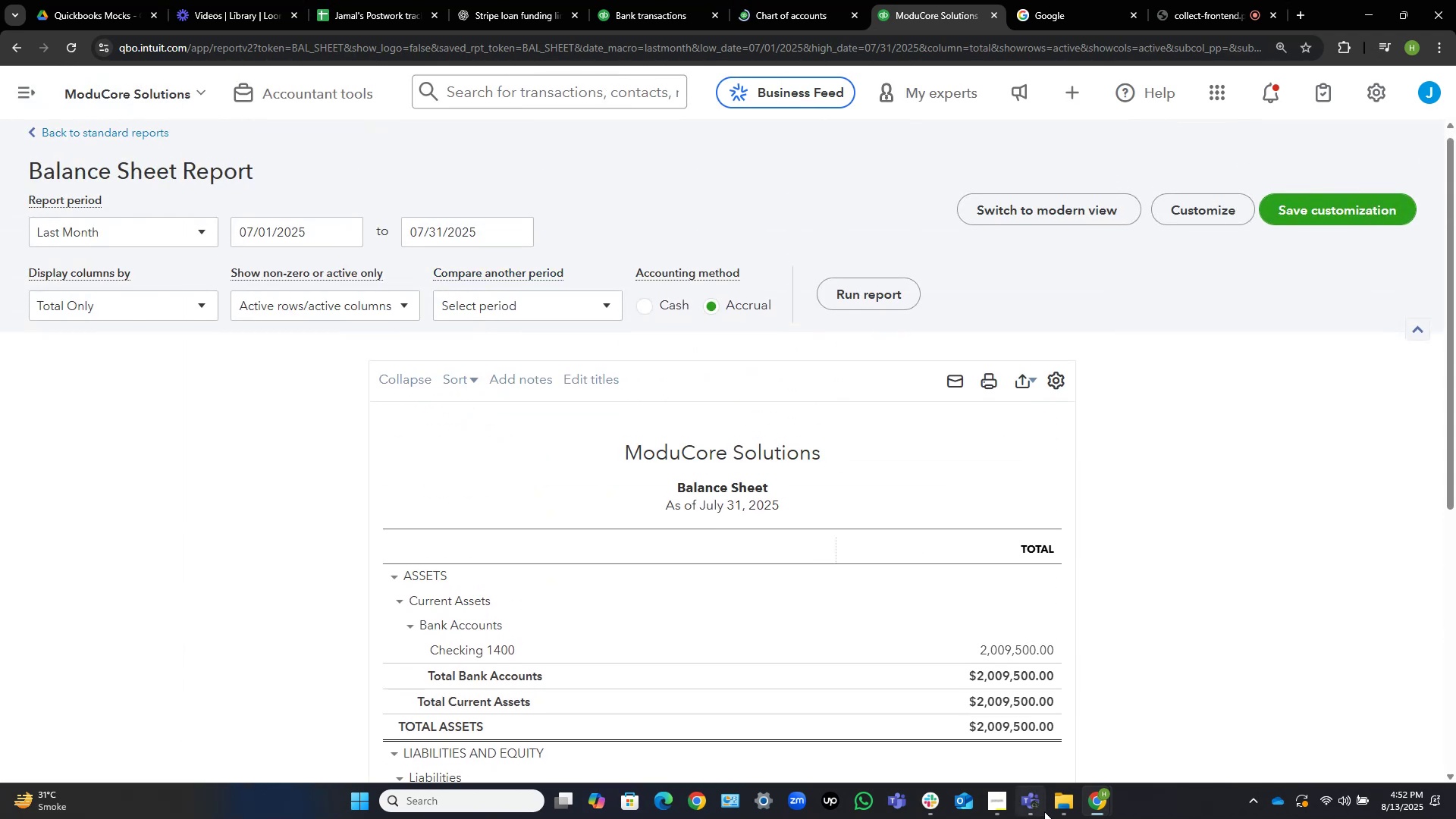 
left_click([1062, 805])
 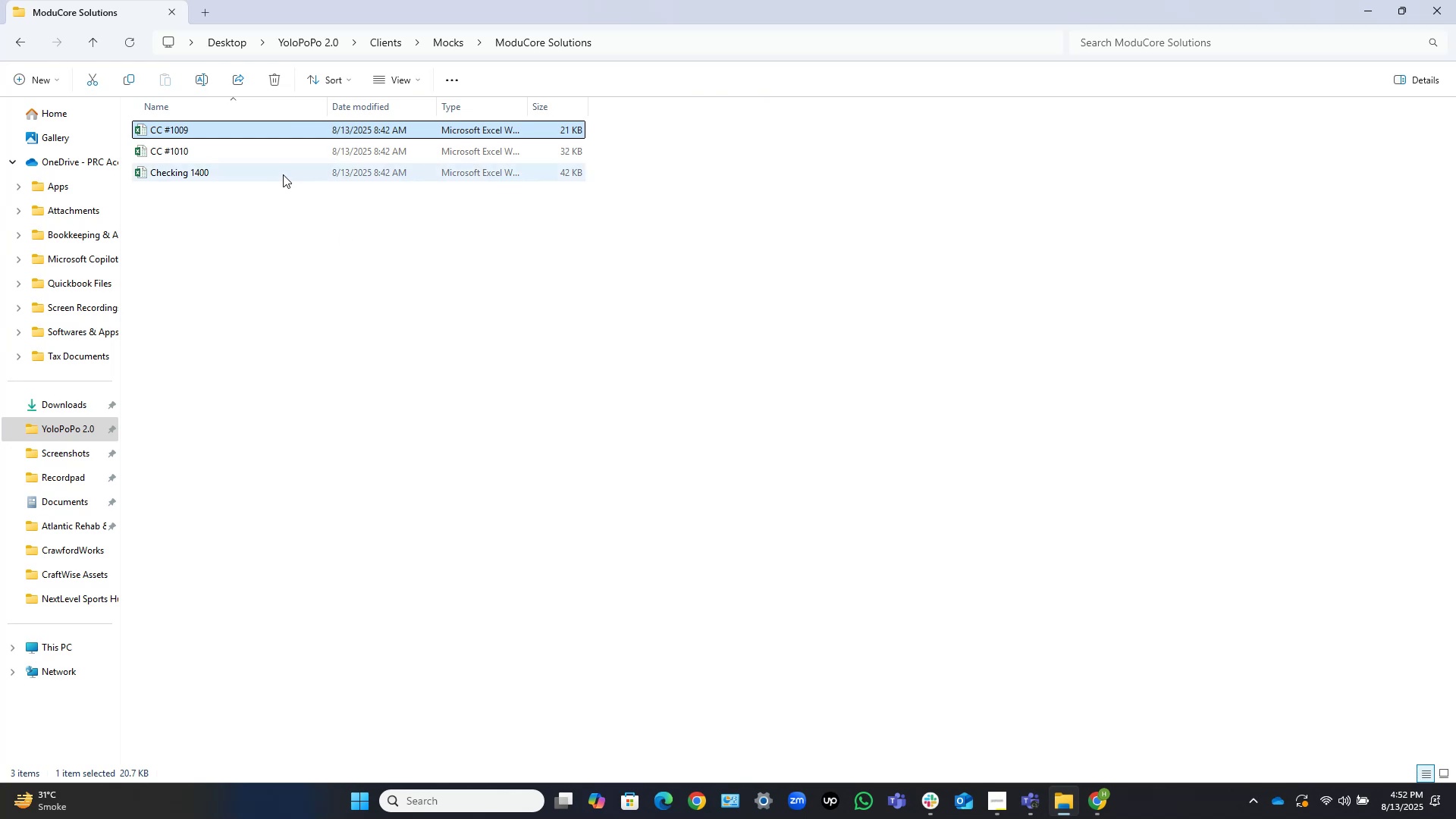 
double_click([282, 174])
 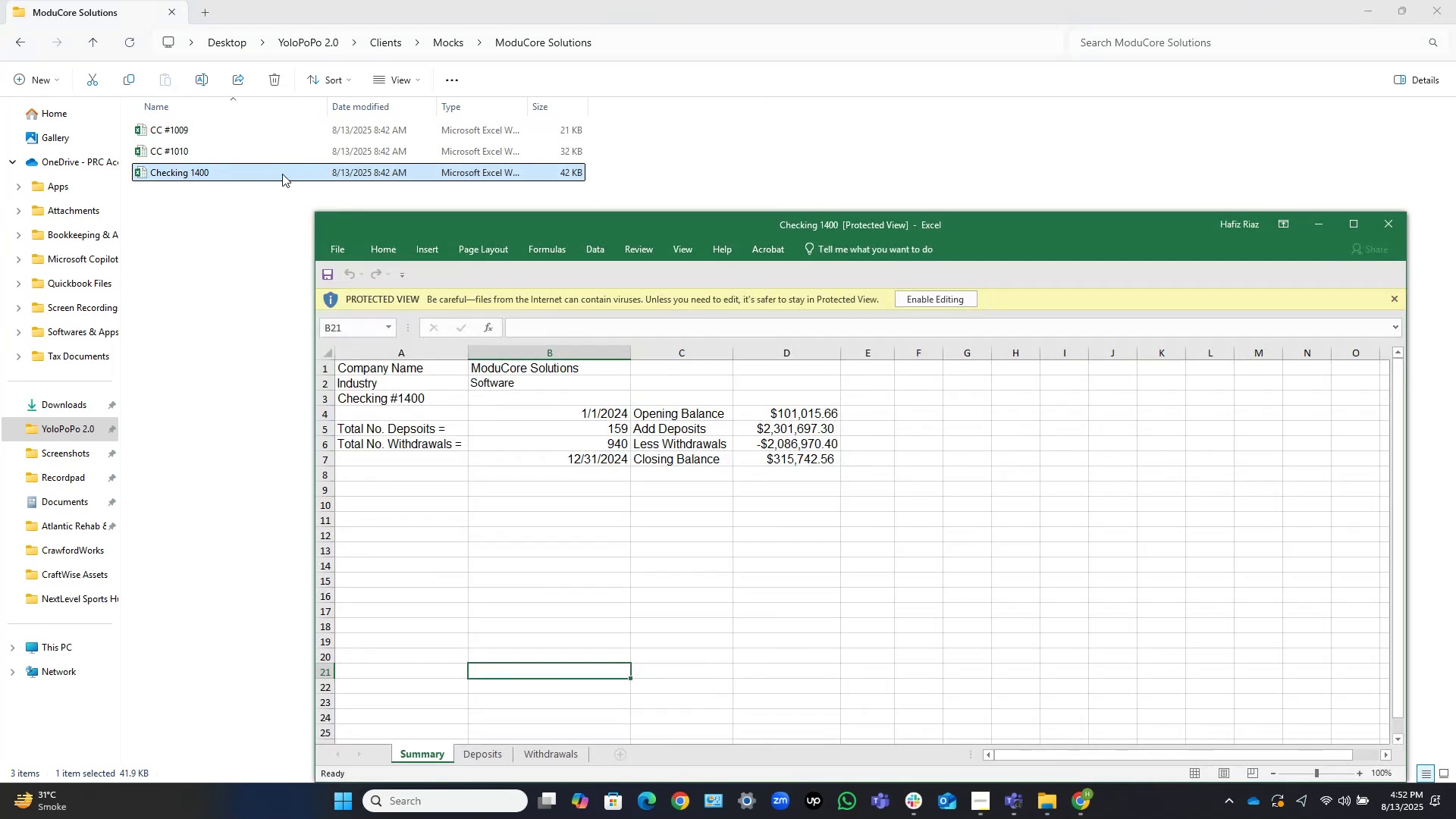 
wait(11.86)
 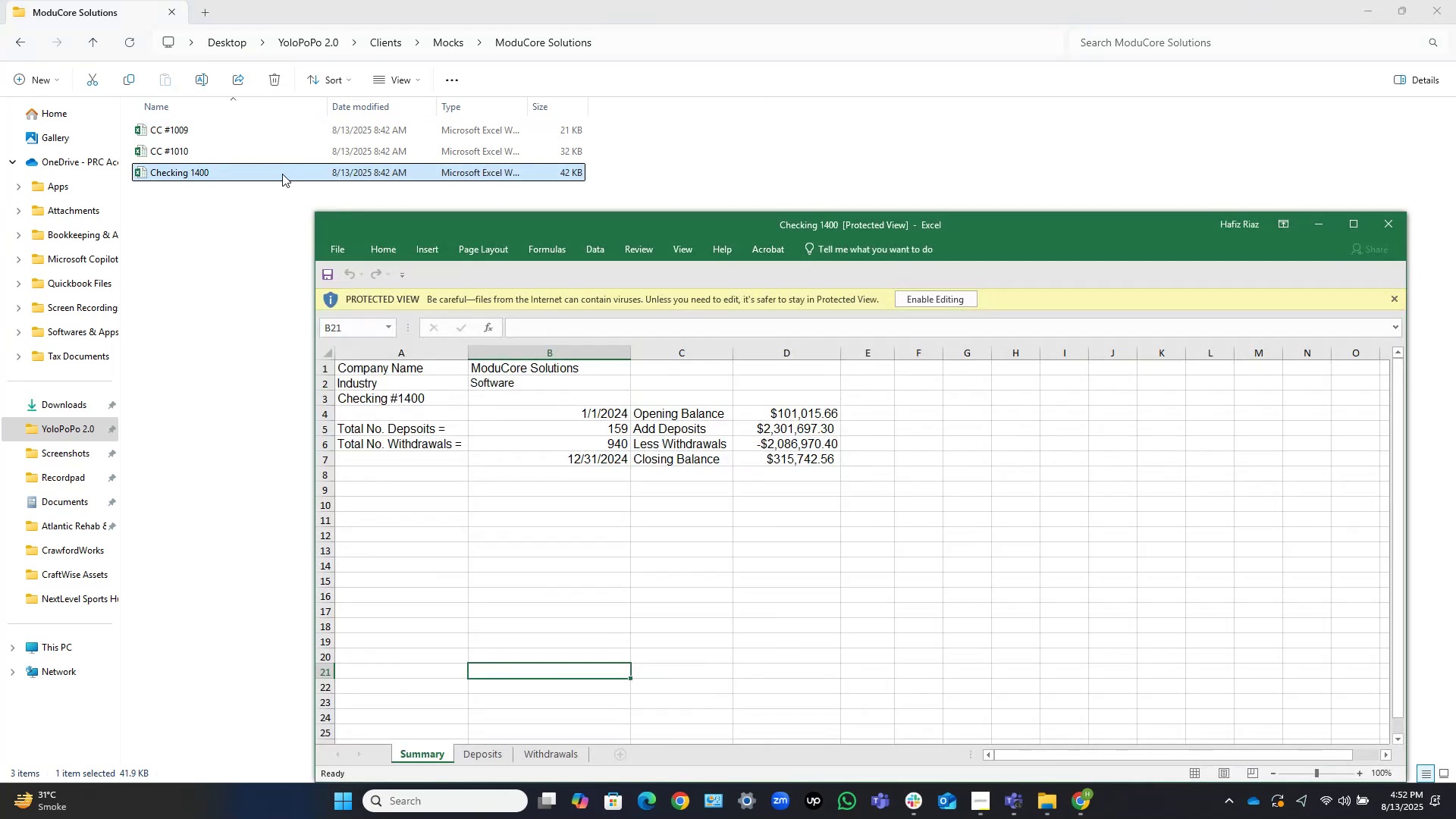 
left_click([1351, 224])
 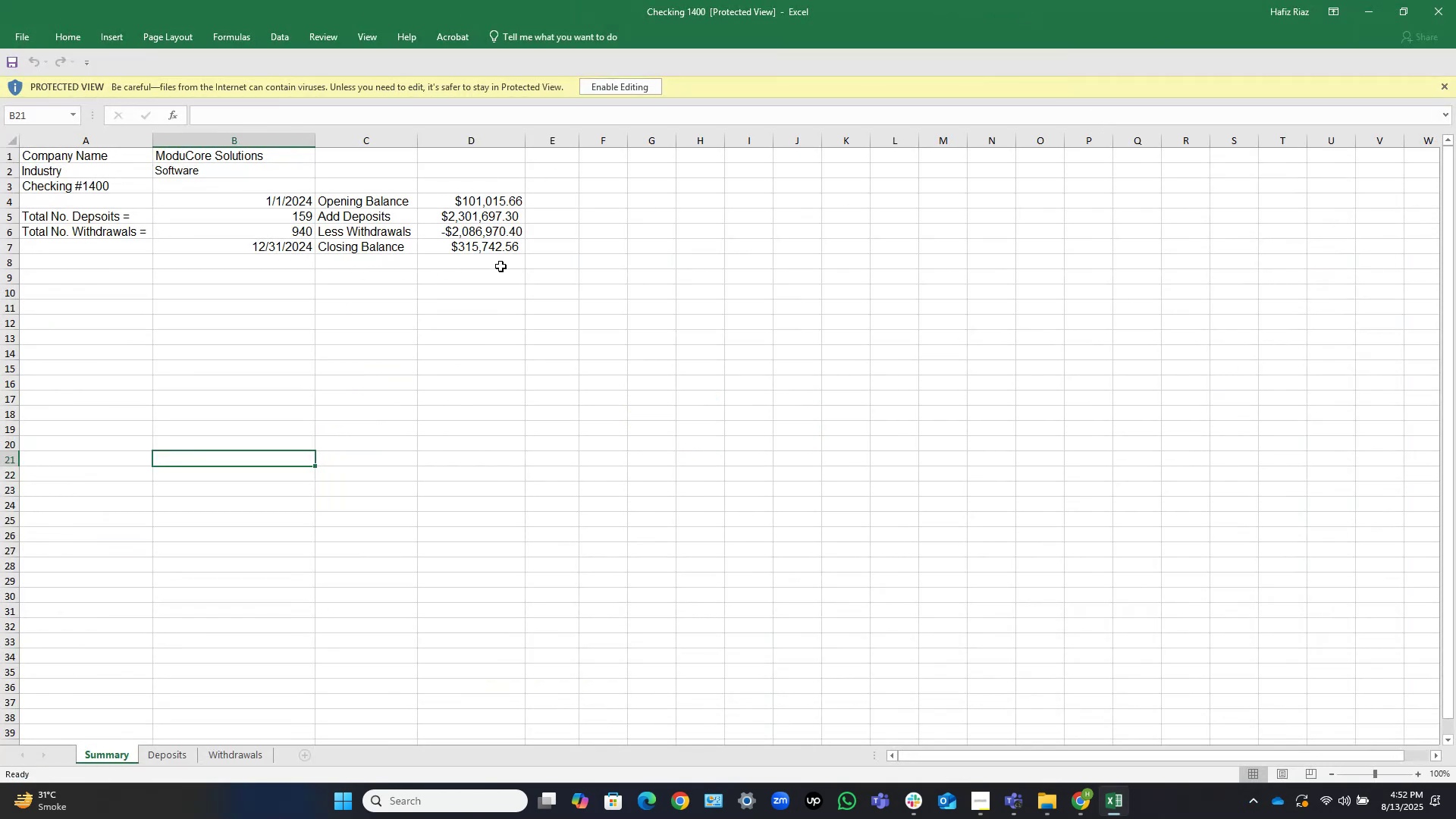 
left_click([475, 212])
 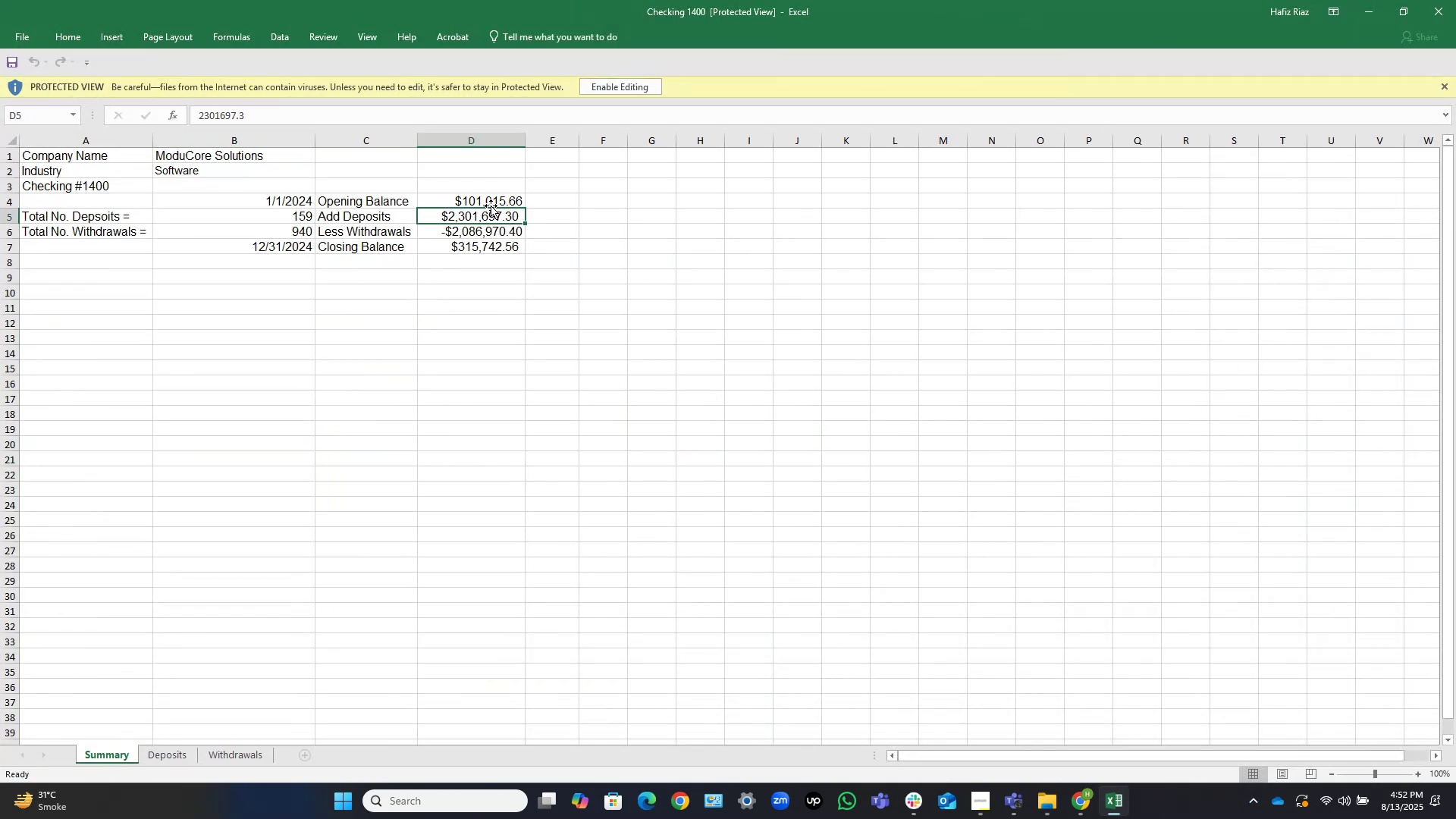 
left_click([494, 202])
 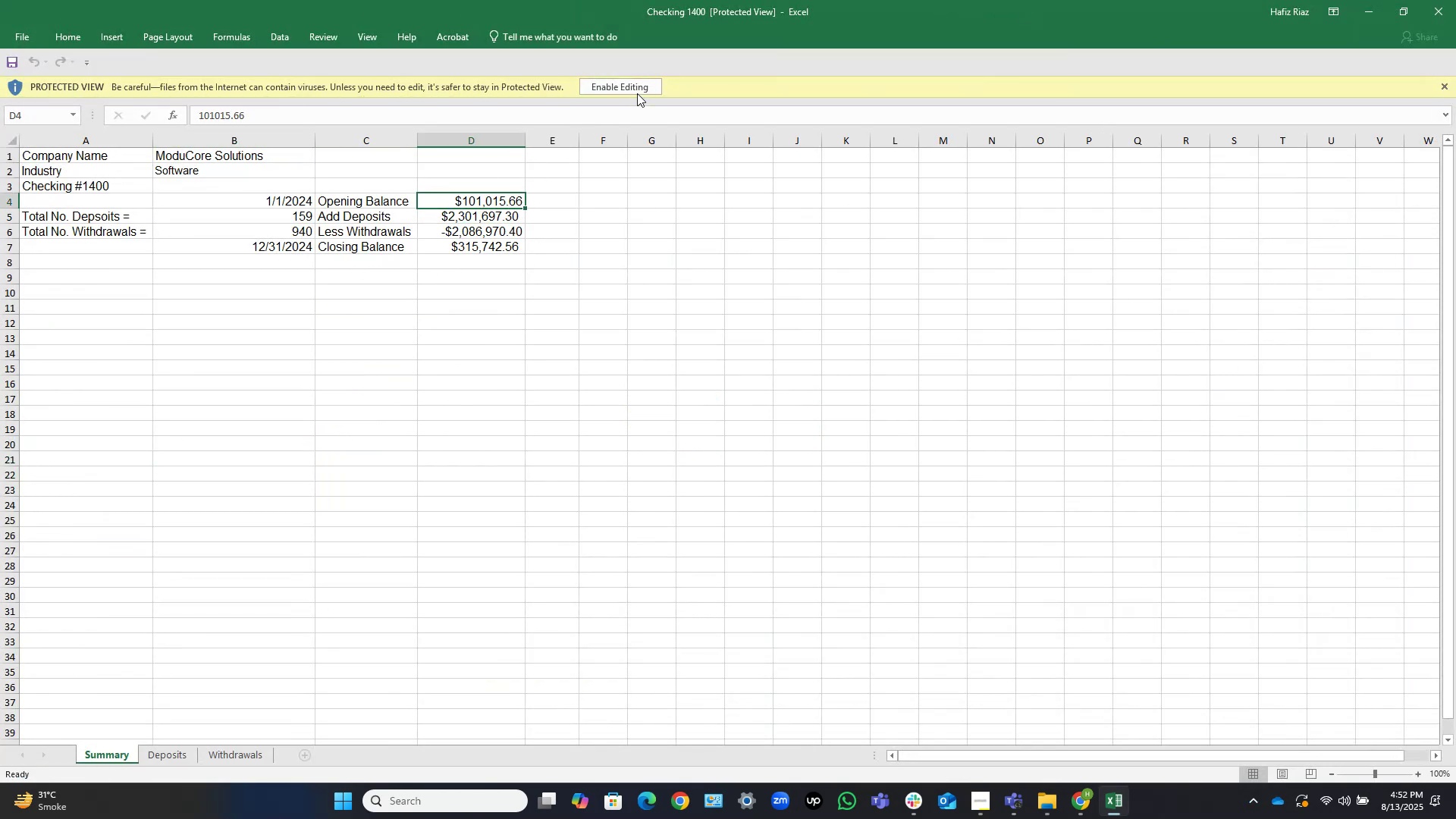 
left_click([644, 86])
 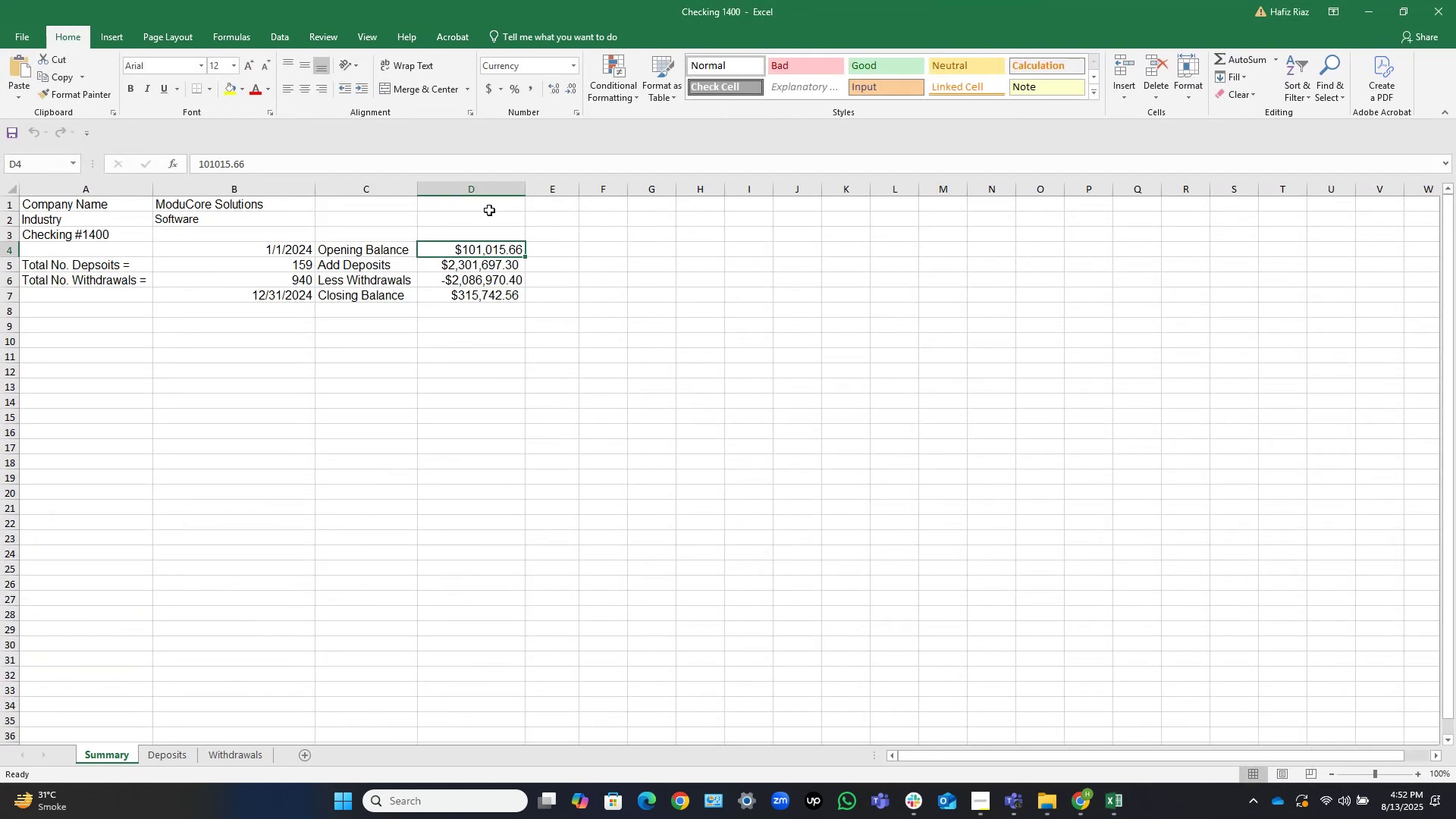 
left_click_drag(start_coordinate=[491, 248], to_coordinate=[497, 280])
 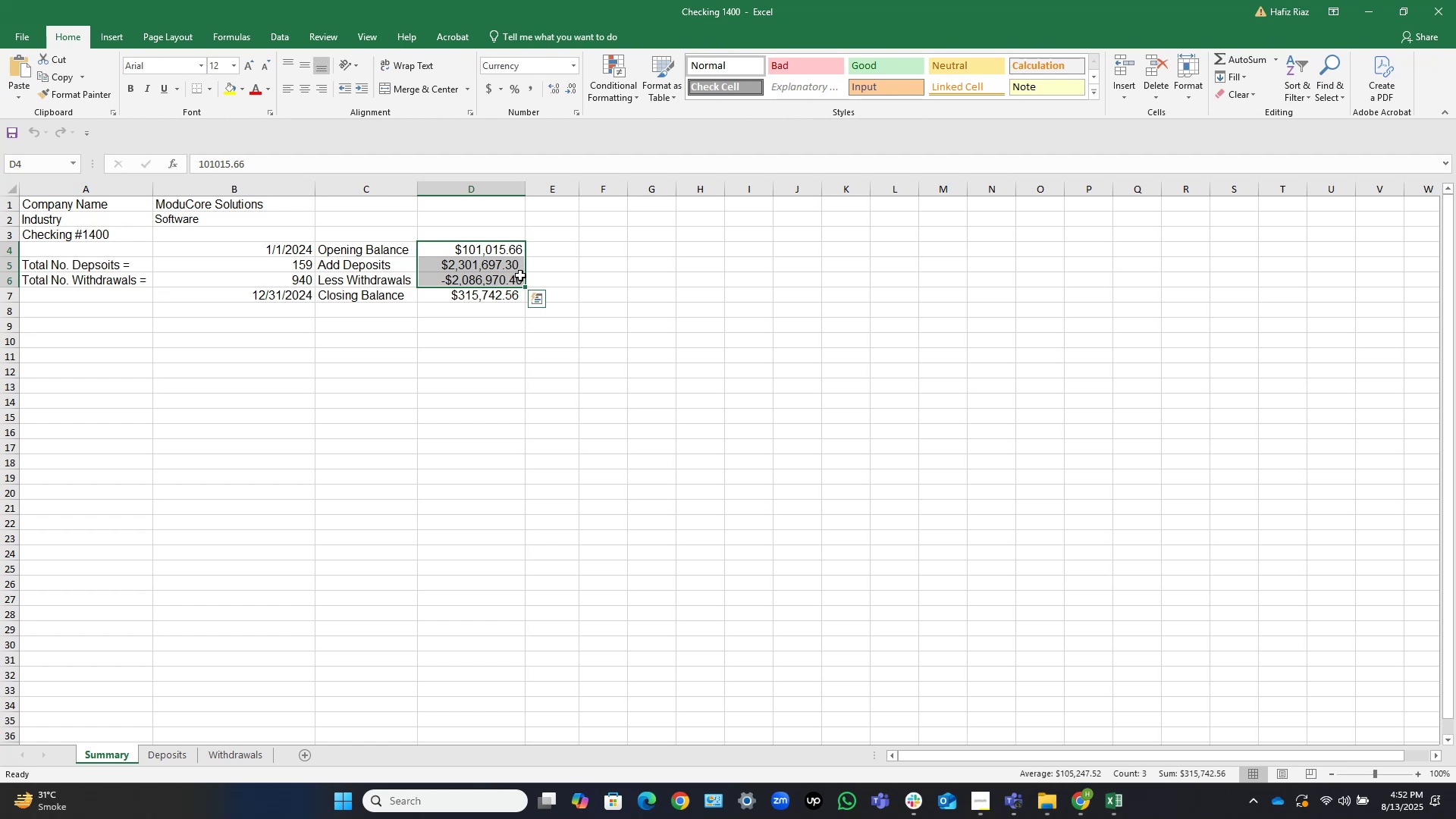 
wait(12.41)
 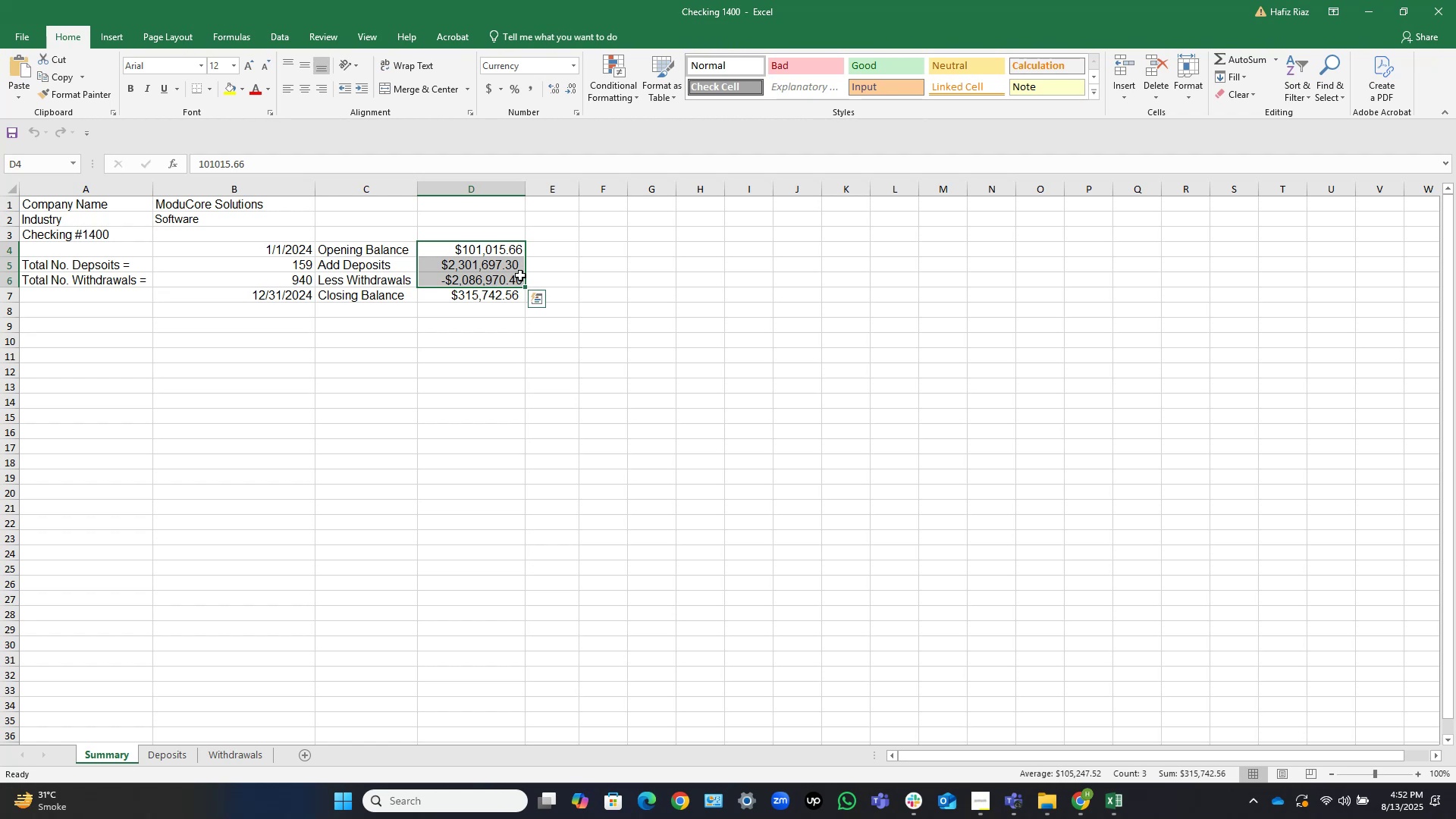 
left_click([503, 262])
 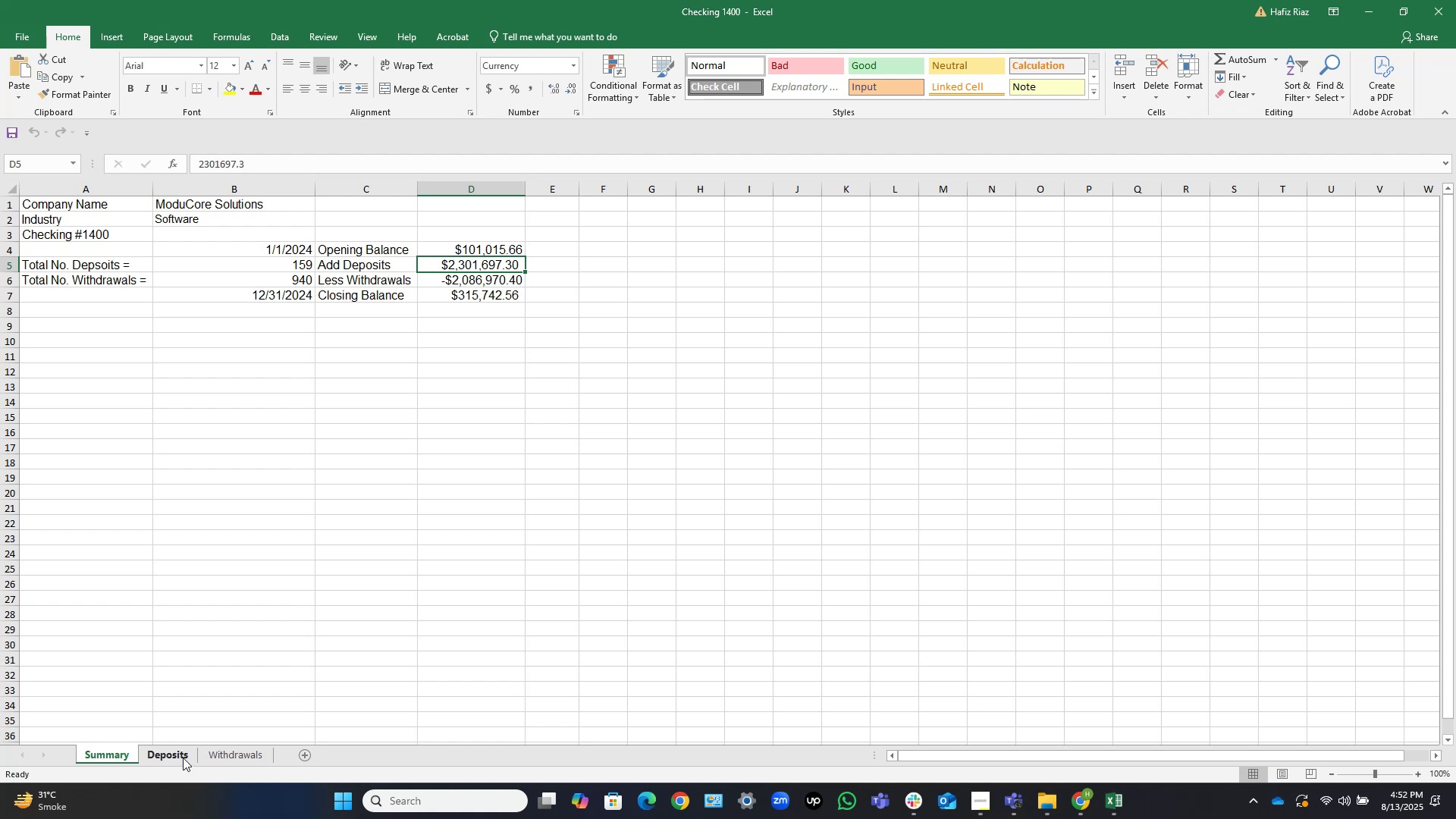 
left_click([173, 753])
 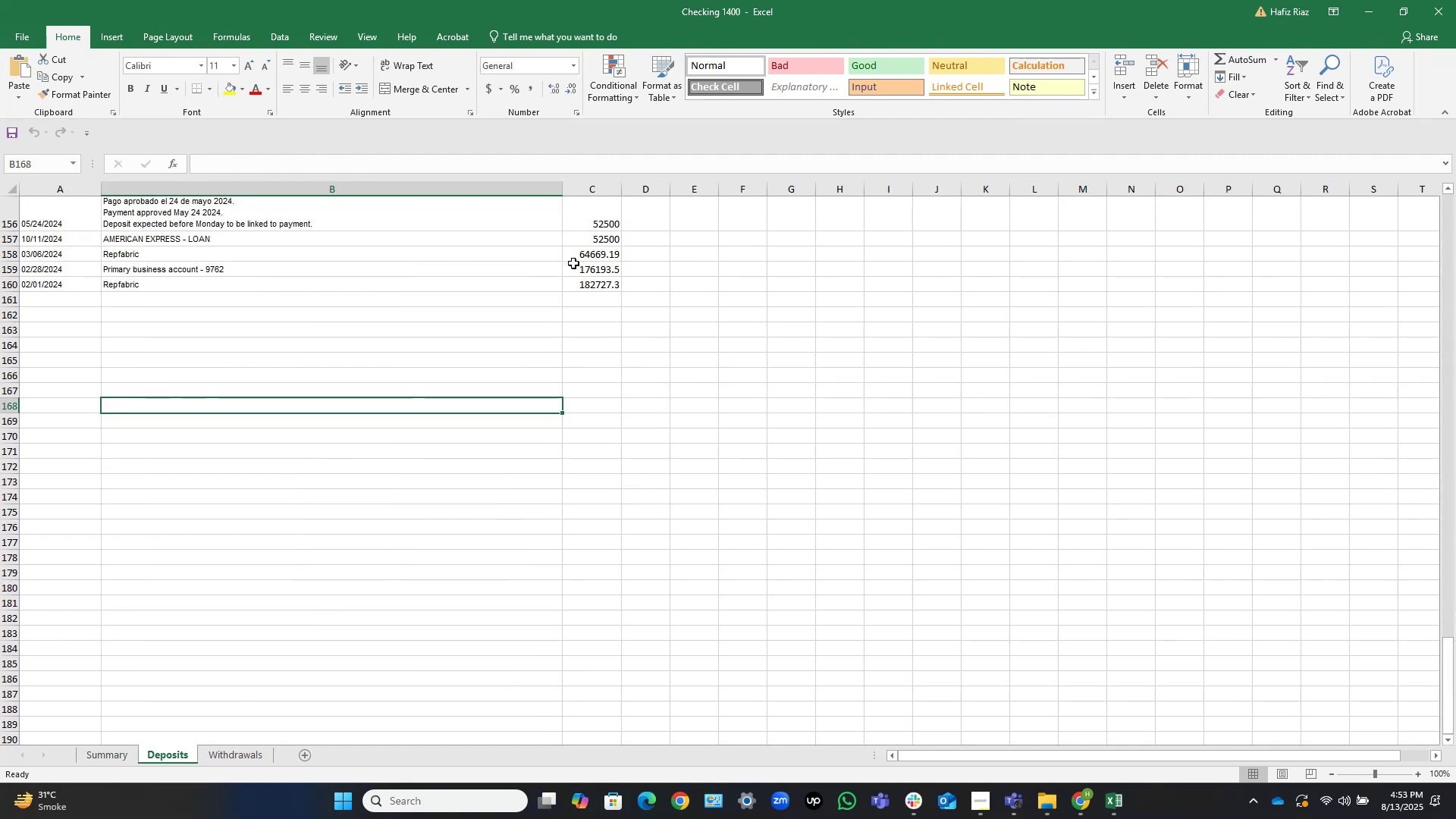 
scroll: coordinate [669, 289], scroll_direction: up, amount: 2.0
 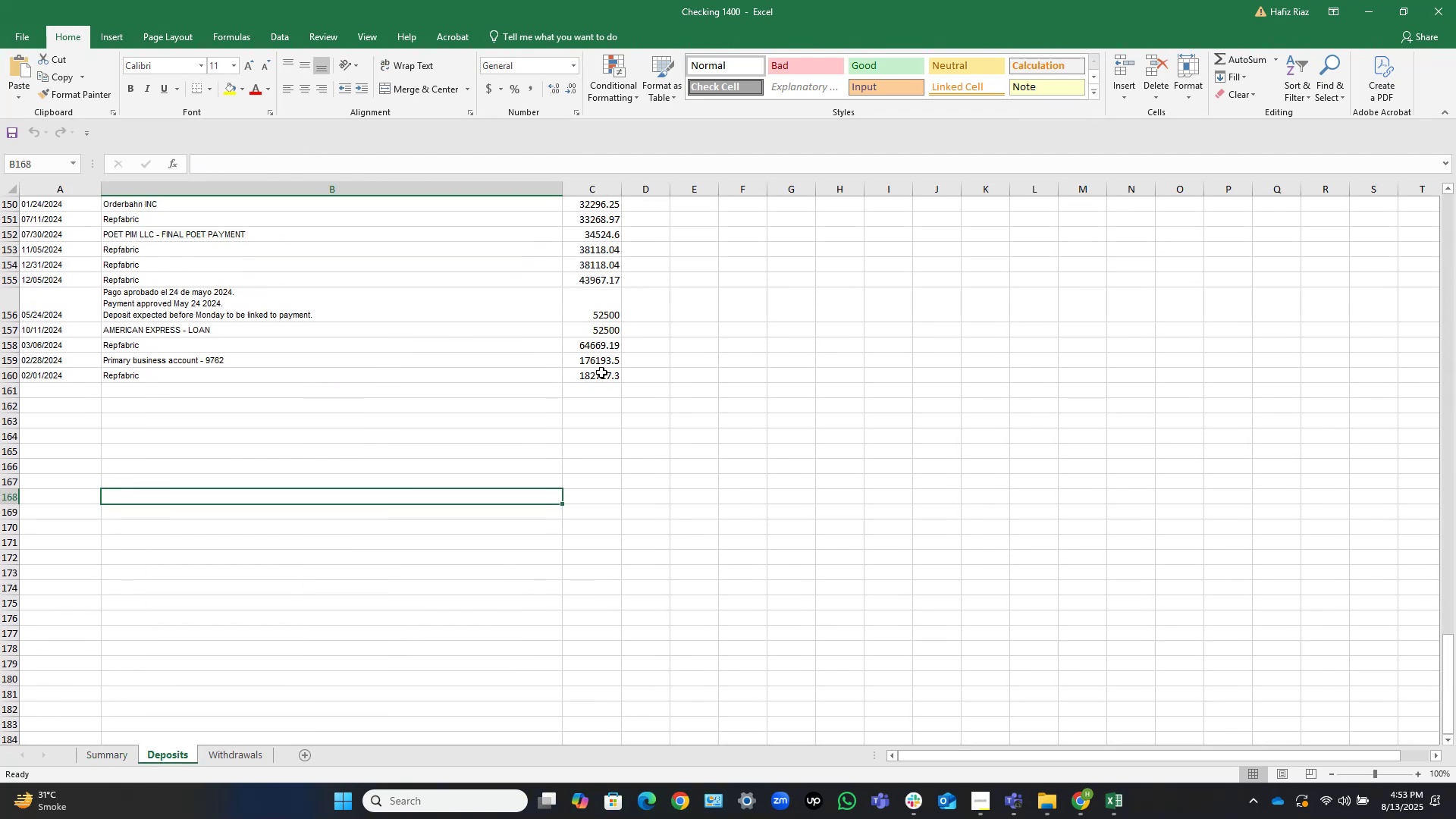 
left_click([601, 372])
 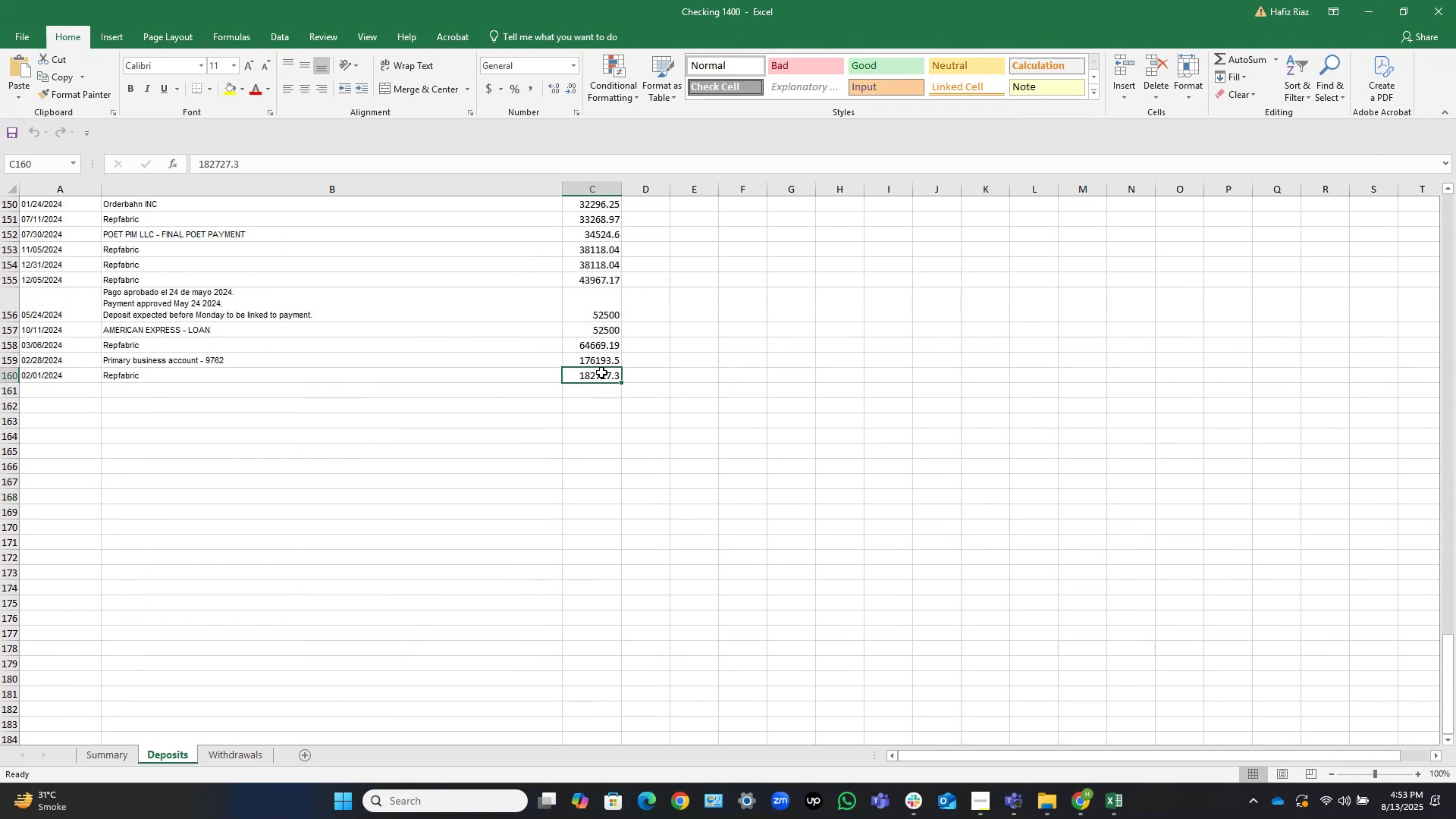 
key(Control+Shift+ArrowUp)
 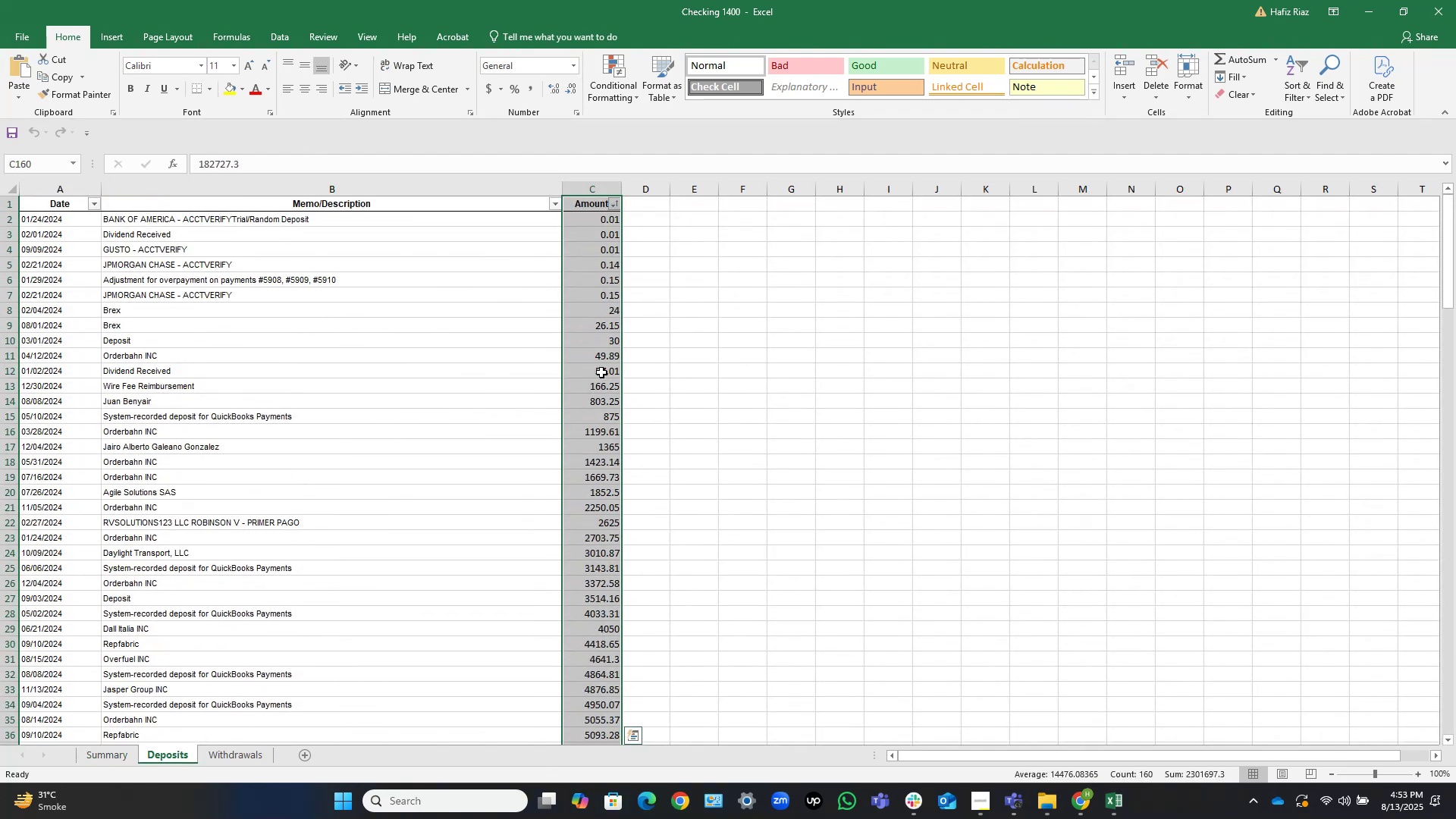 
key(Shift+ArrowDown)
 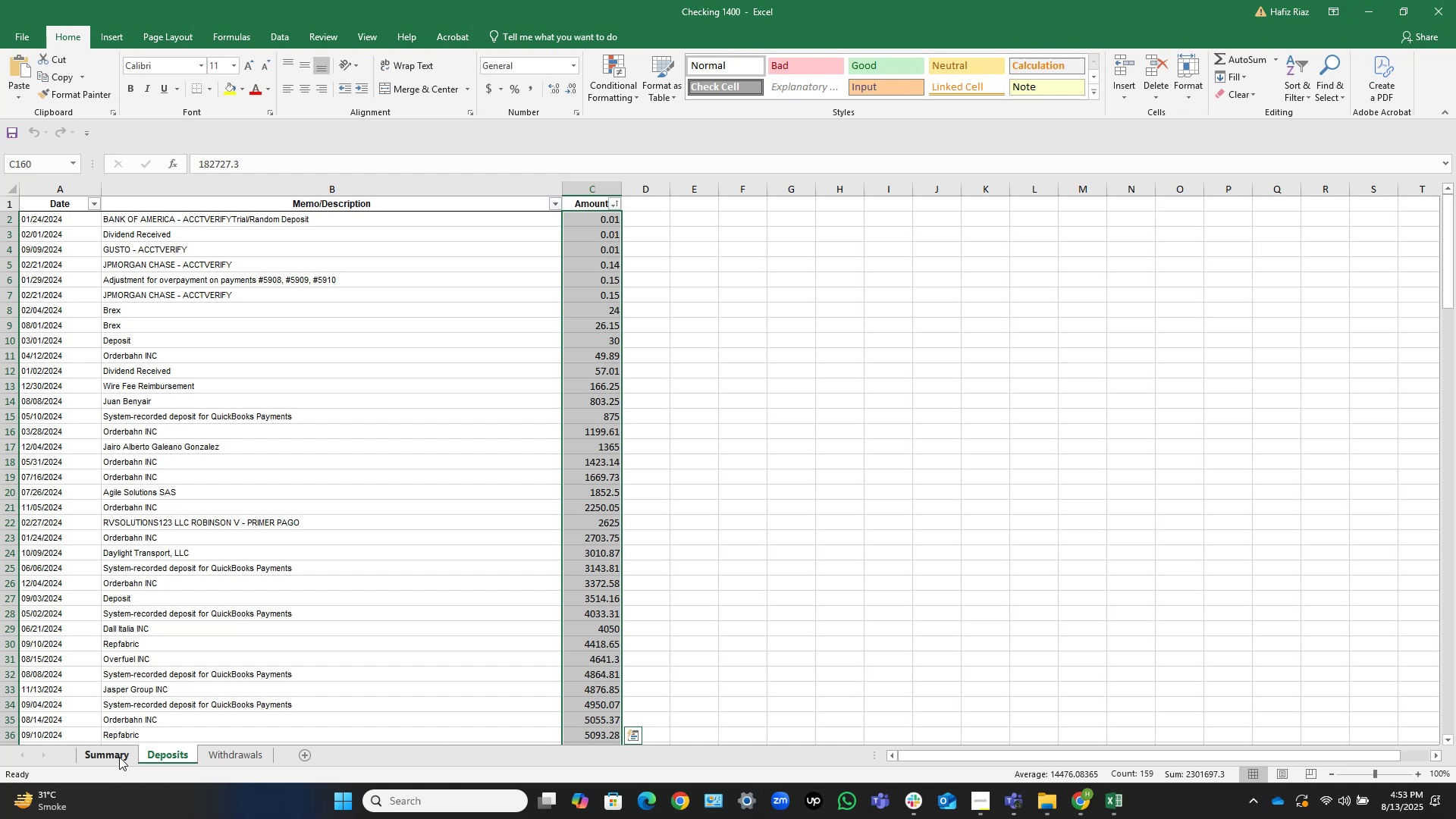 
wait(5.91)
 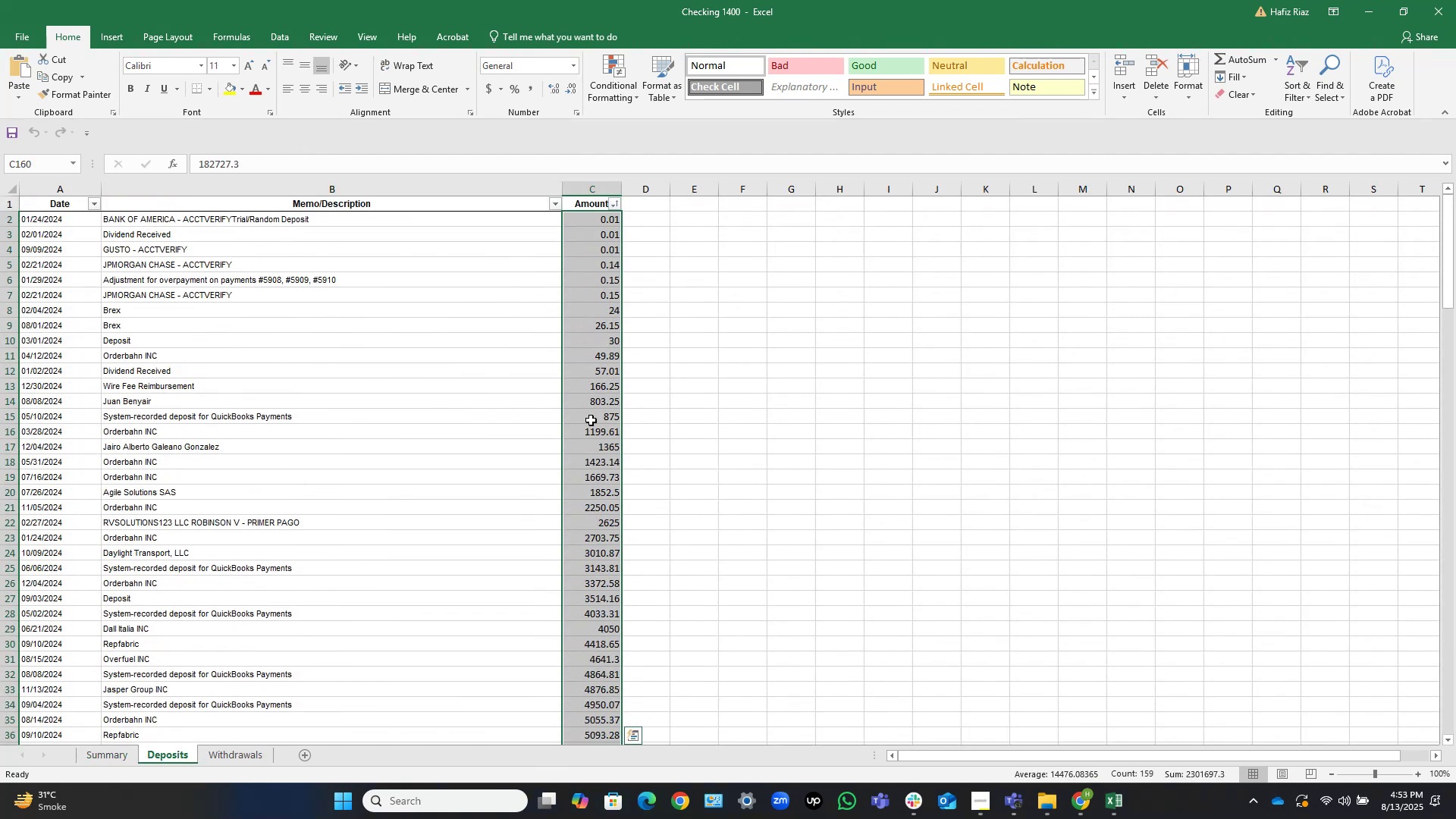 
left_click([119, 757])
 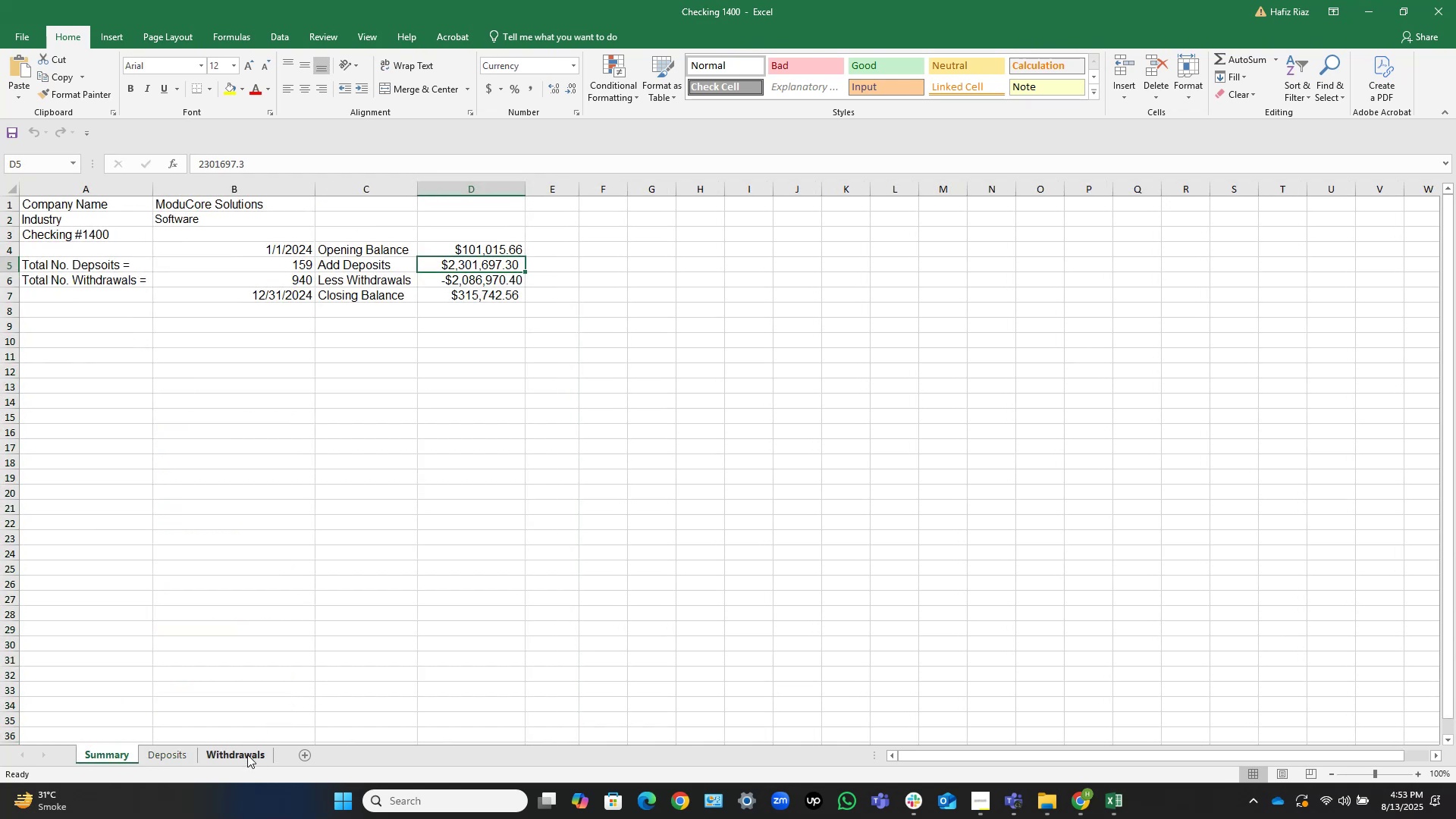 
left_click([242, 757])
 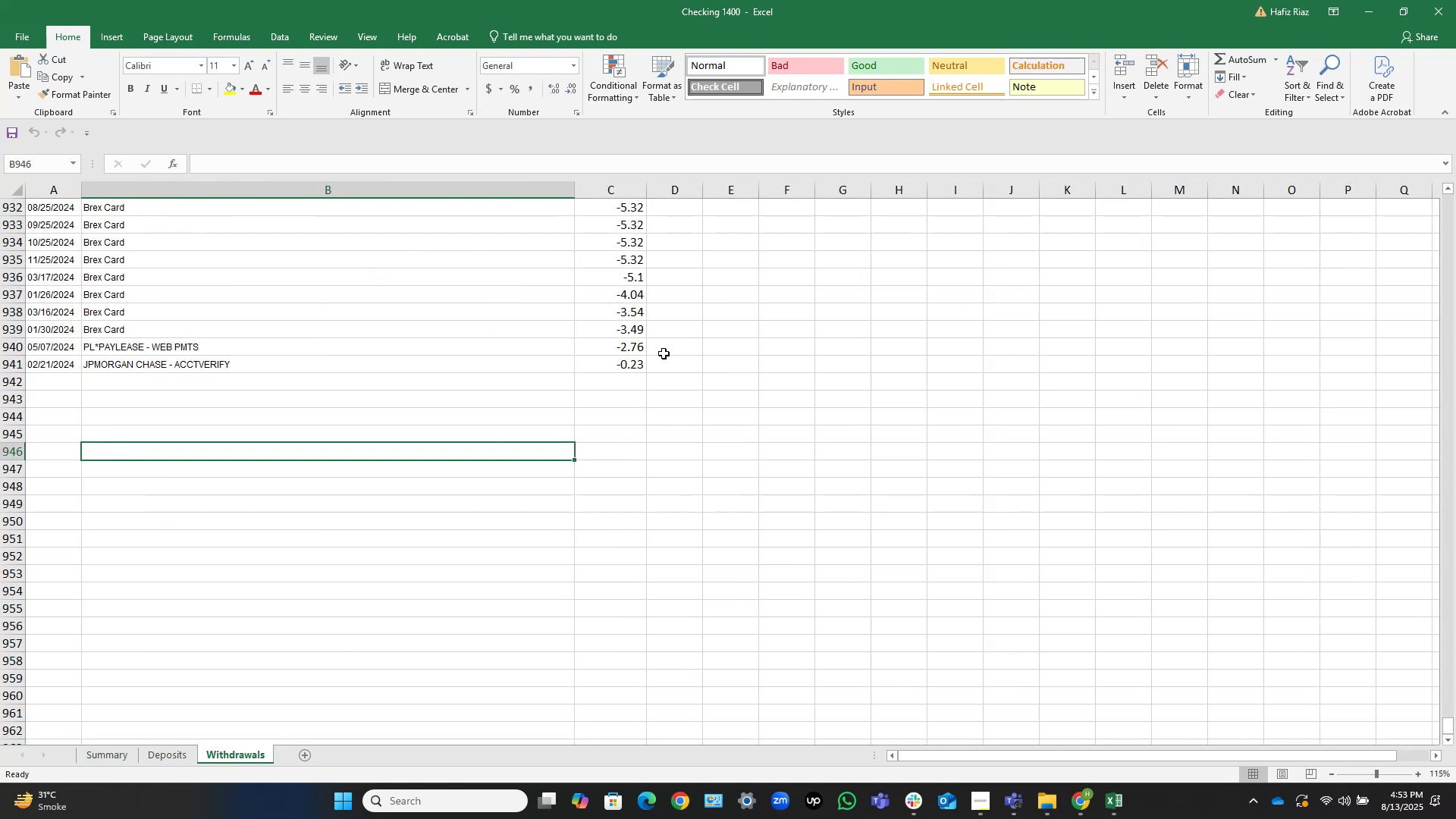 
left_click([625, 364])
 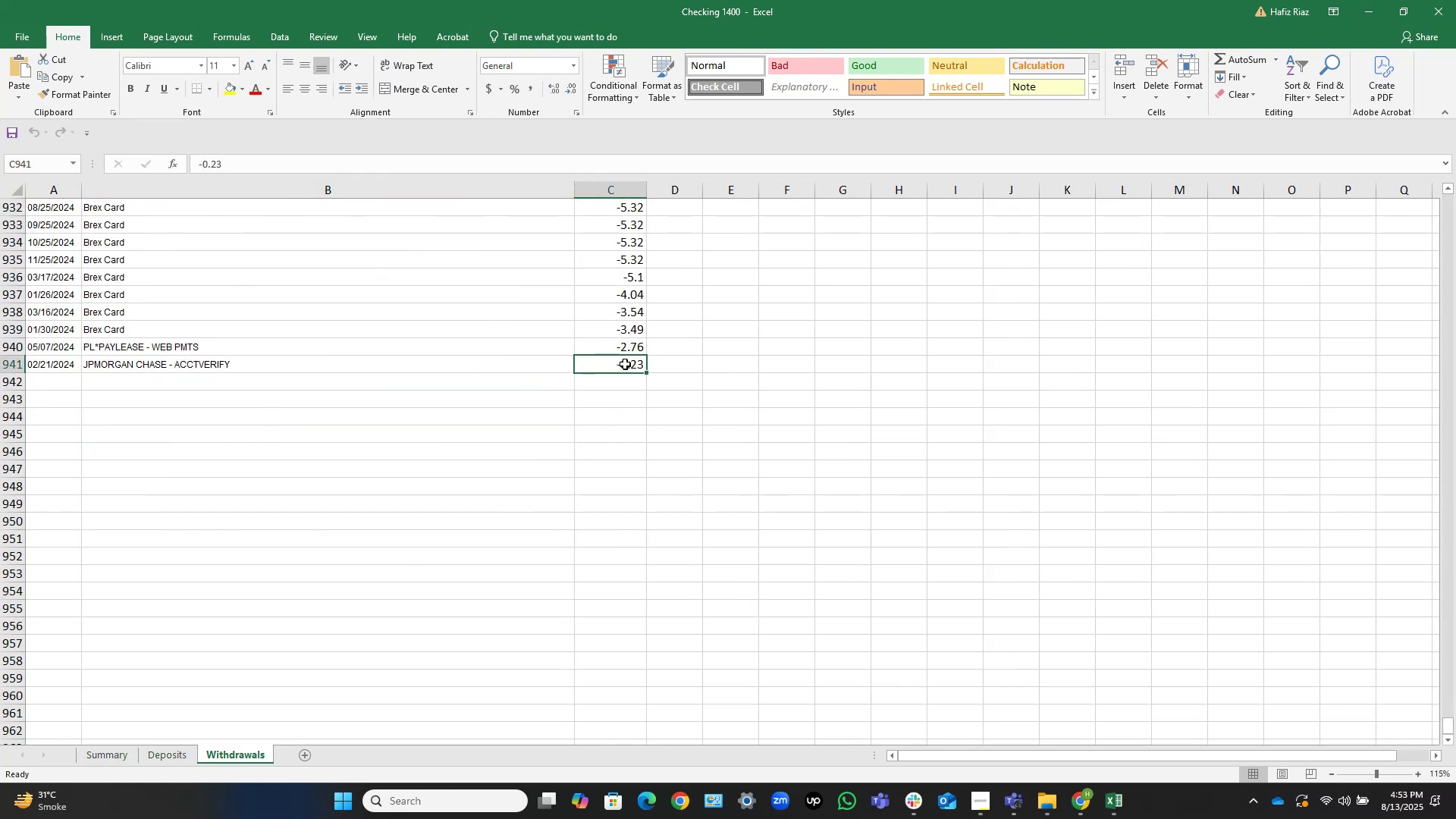 
key(Control+Shift+ArrowUp)
 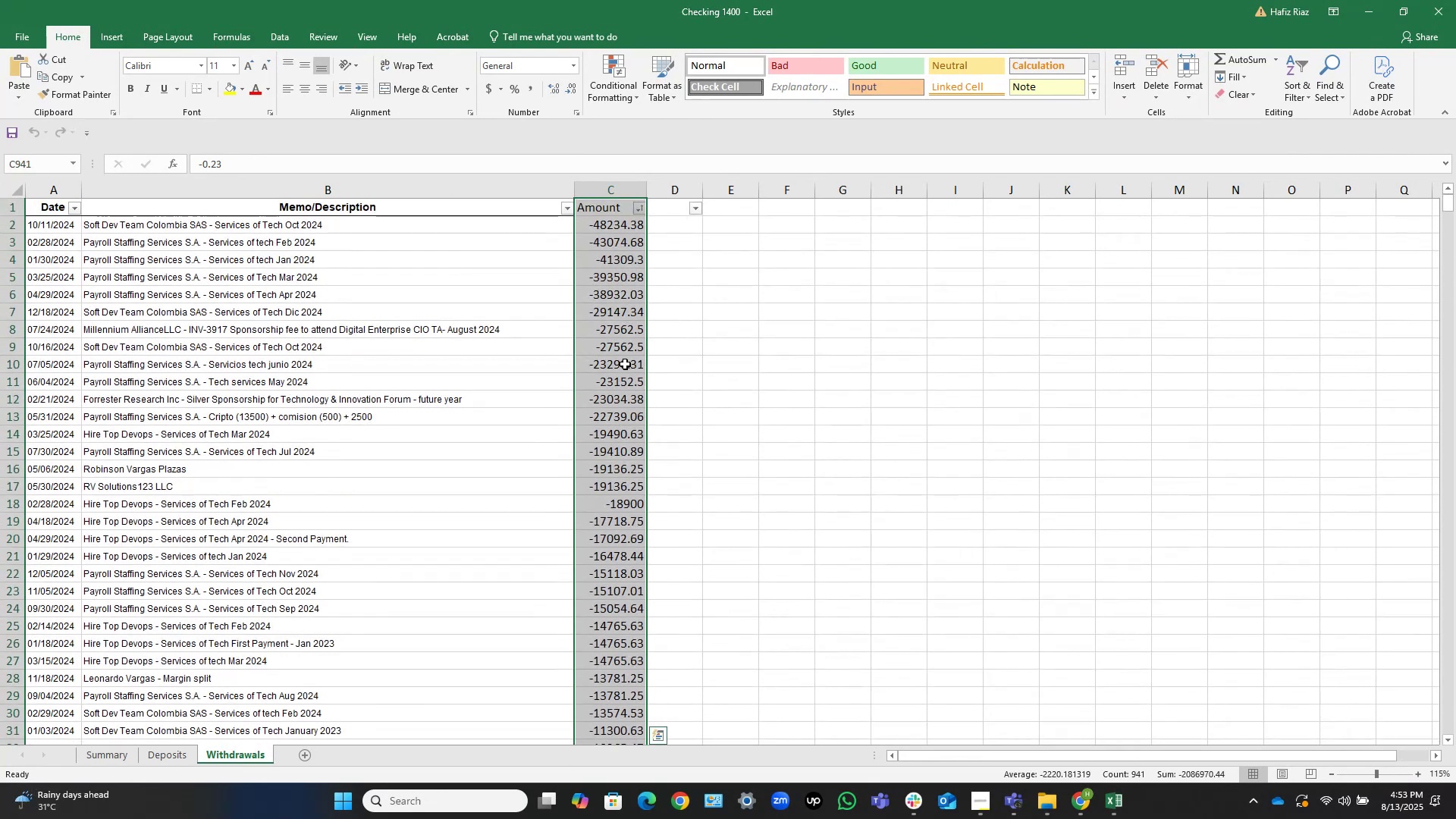 
key(Shift+ShiftLeft)
 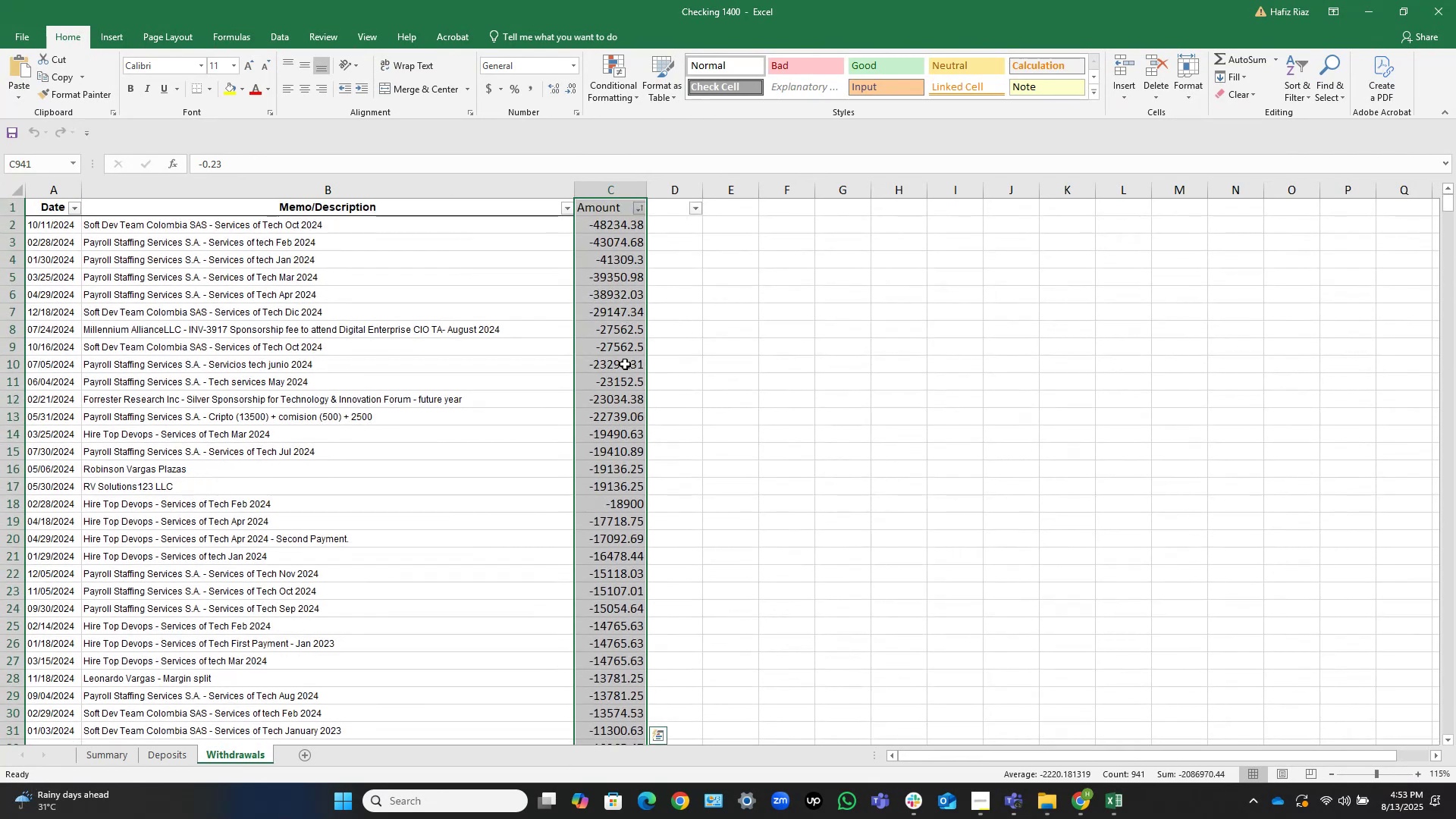 
key(Shift+ArrowDown)
 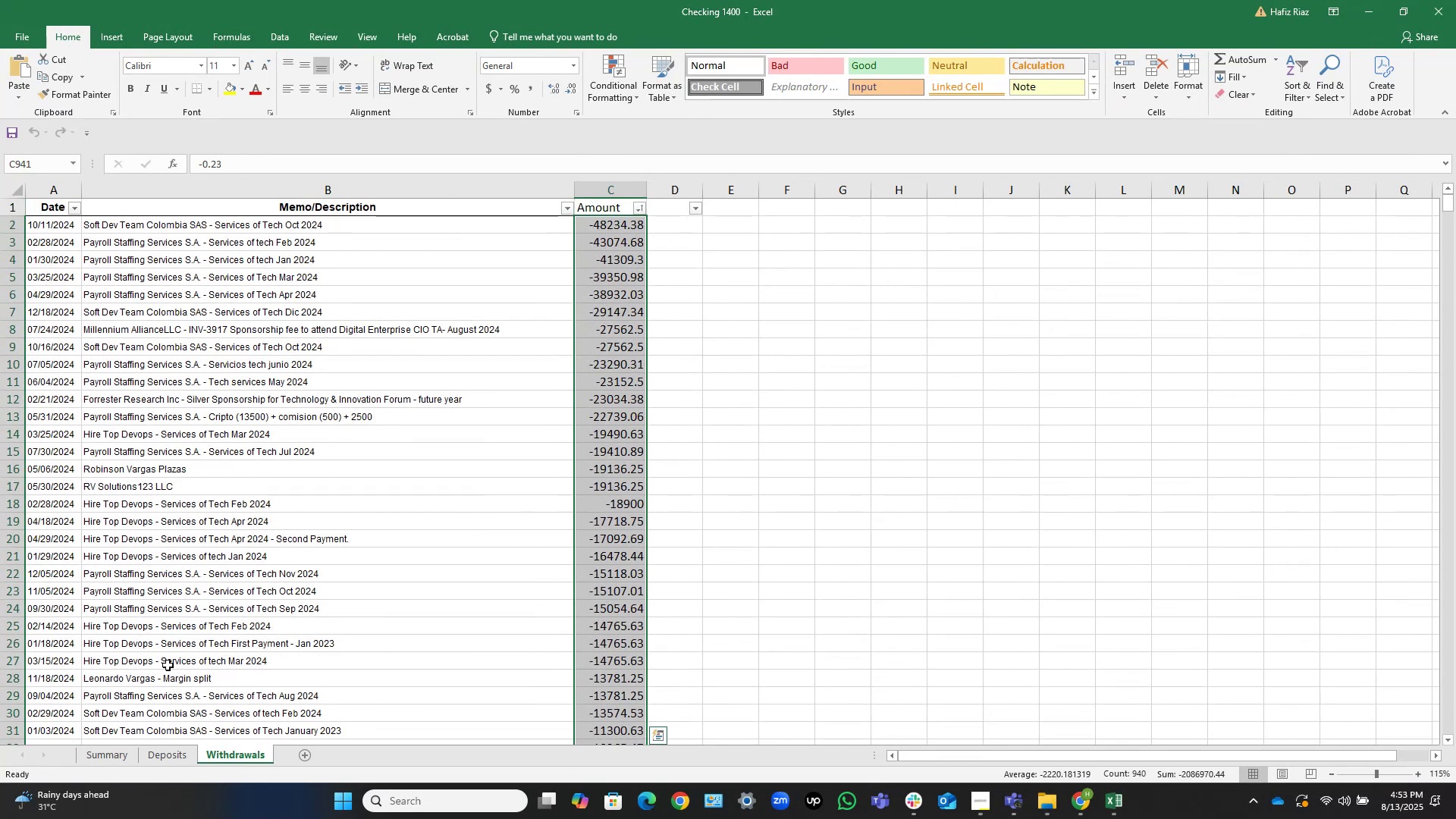 
wait(8.92)
 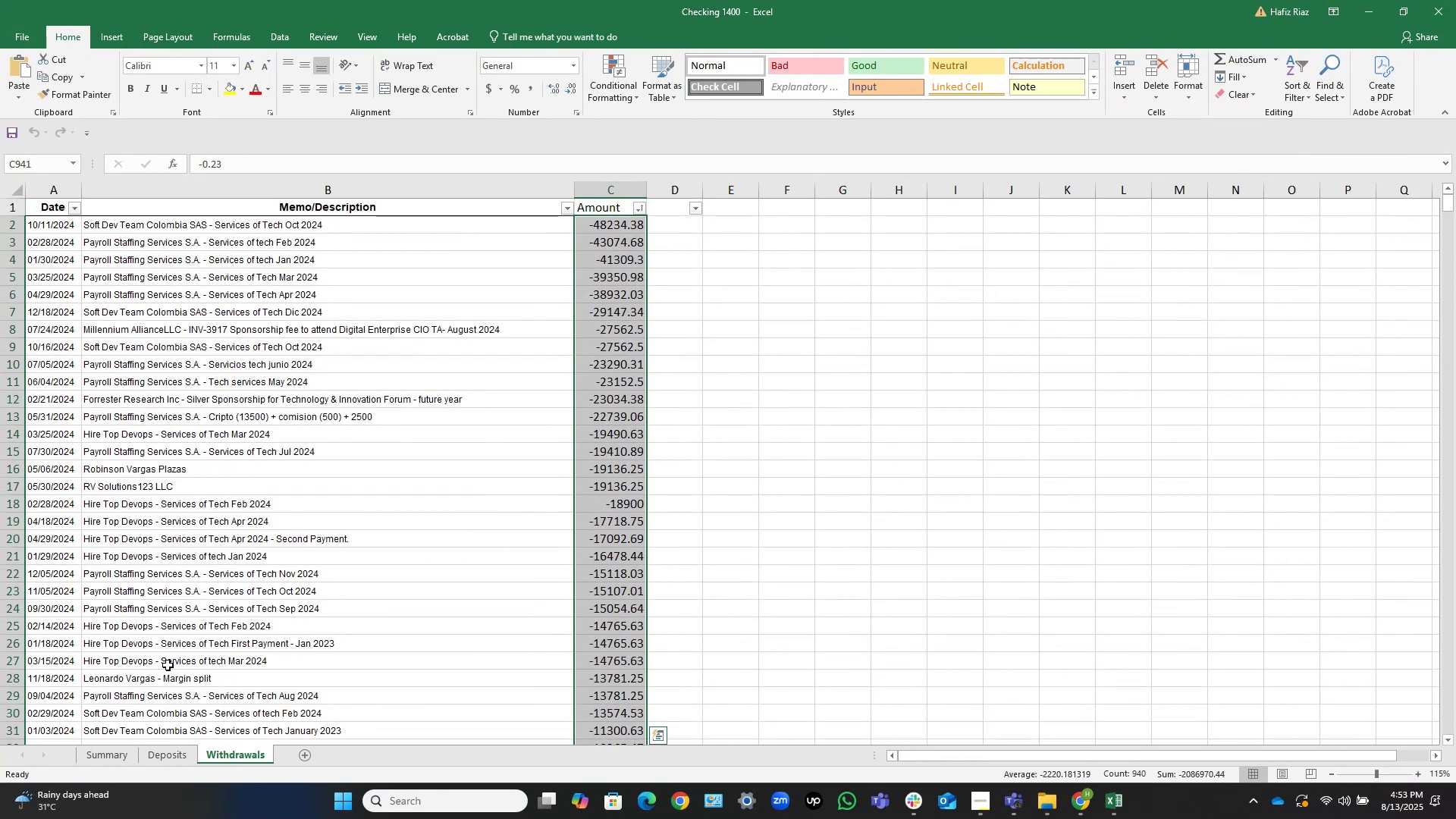 
left_click([113, 758])
 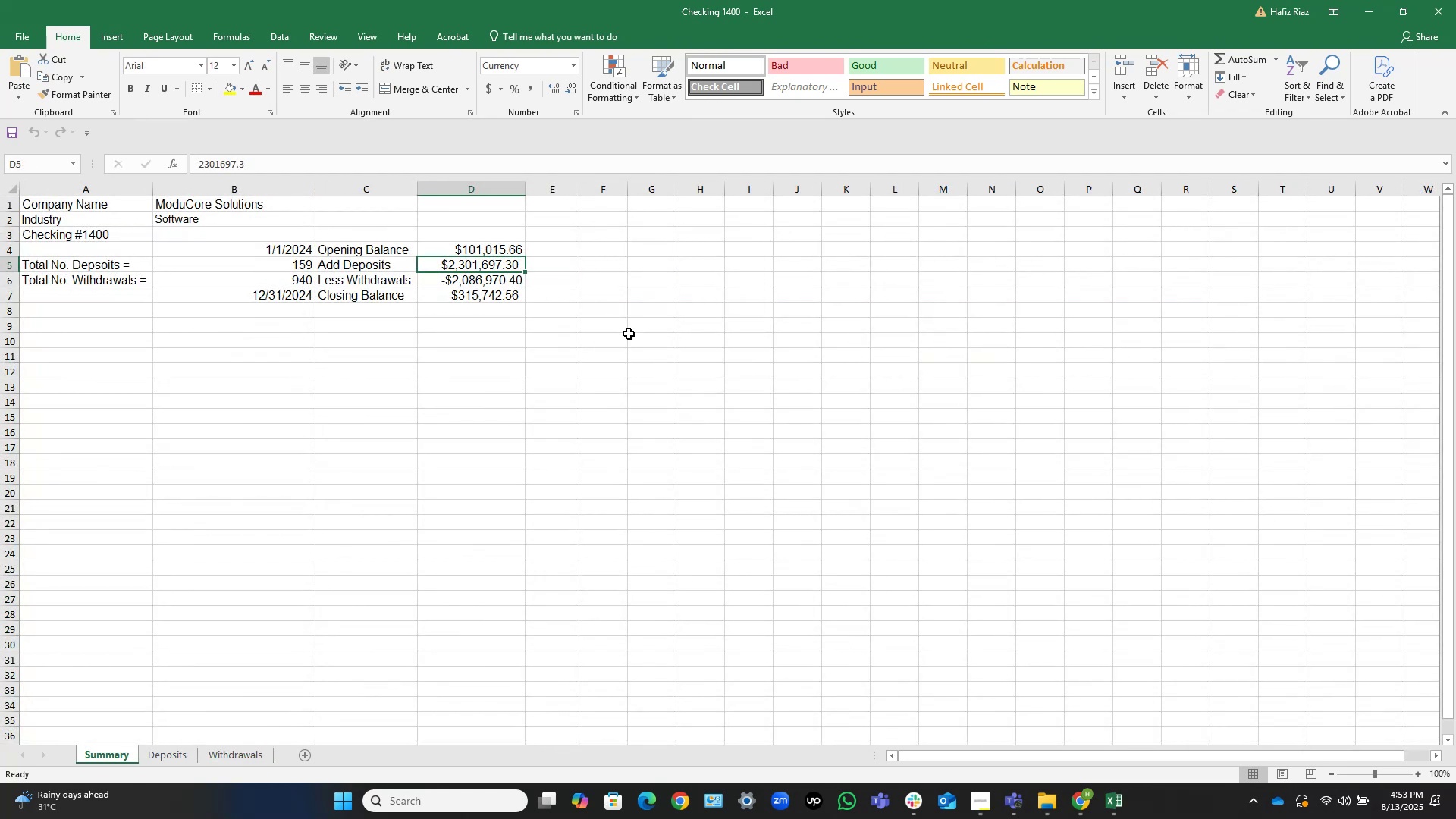 
left_click([231, 759])
 